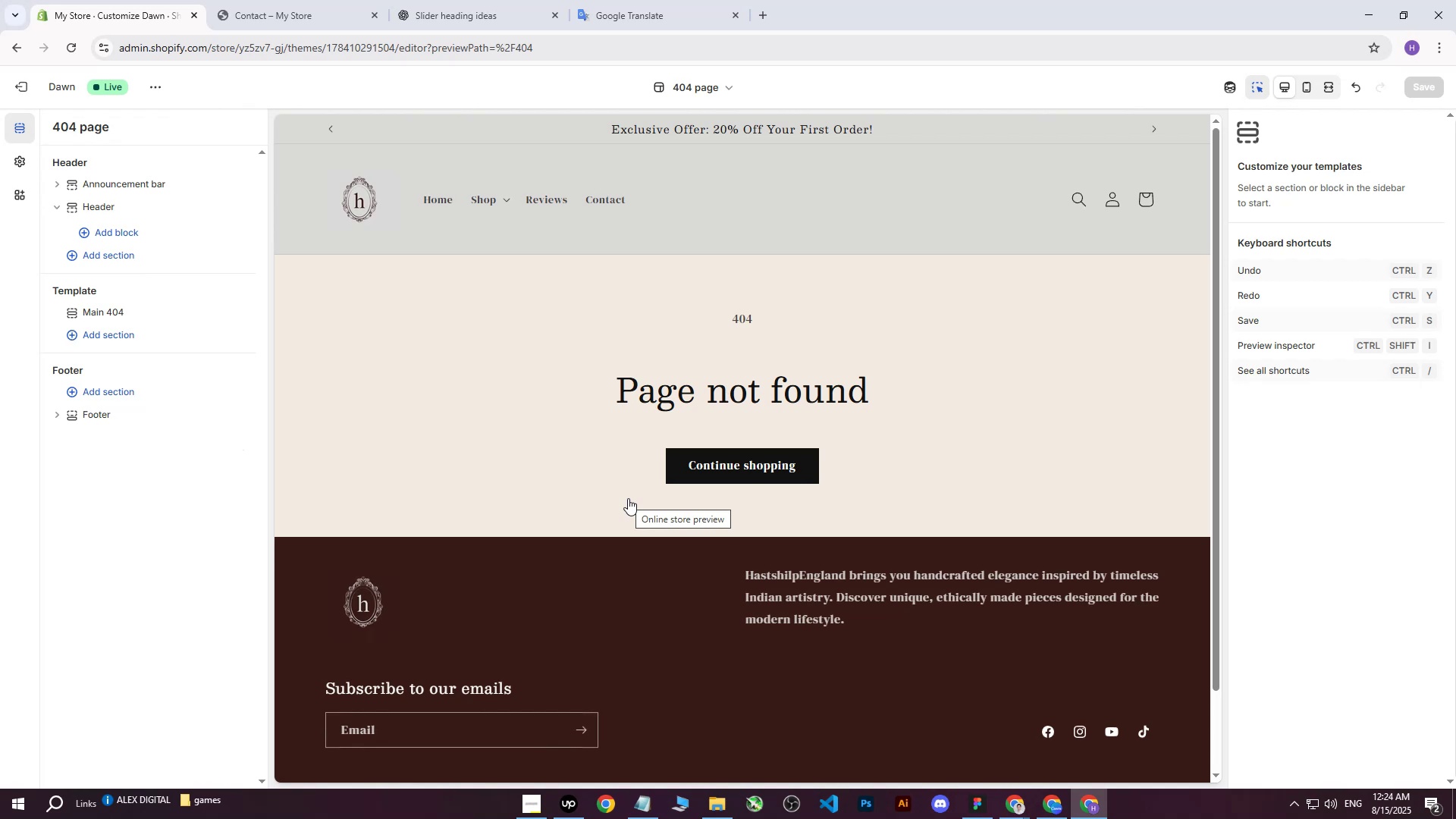 
left_click([325, 298])
 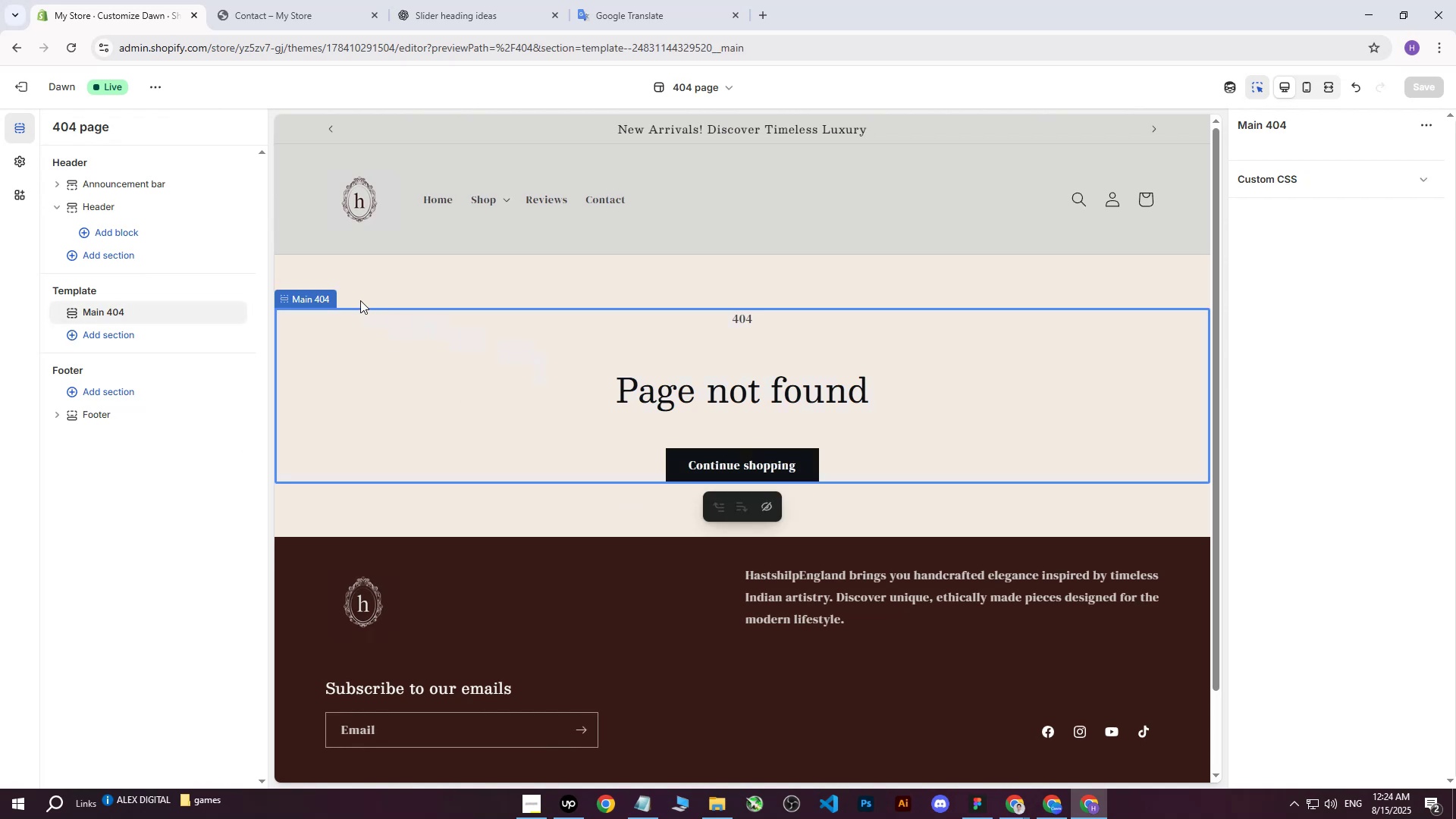 
double_click([377, 278])
 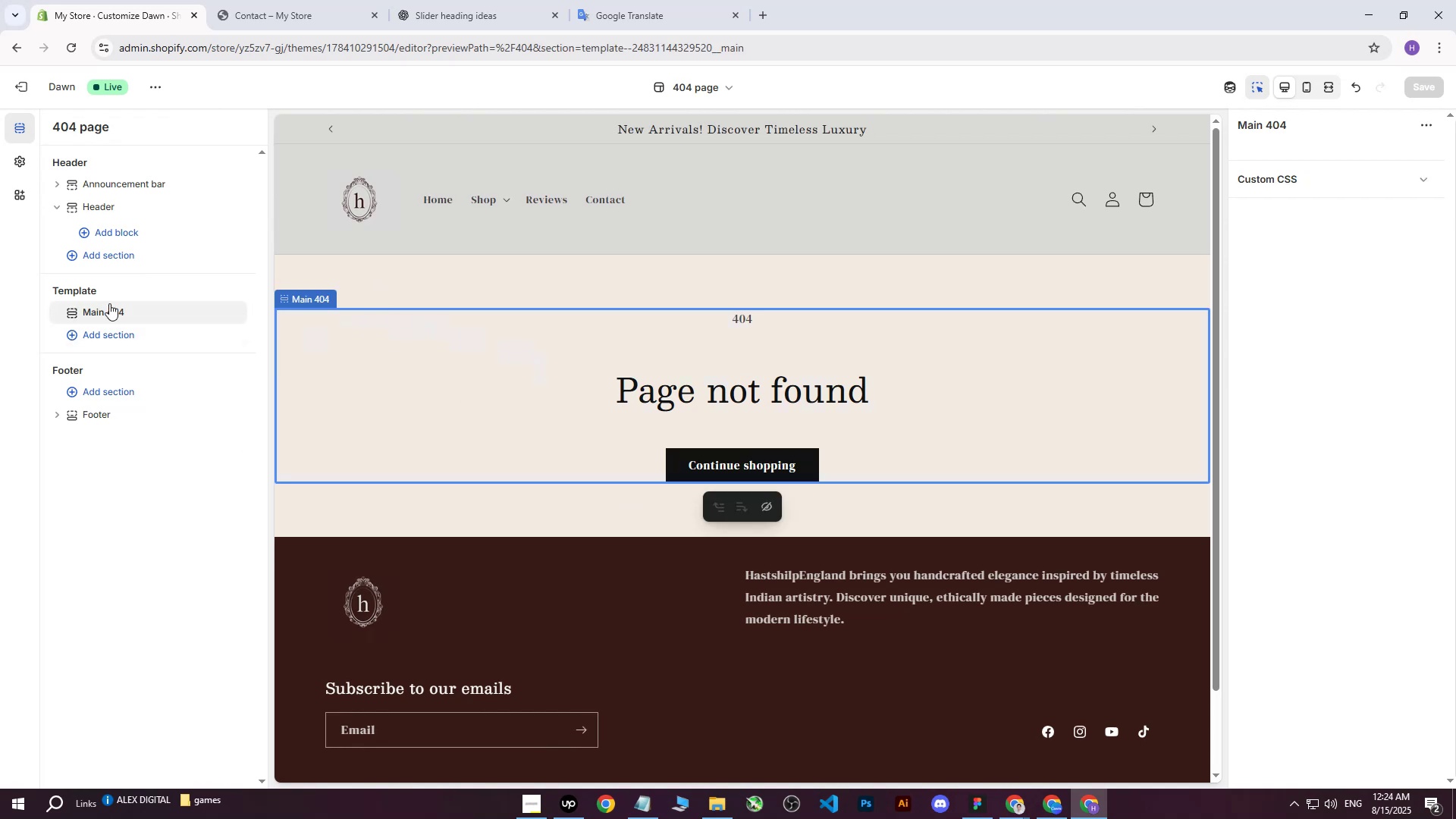 
left_click([111, 333])
 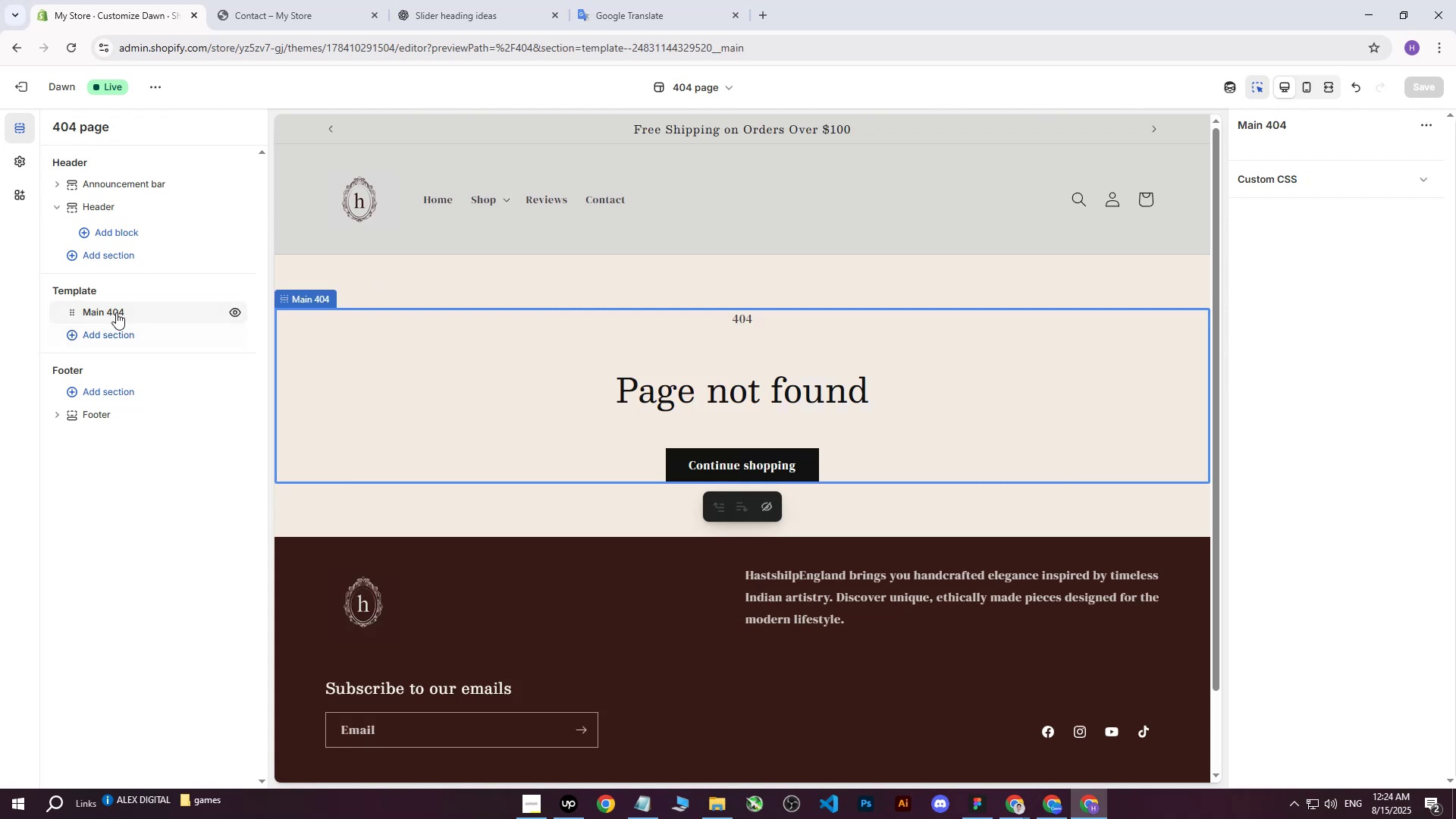 
double_click([111, 310])
 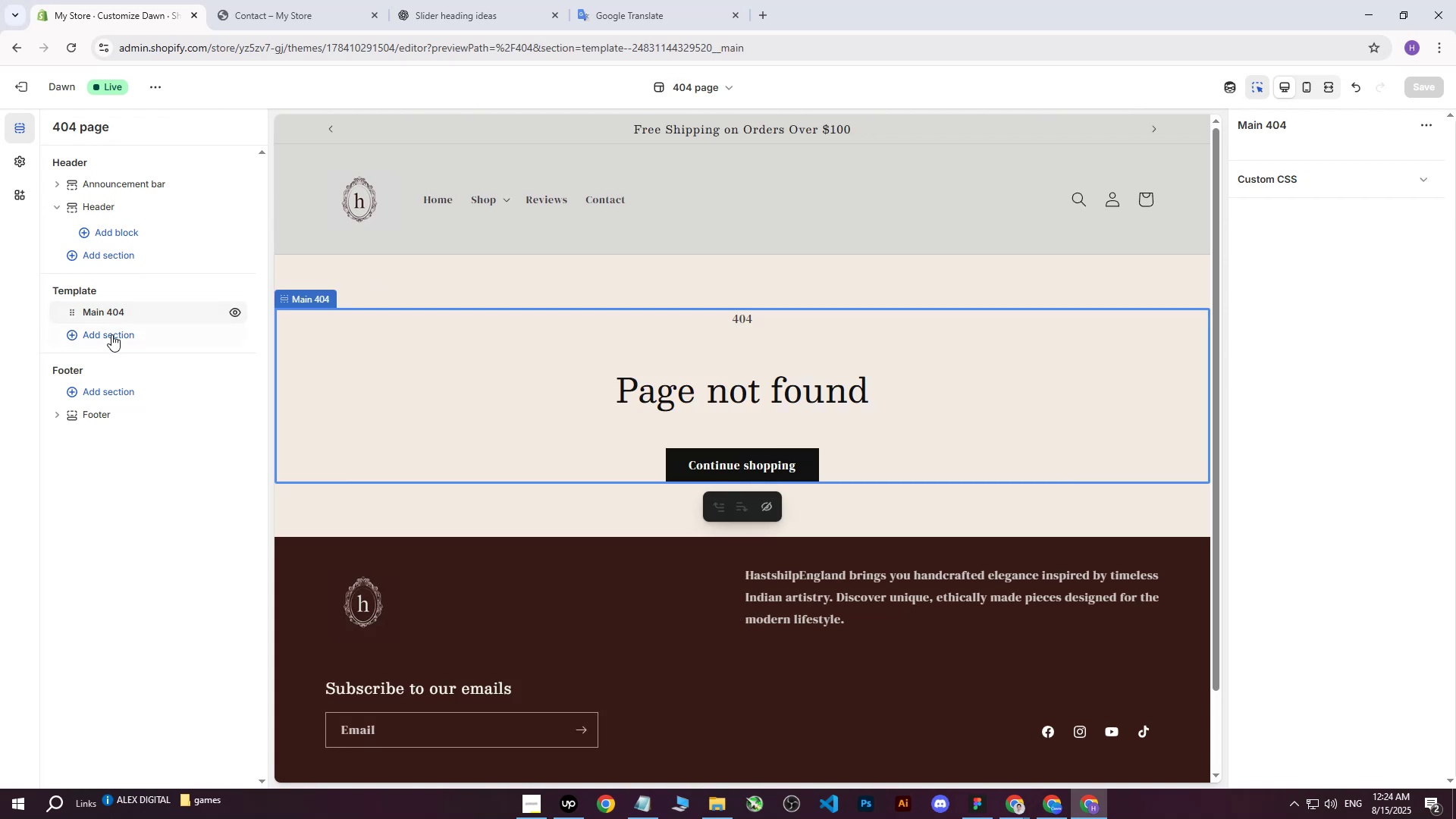 
triple_click([112, 336])
 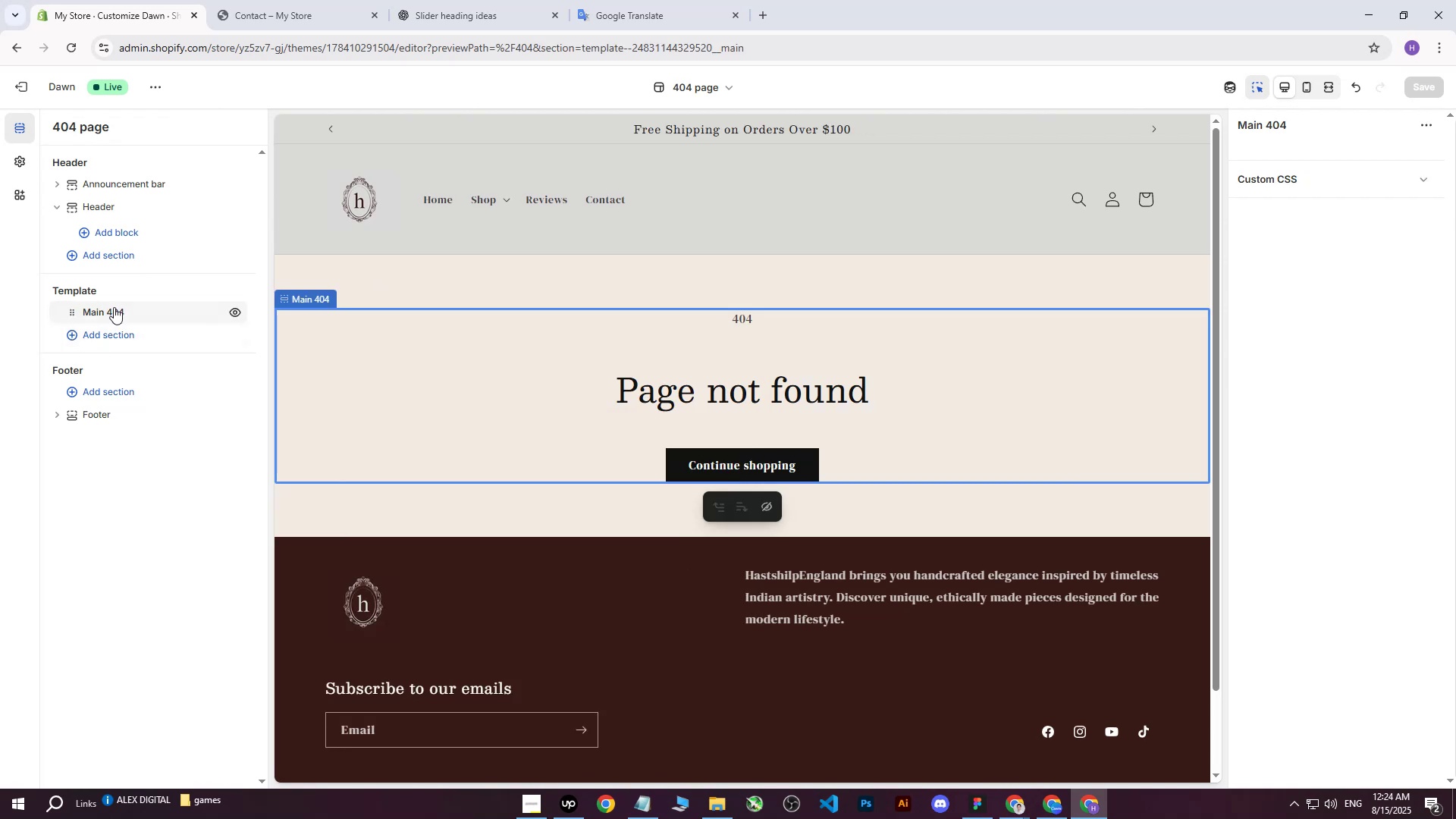 
double_click([112, 309])
 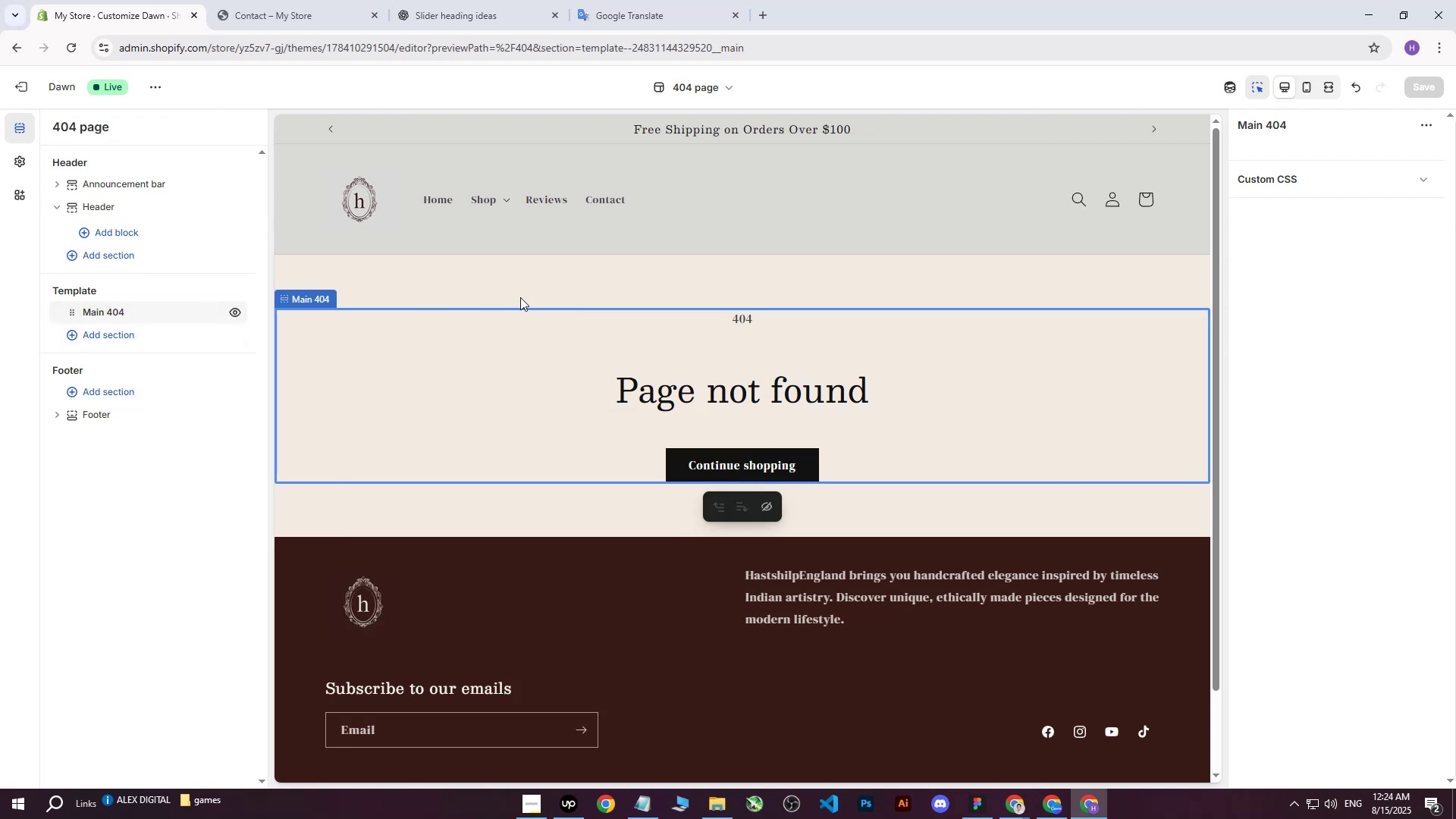 
triple_click([522, 298])
 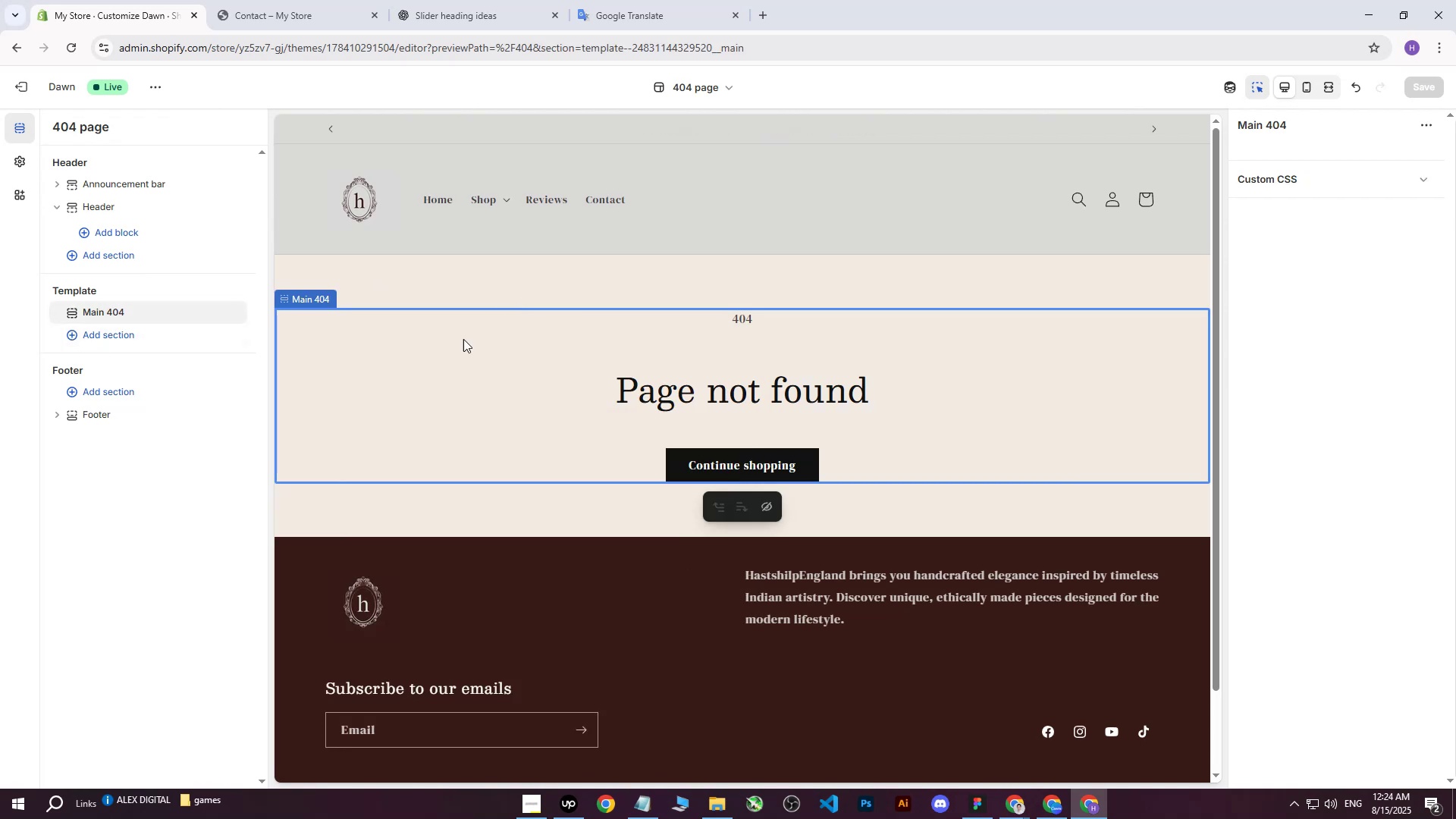 
triple_click([457, 341])
 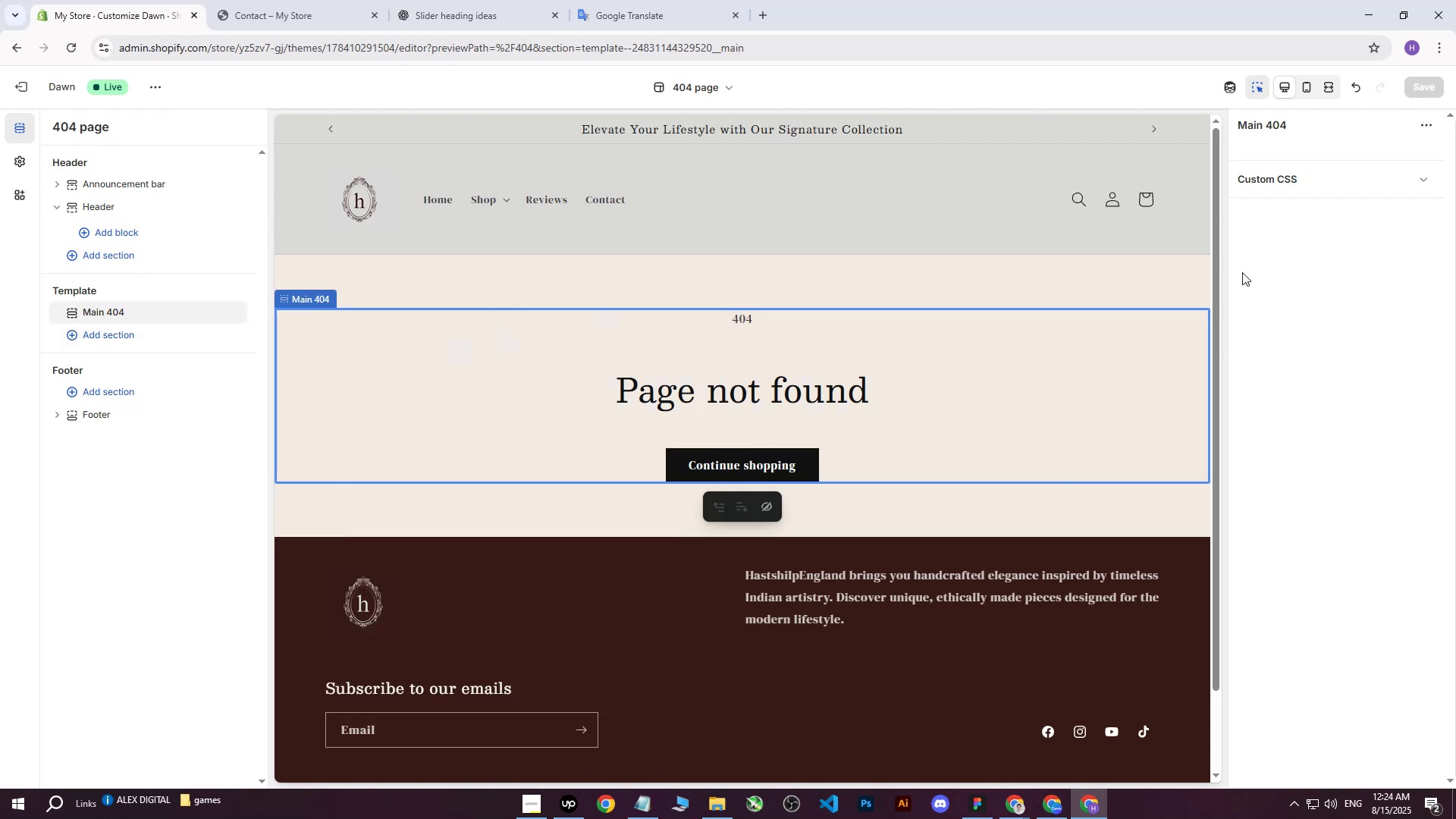 
double_click([931, 285])
 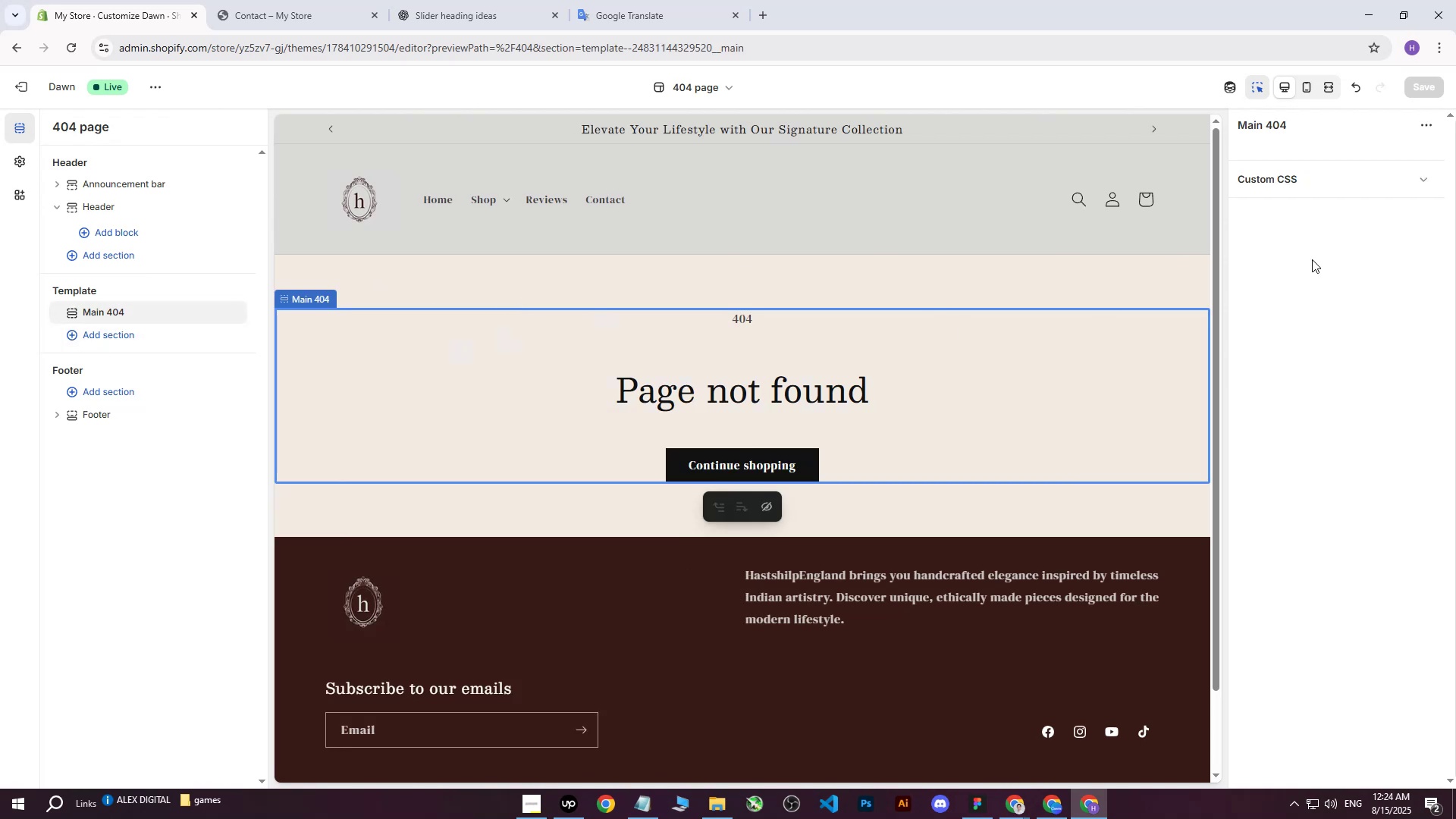 
triple_click([1376, 268])
 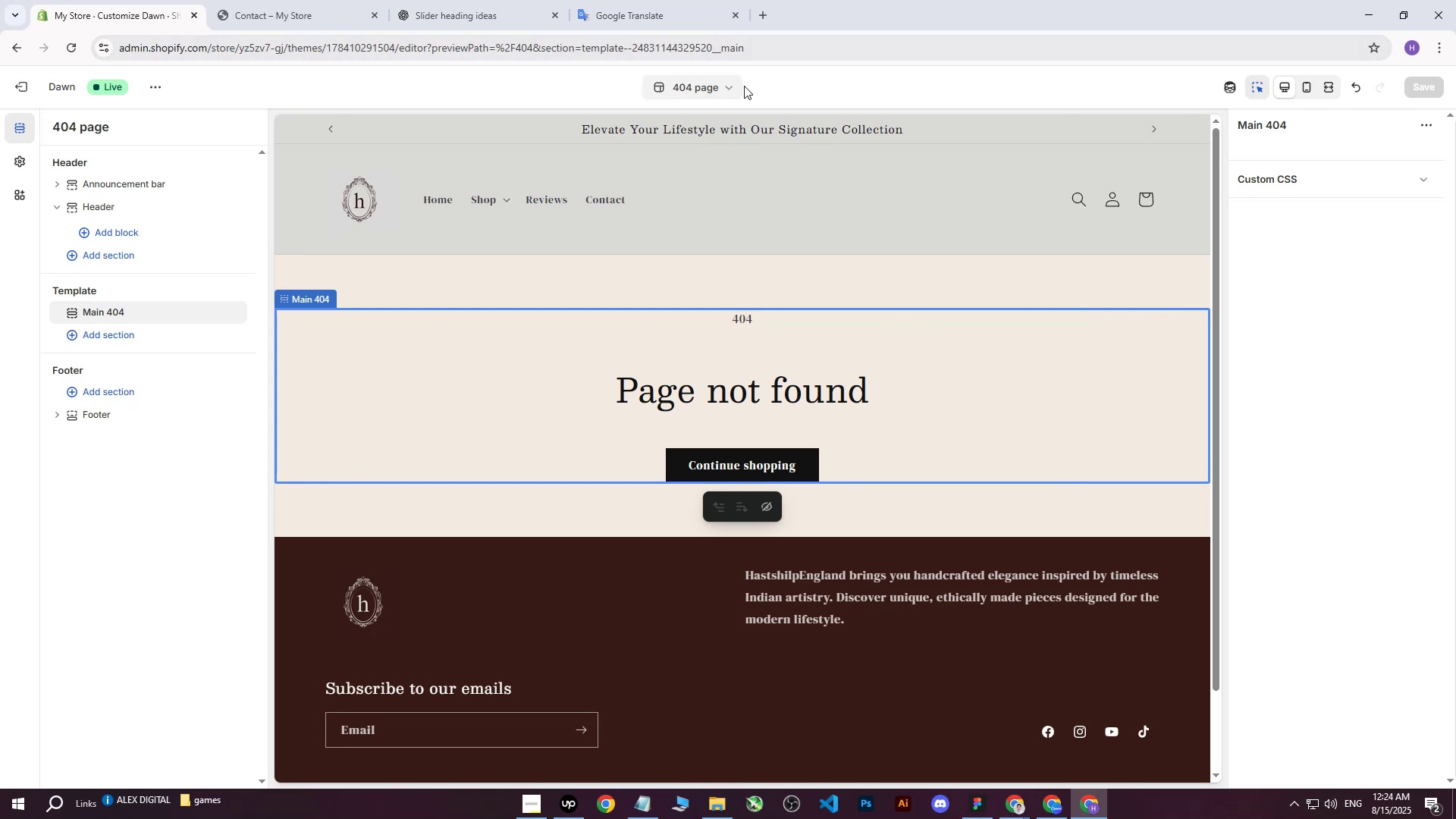 
double_click([739, 87])
 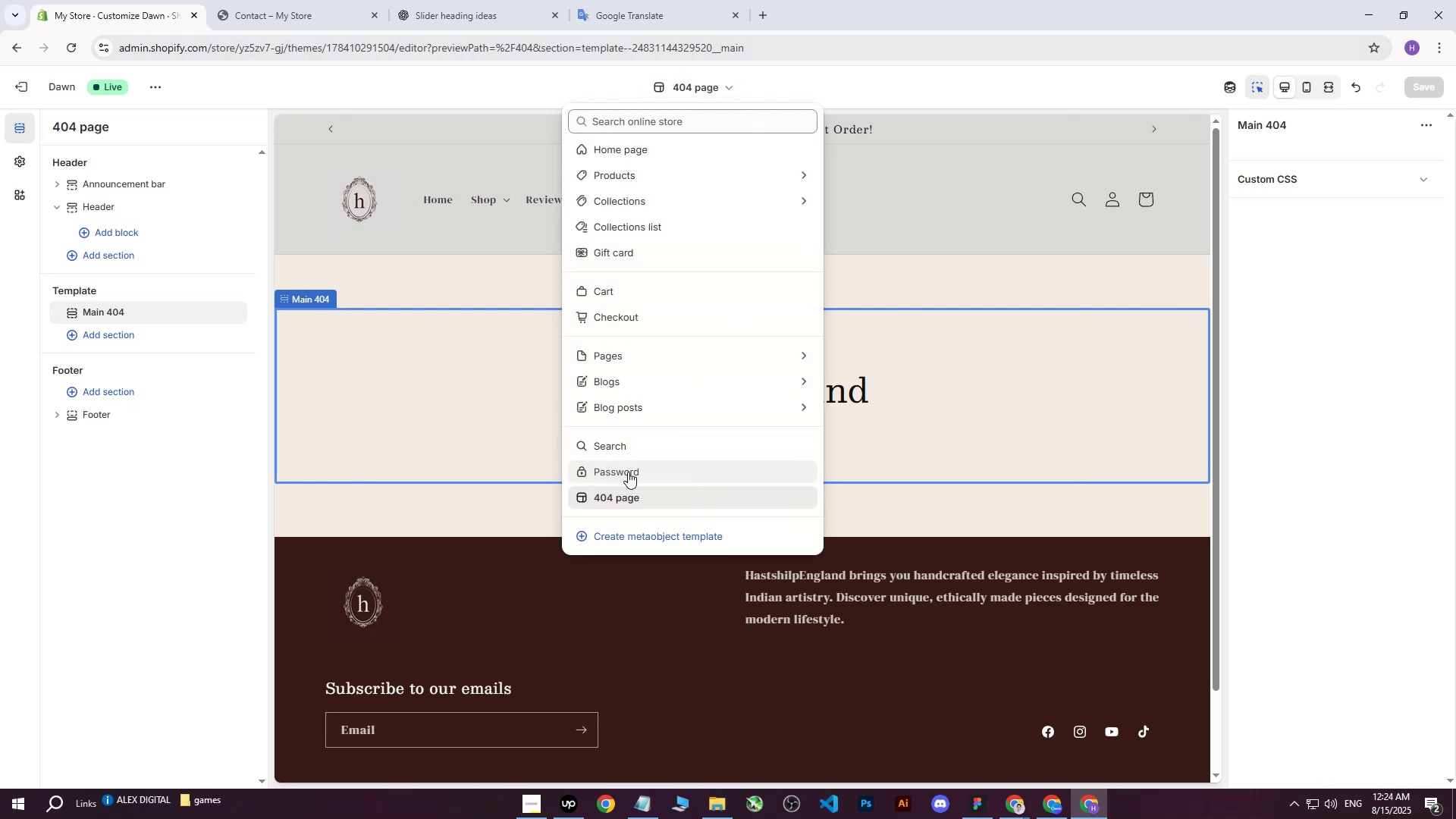 
left_click([628, 472])
 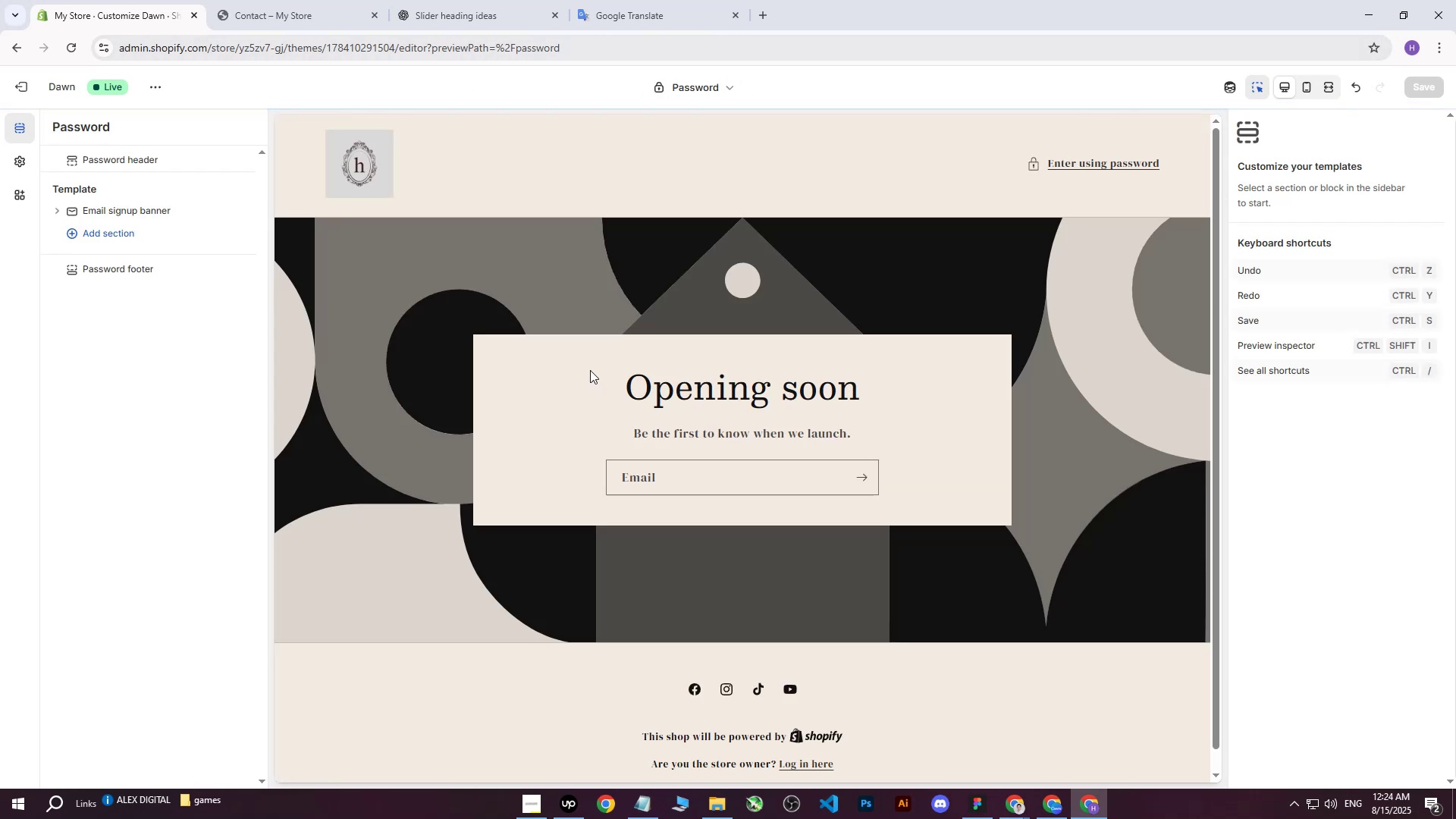 
left_click([435, 195])
 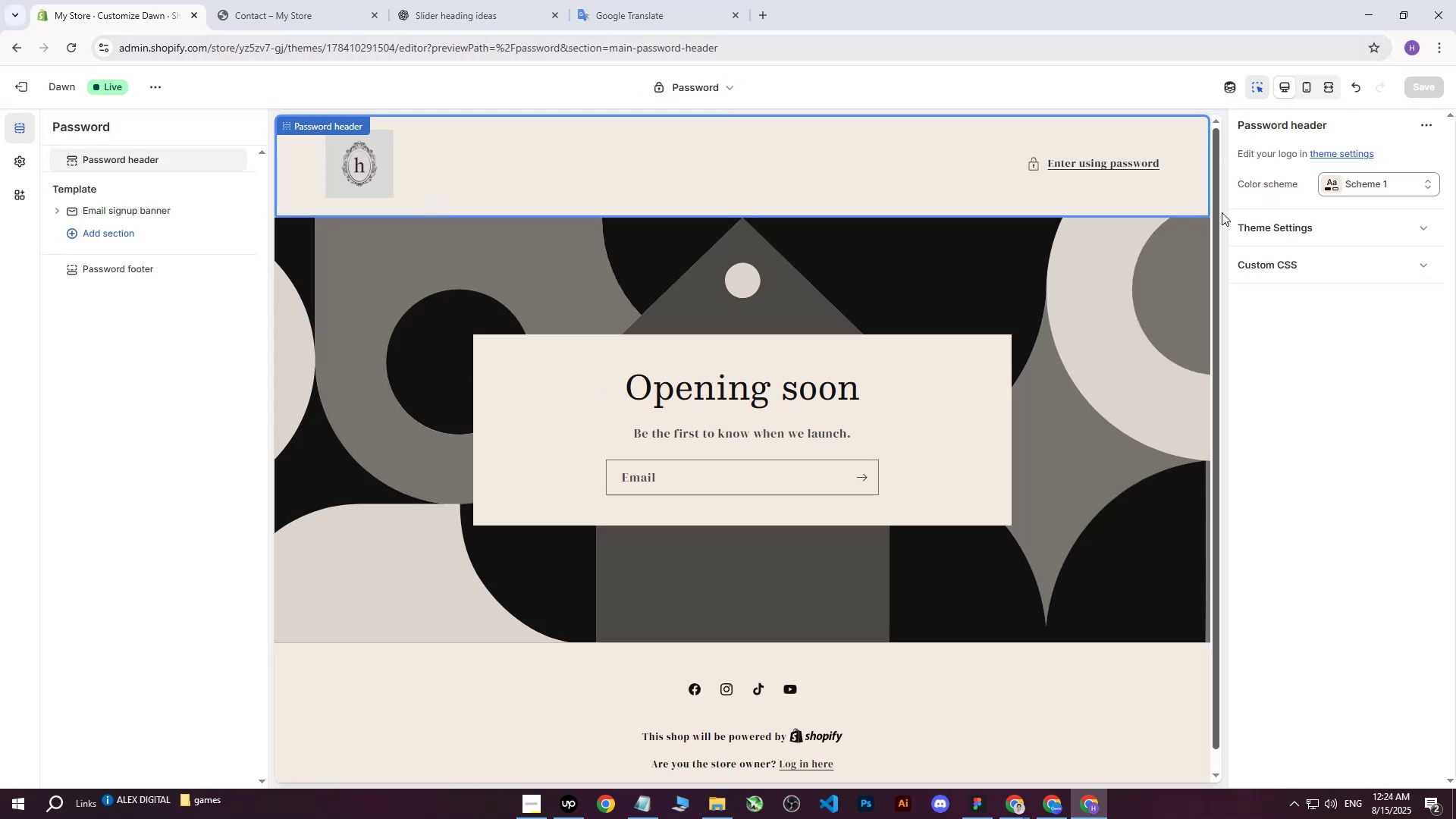 
left_click([1337, 188])
 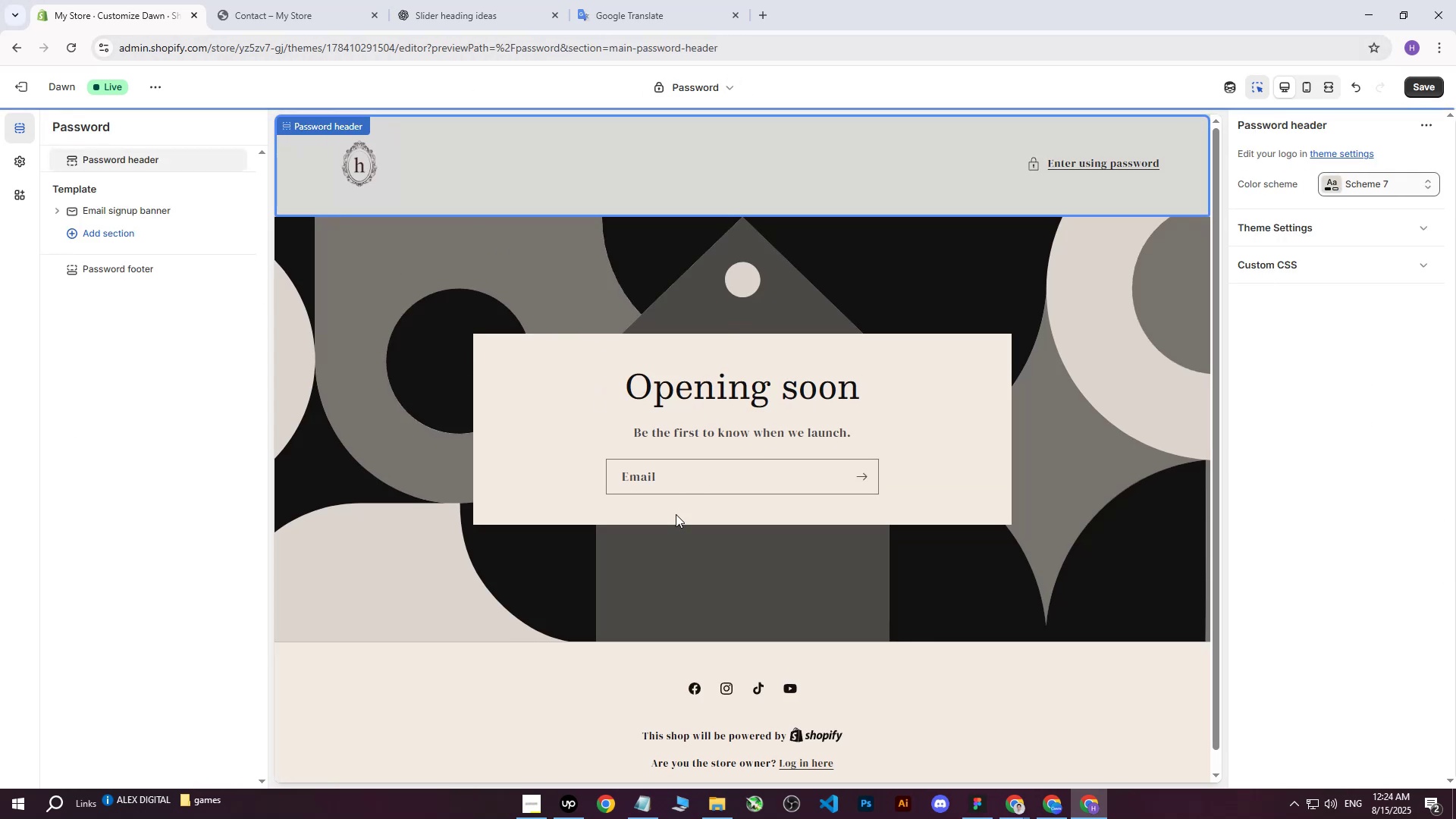 
left_click([514, 670])
 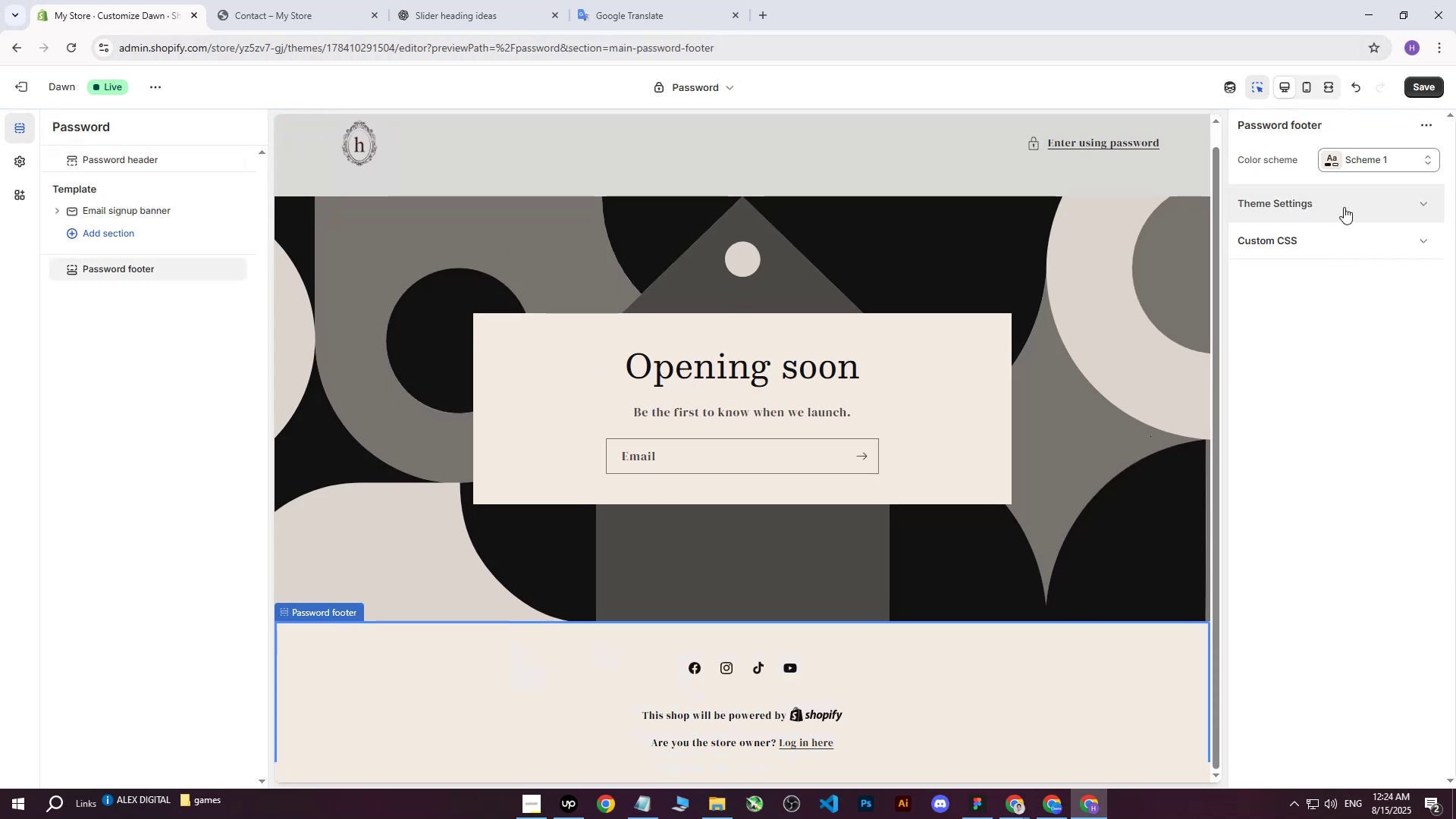 
left_click([1324, 158])
 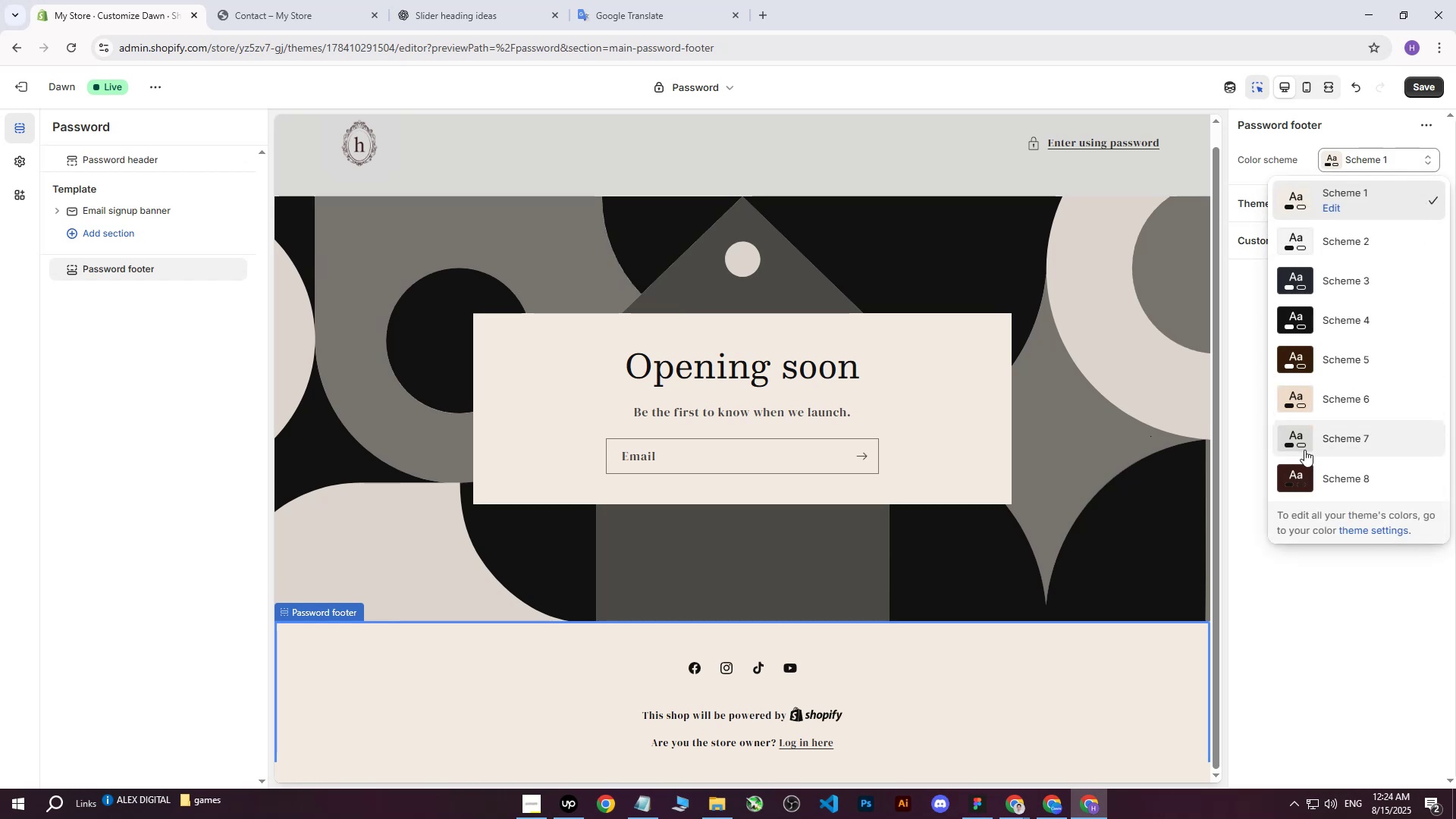 
left_click([1304, 442])
 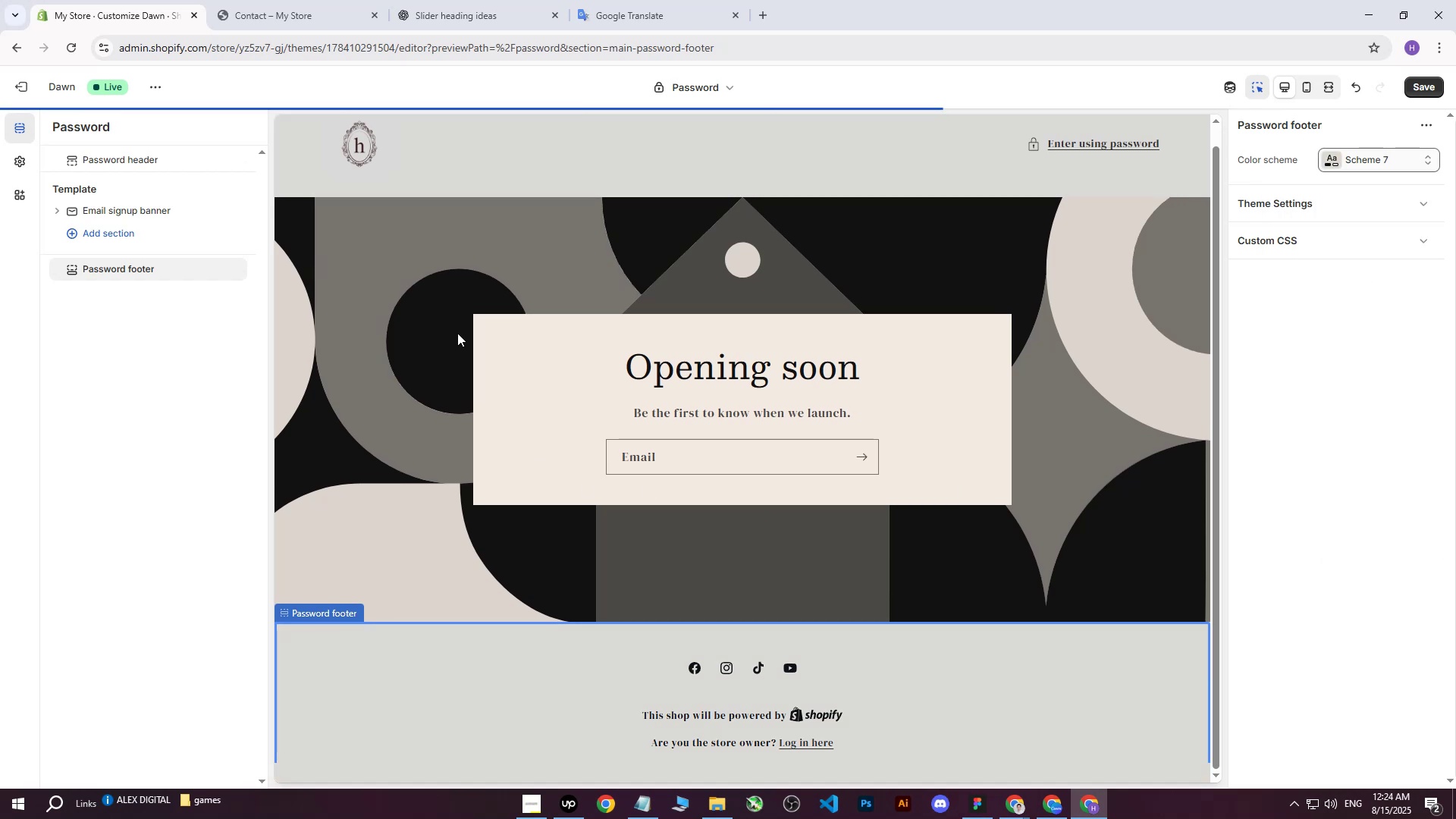 
left_click([423, 290])
 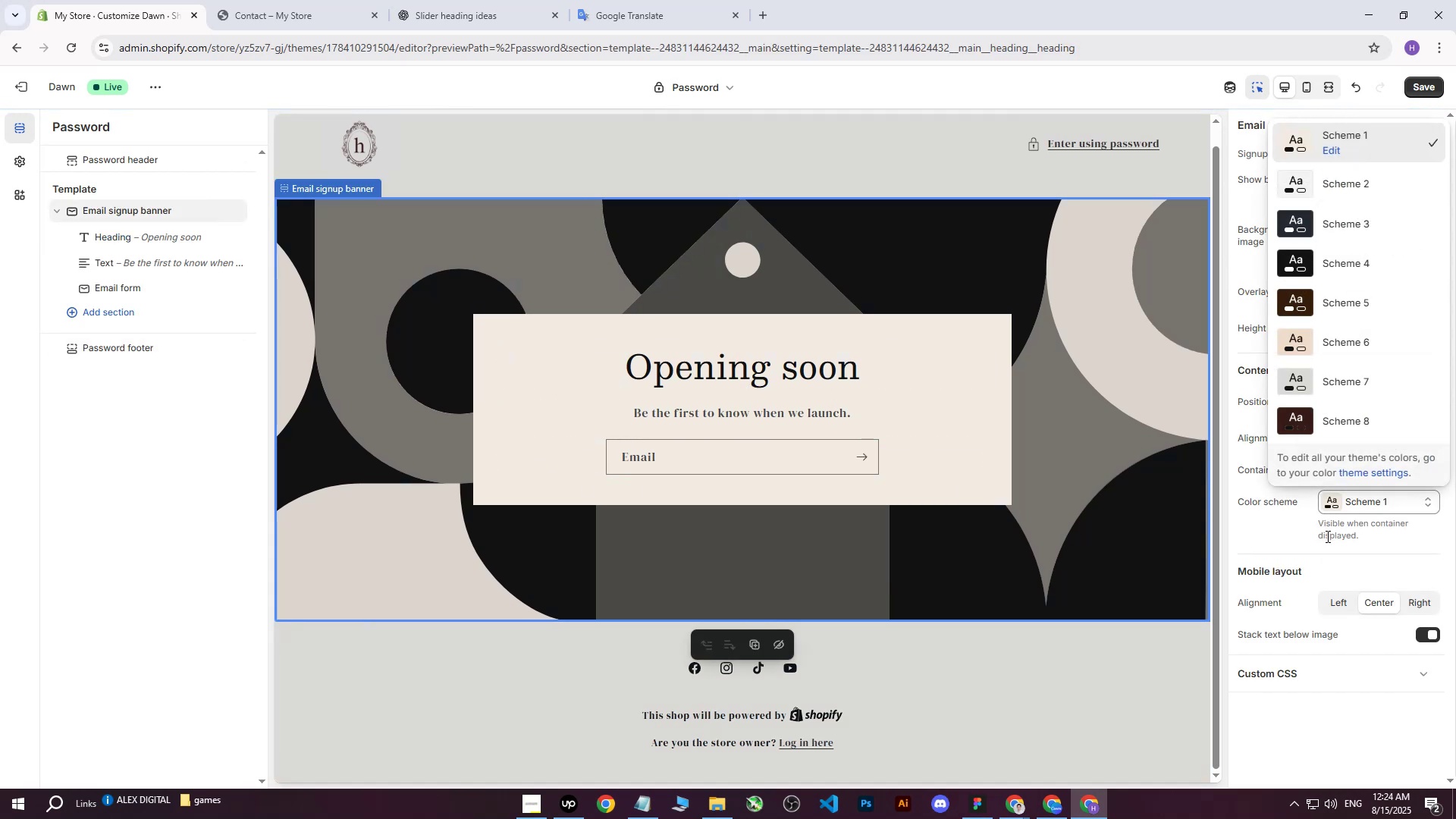 
left_click([1290, 379])
 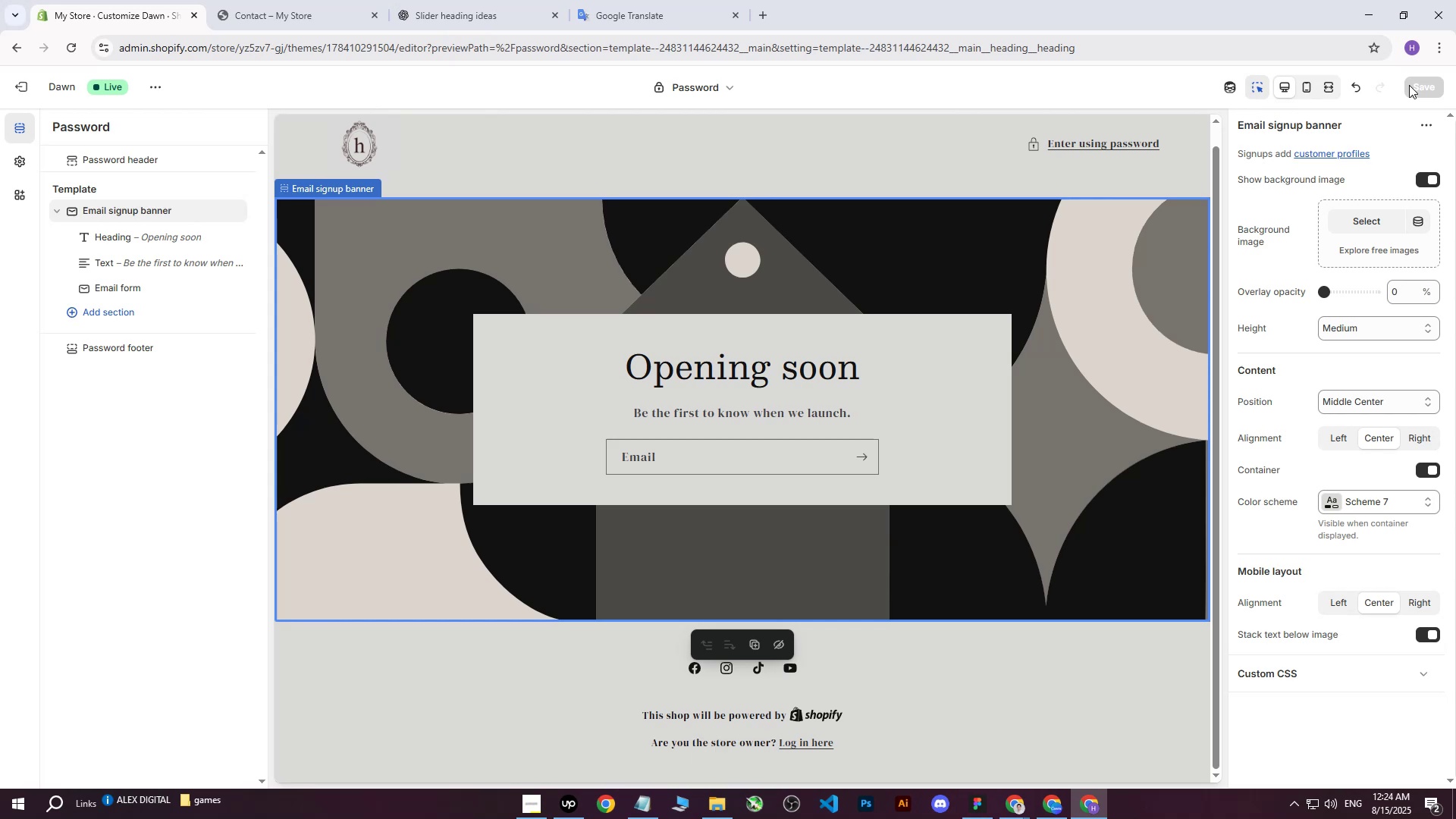 
wait(19.63)
 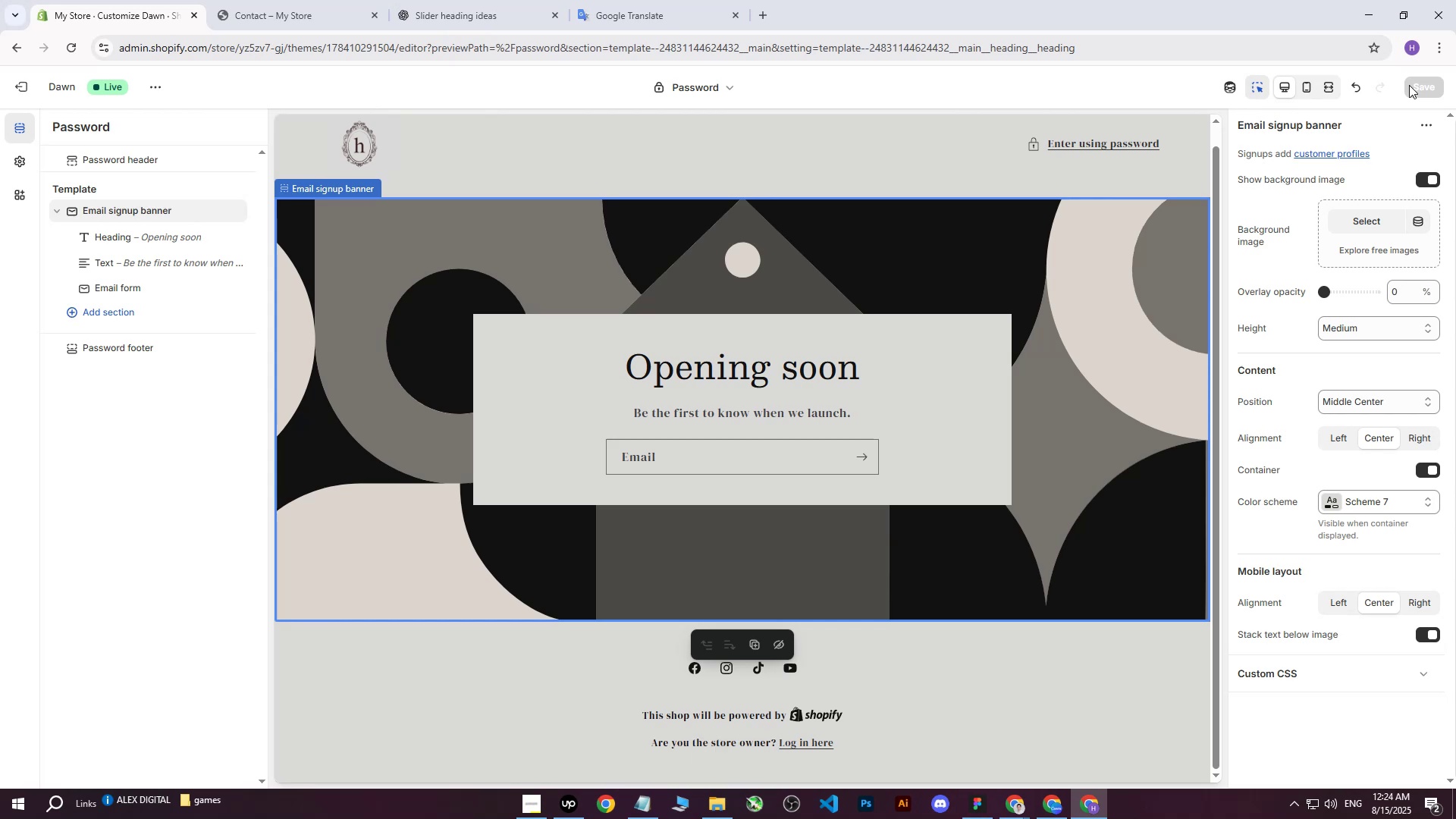 
left_click([1367, 216])
 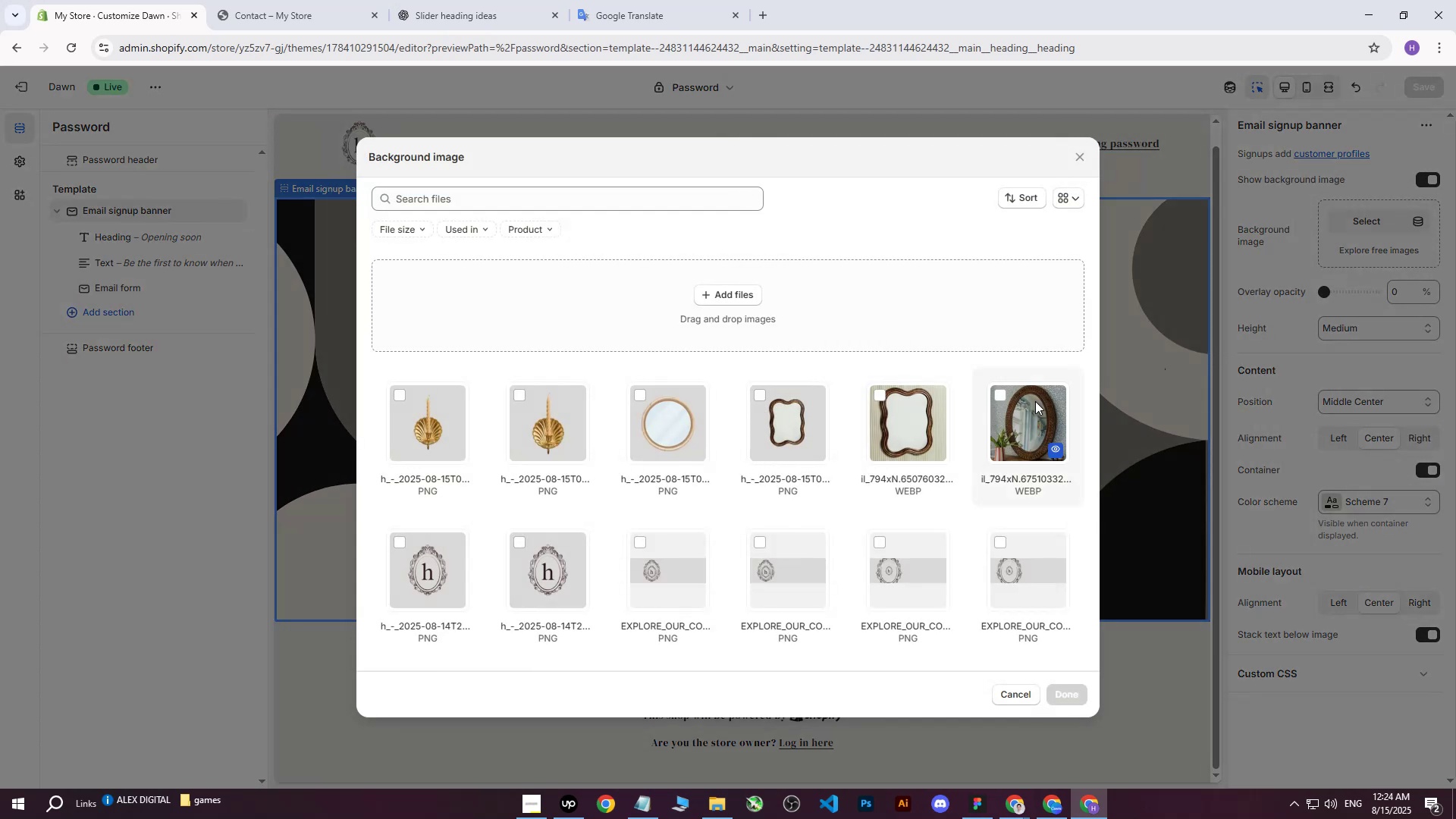 
left_click([1029, 412])
 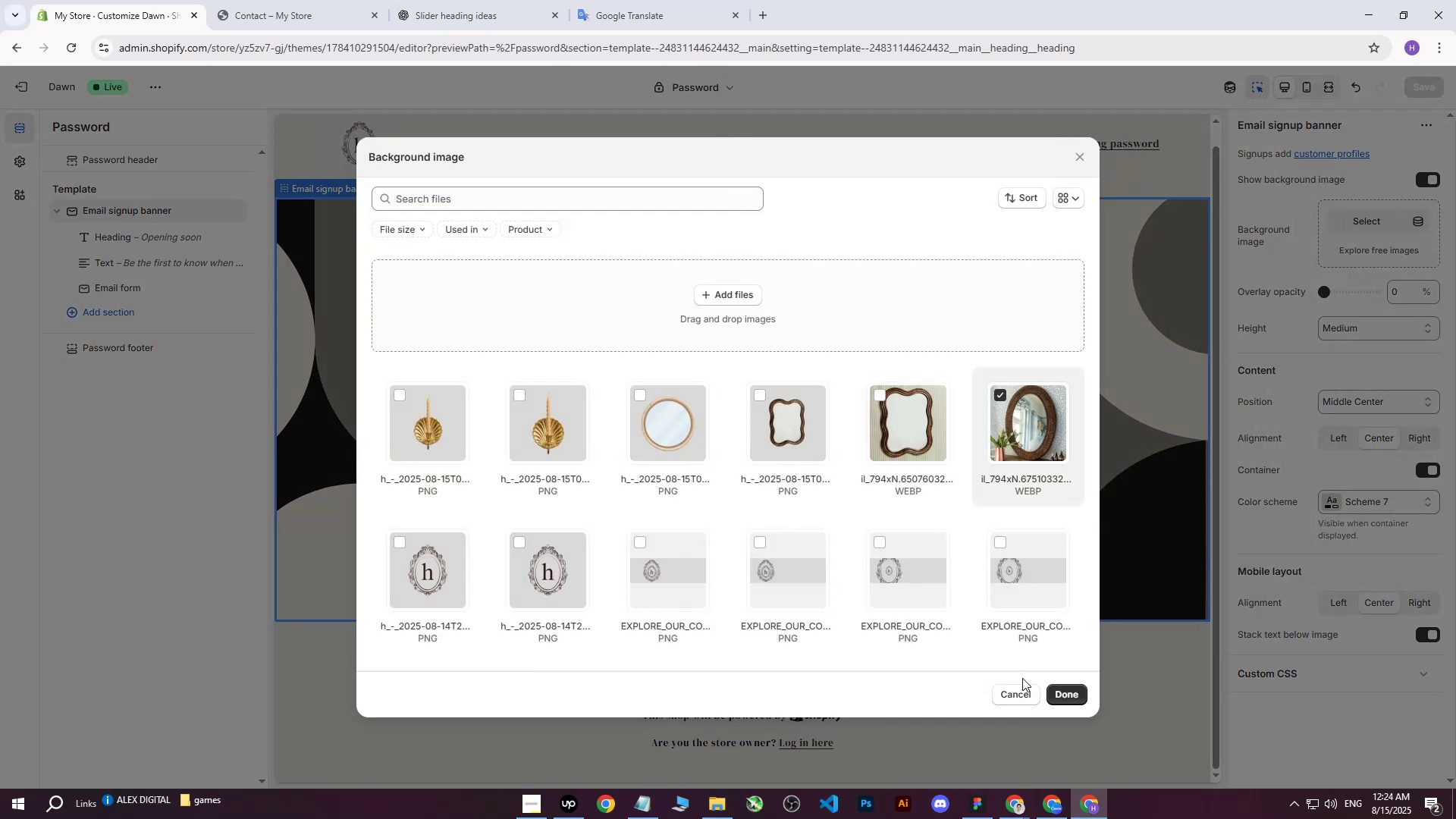 
left_click_drag(start_coordinate=[1059, 687], to_coordinate=[1062, 689])
 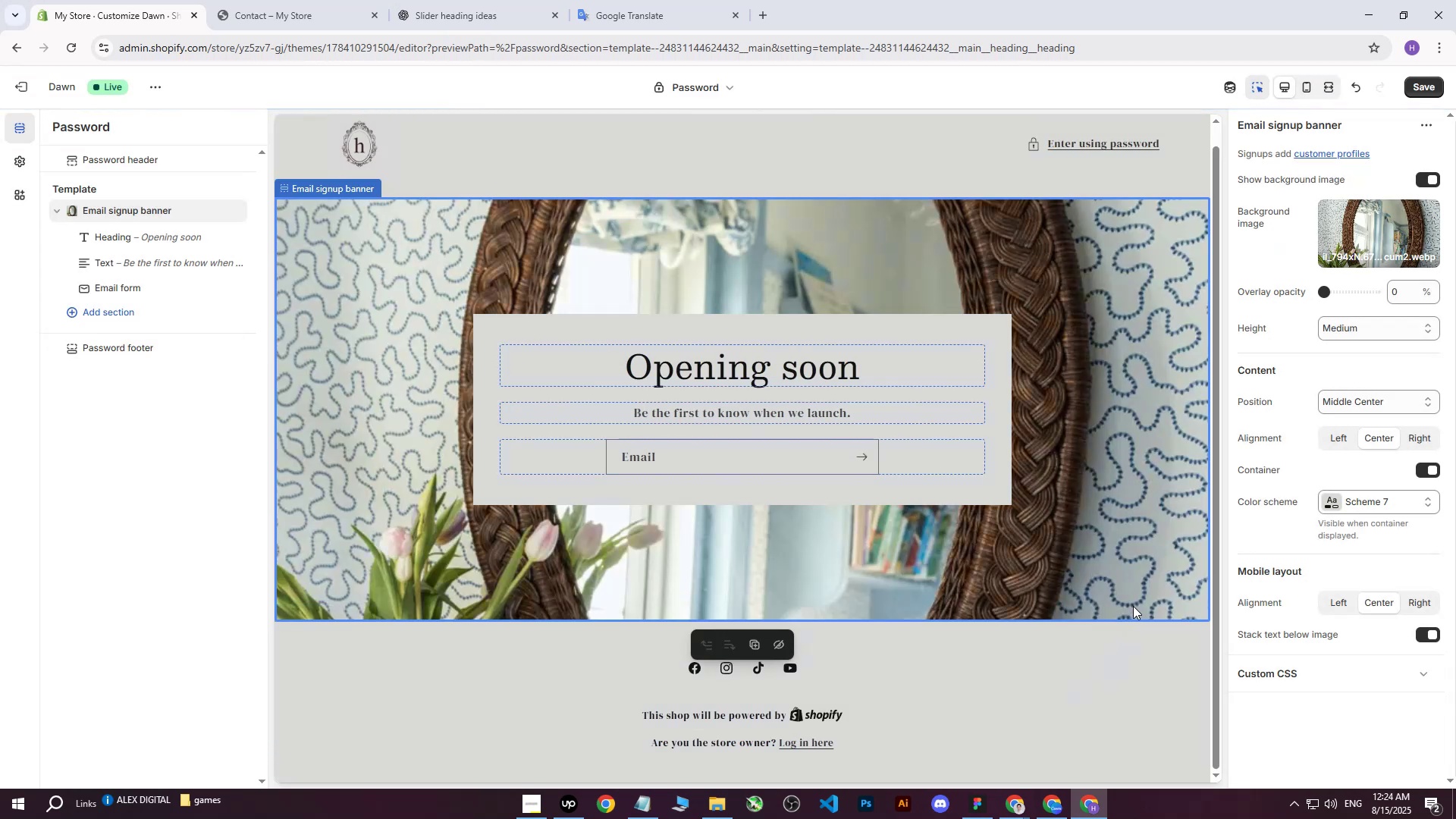 
key(Control+Z)
 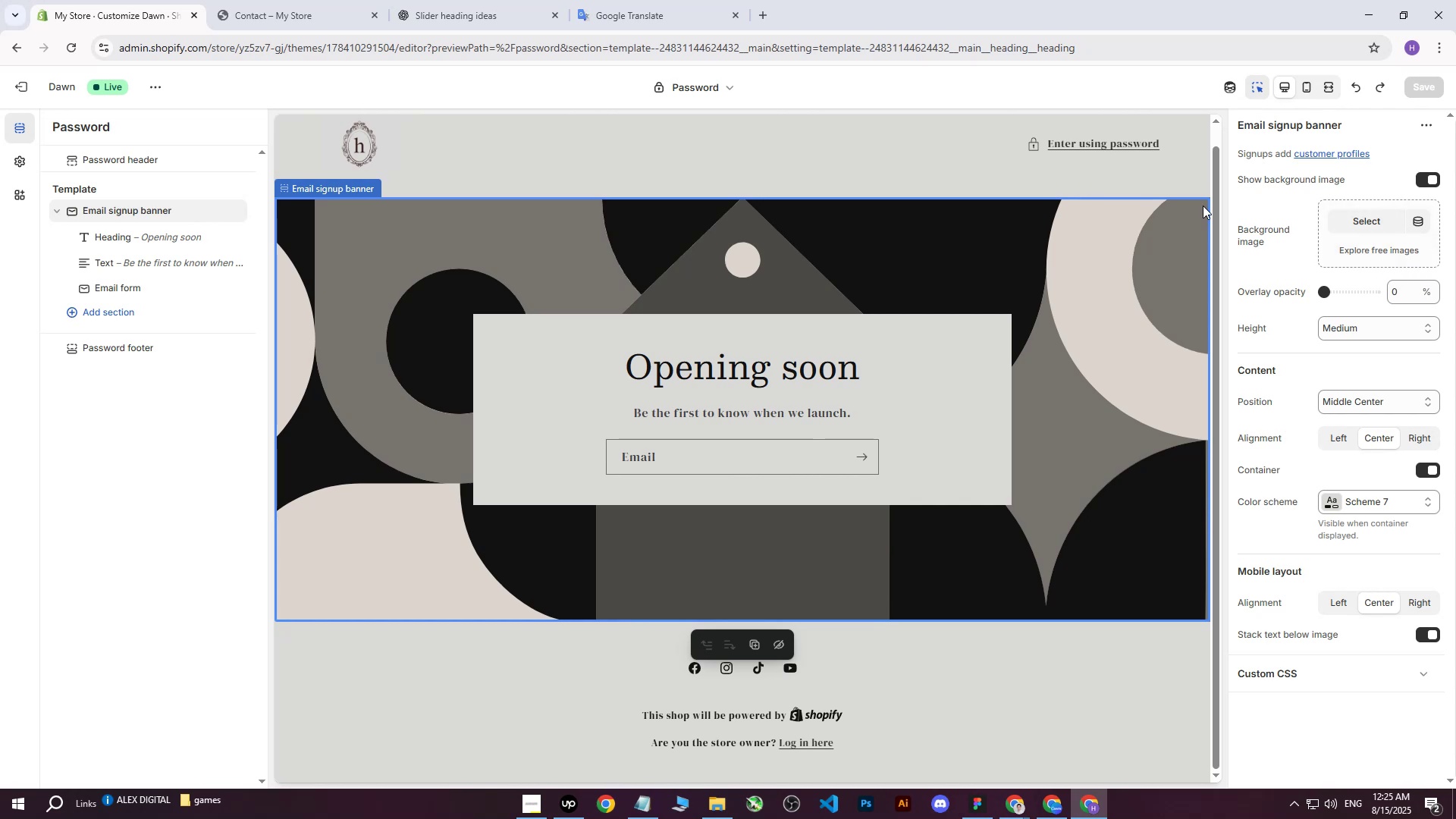 
left_click([671, 78])
 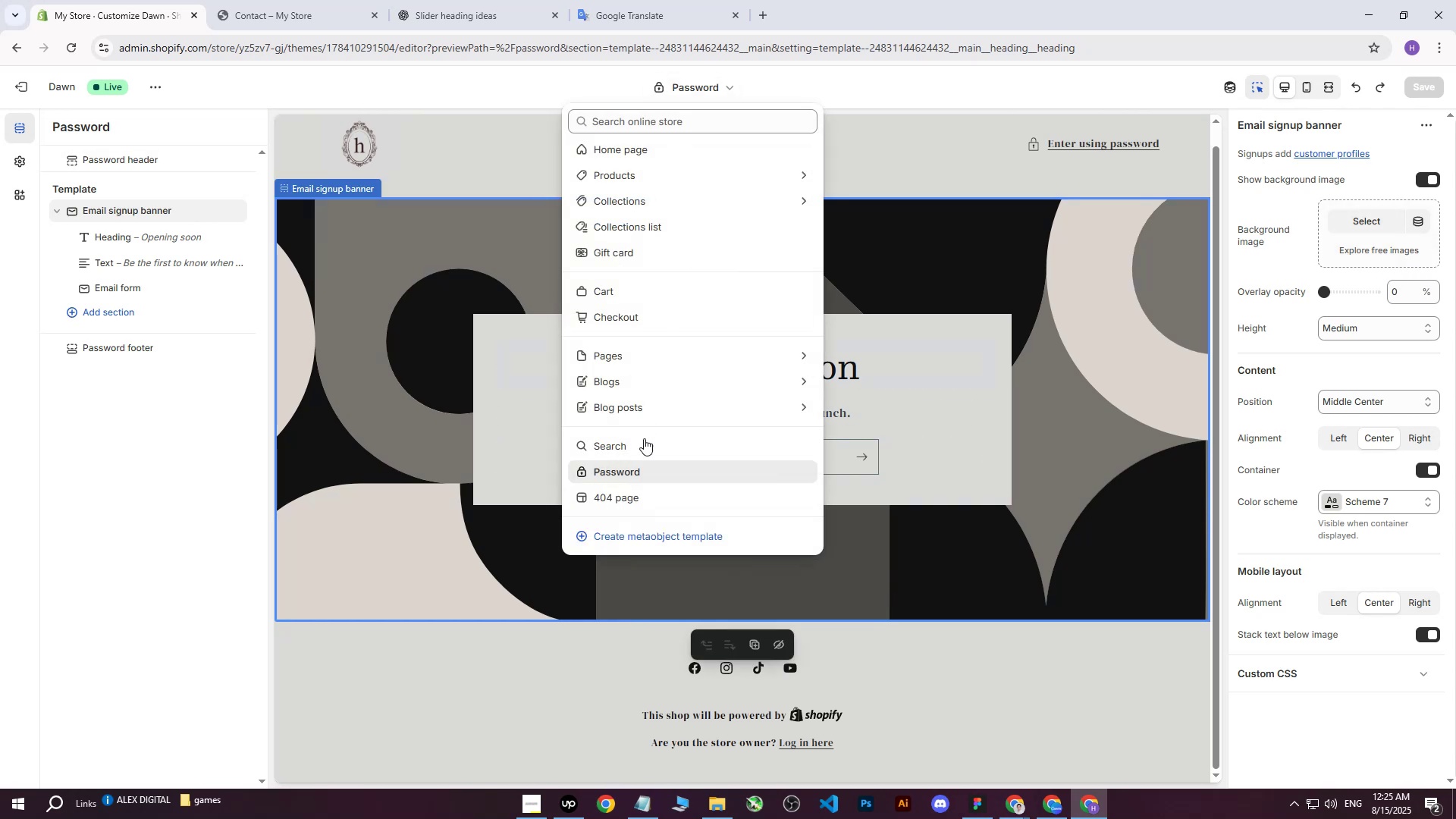 
left_click([639, 444])
 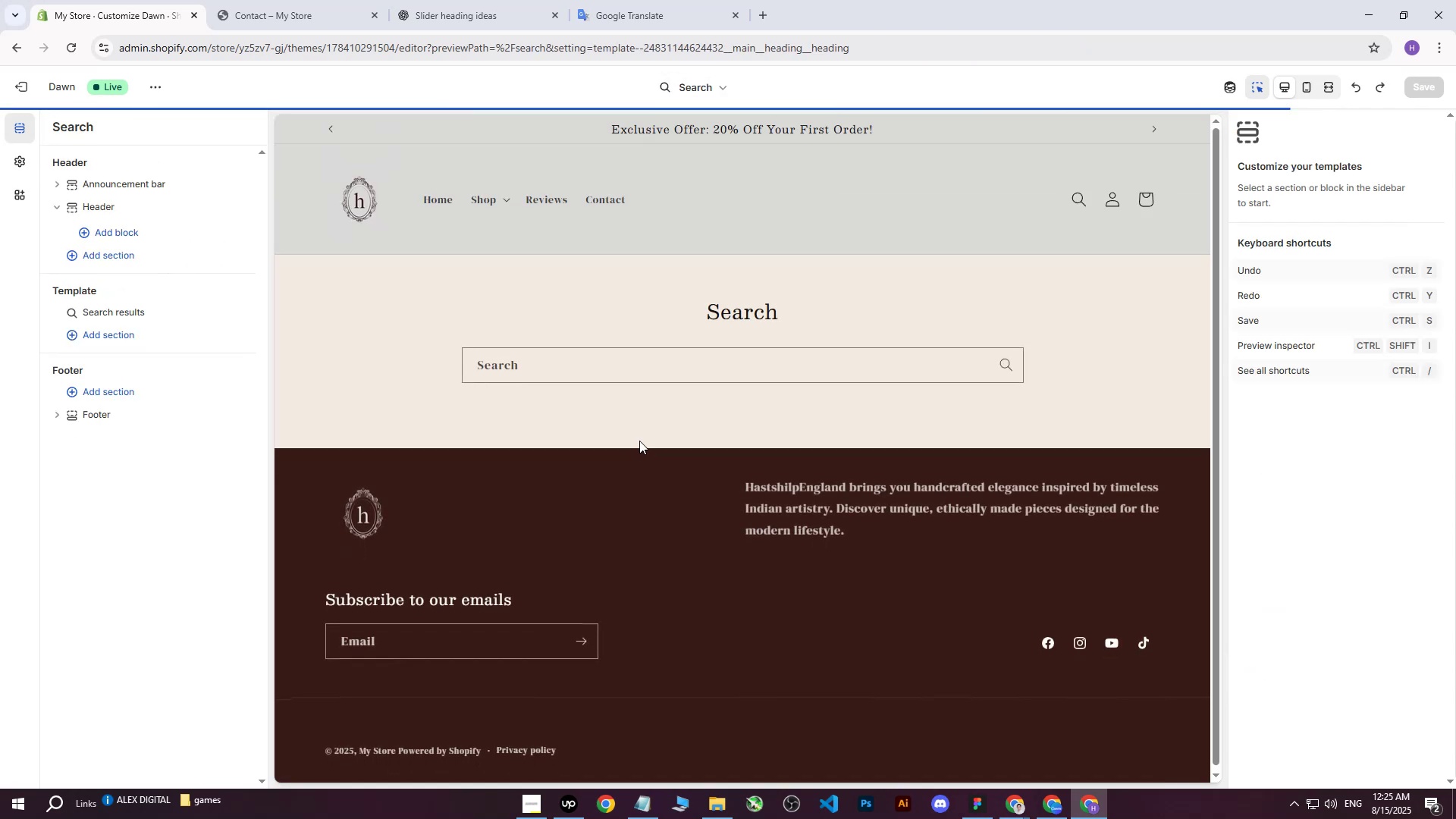 
left_click([372, 315])
 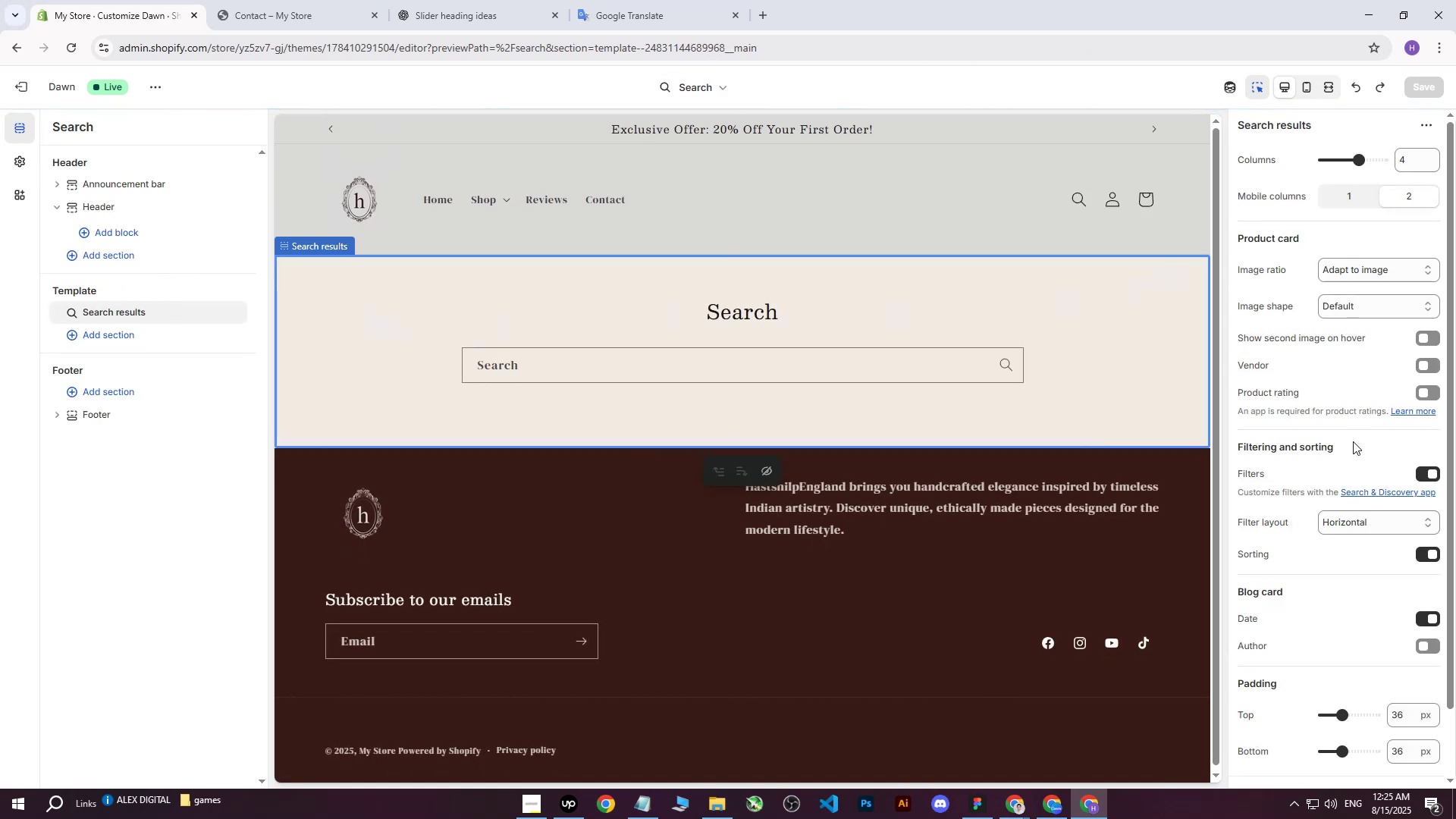 
scroll: coordinate [1337, 597], scroll_direction: down, amount: 5.0
 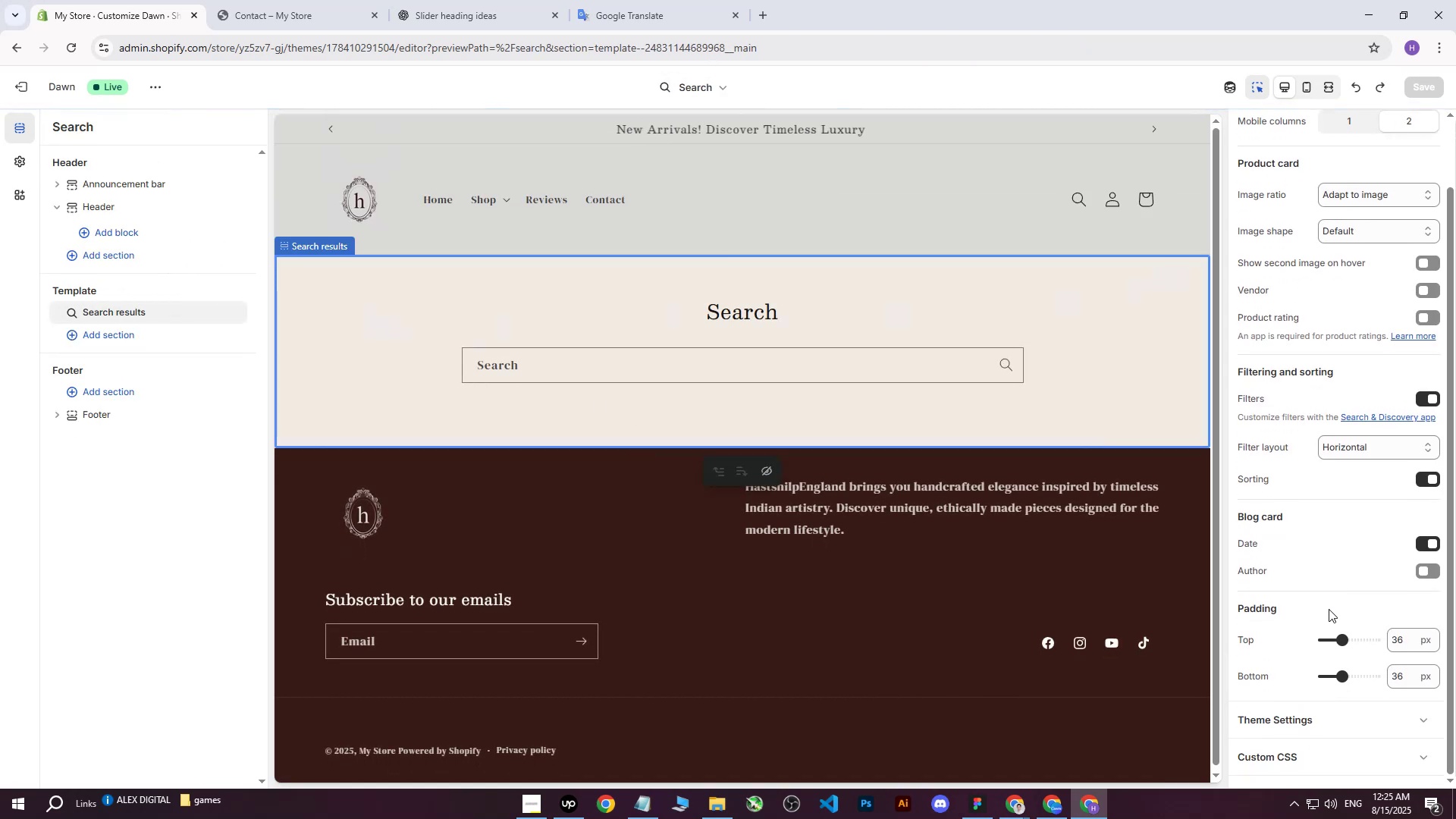 
scroll: coordinate [1312, 594], scroll_direction: up, amount: 6.0
 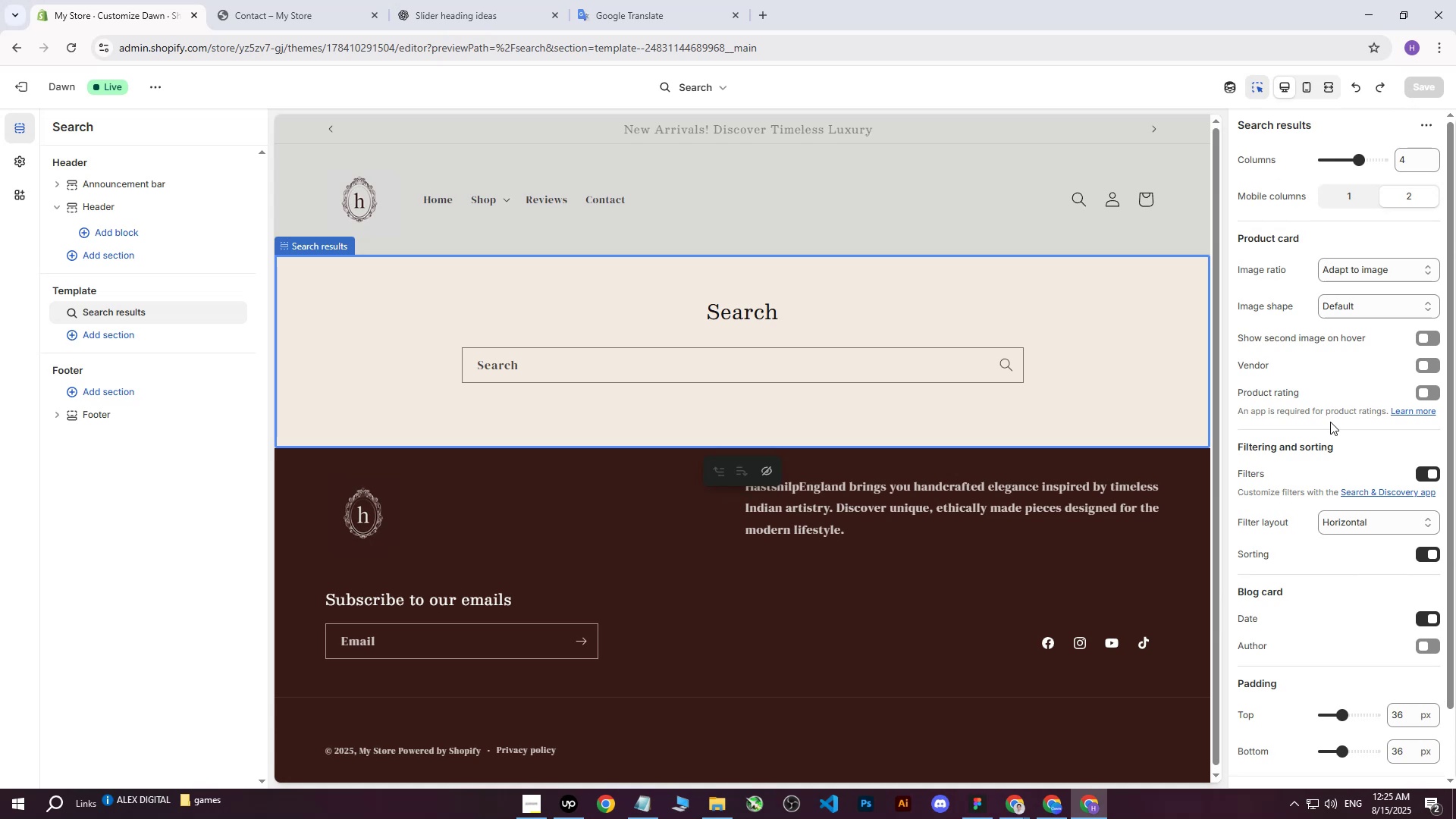 
scroll: coordinate [1345, 436], scroll_direction: down, amount: 2.0
 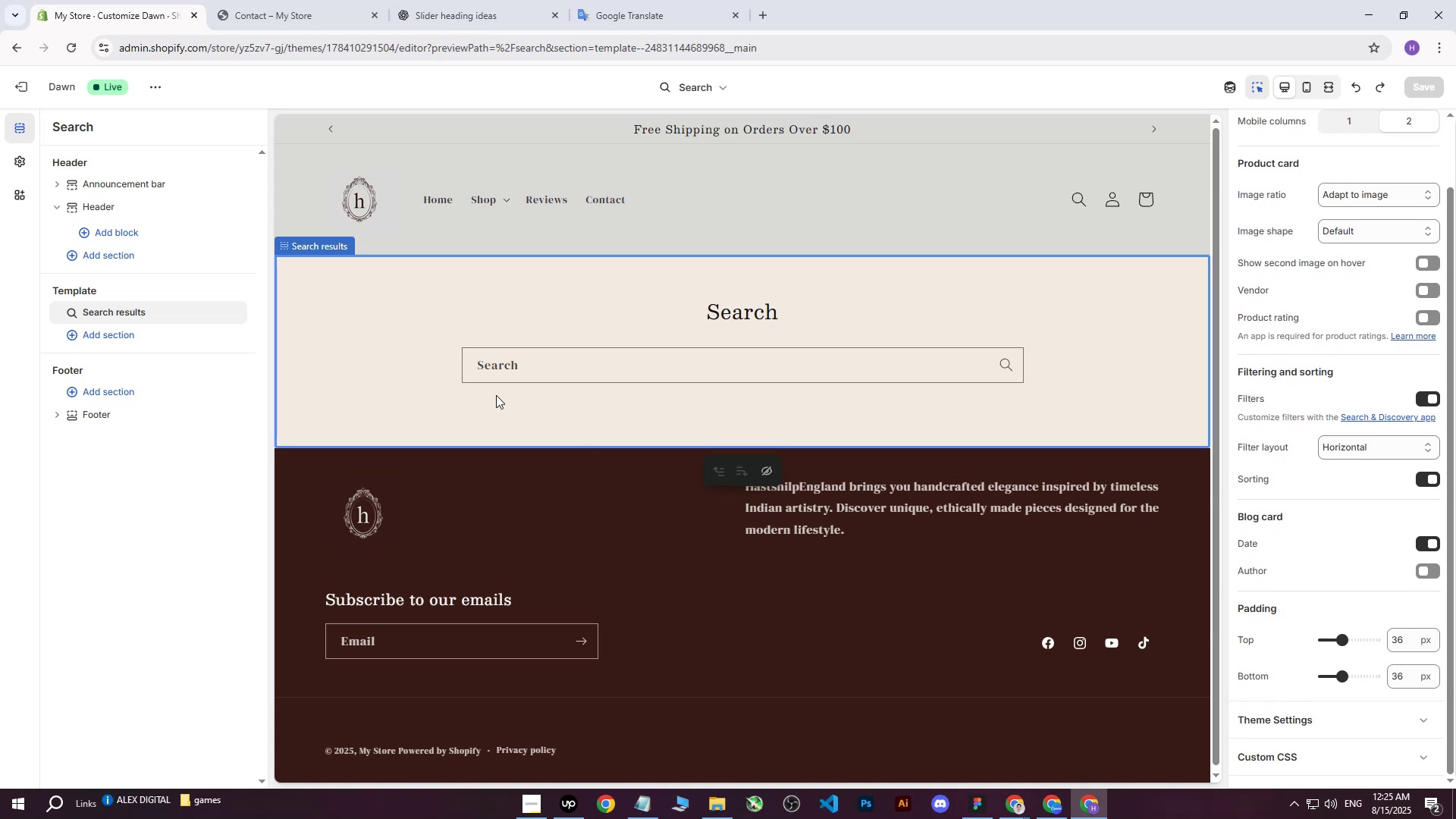 
left_click([397, 332])
 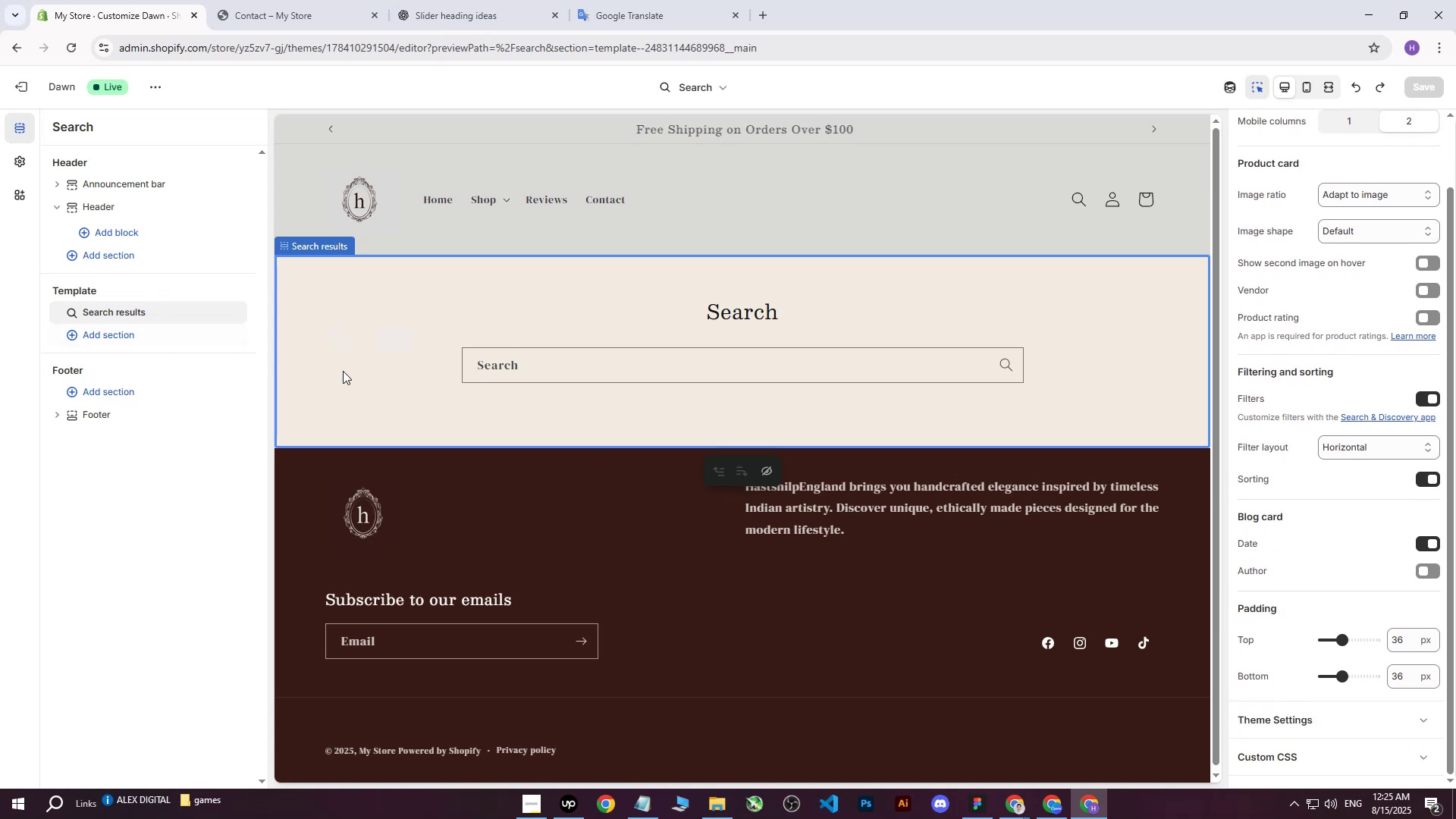 
double_click([576, 520])
 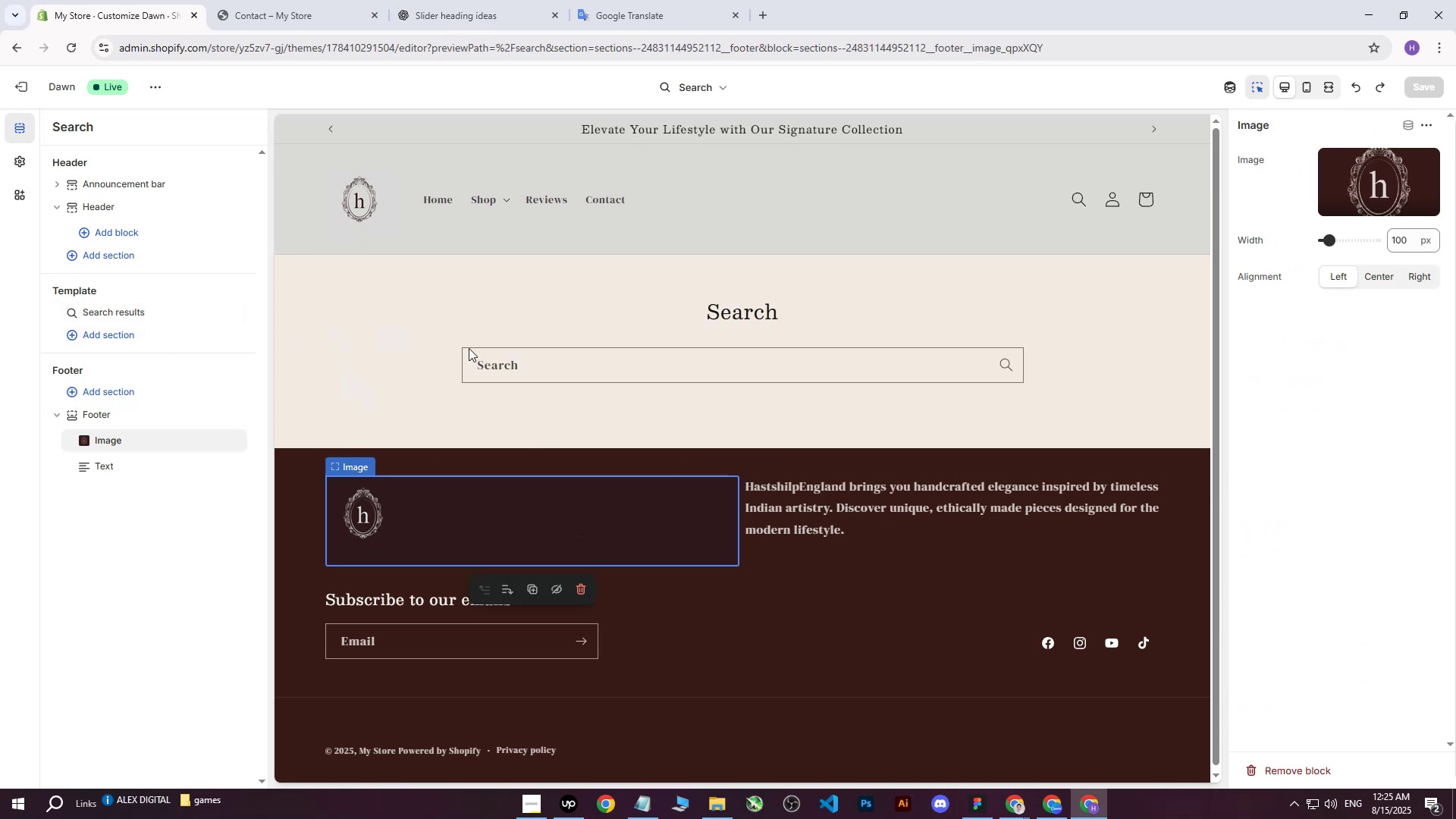 
triple_click([469, 348])
 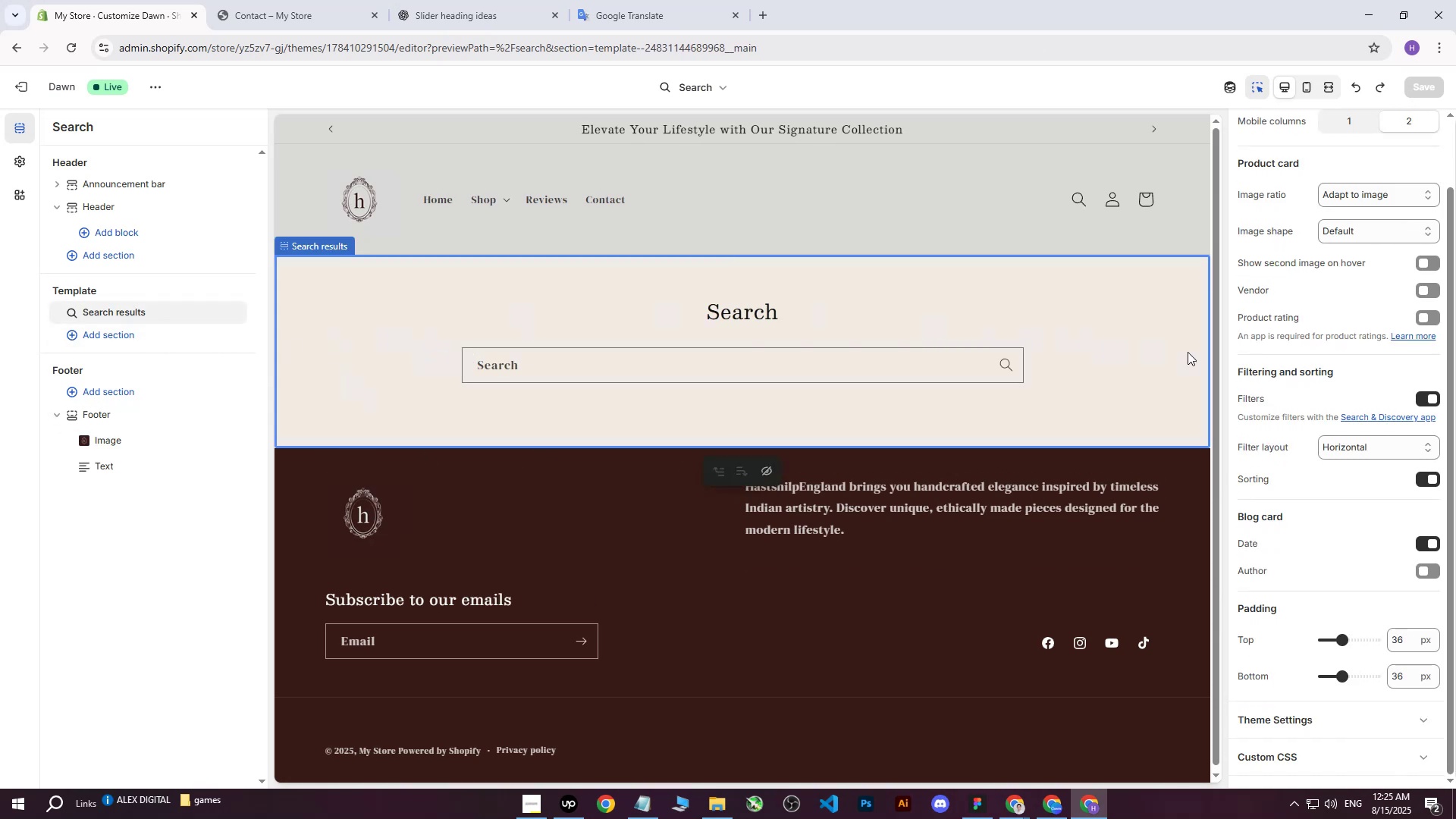 
scroll: coordinate [1319, 445], scroll_direction: down, amount: 6.0
 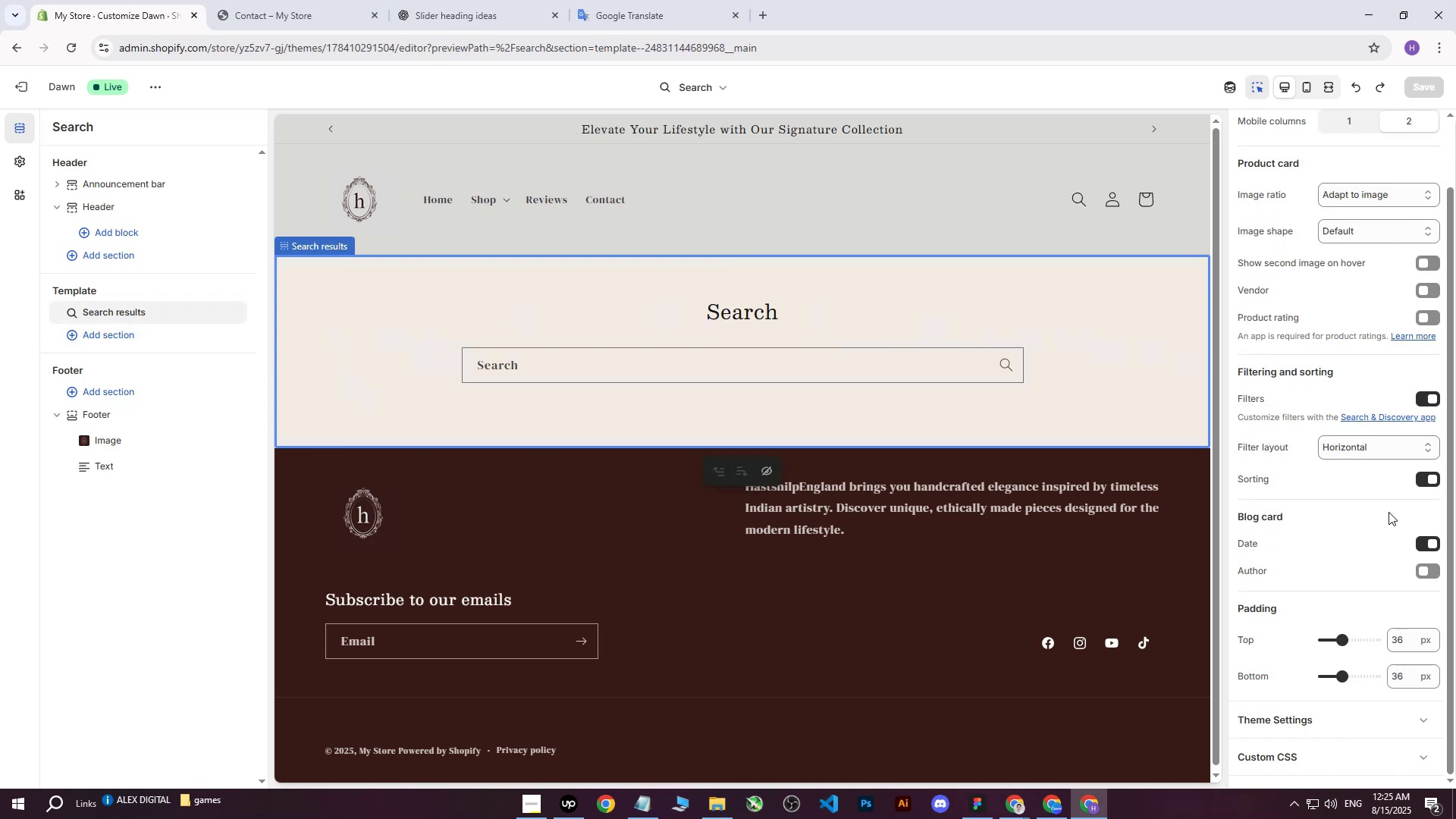 
scroll: coordinate [1379, 510], scroll_direction: up, amount: 6.0
 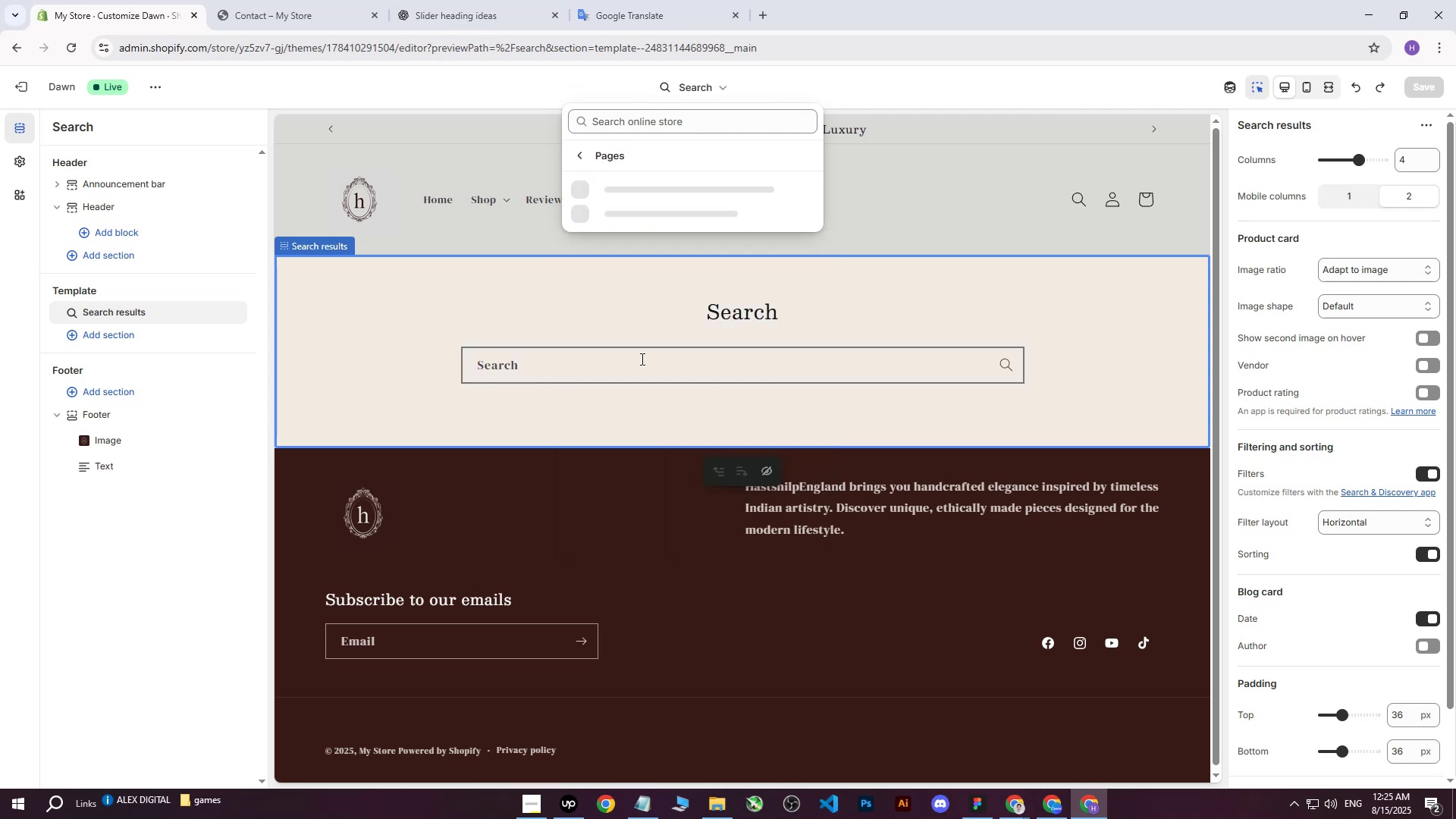 
wait(9.35)
 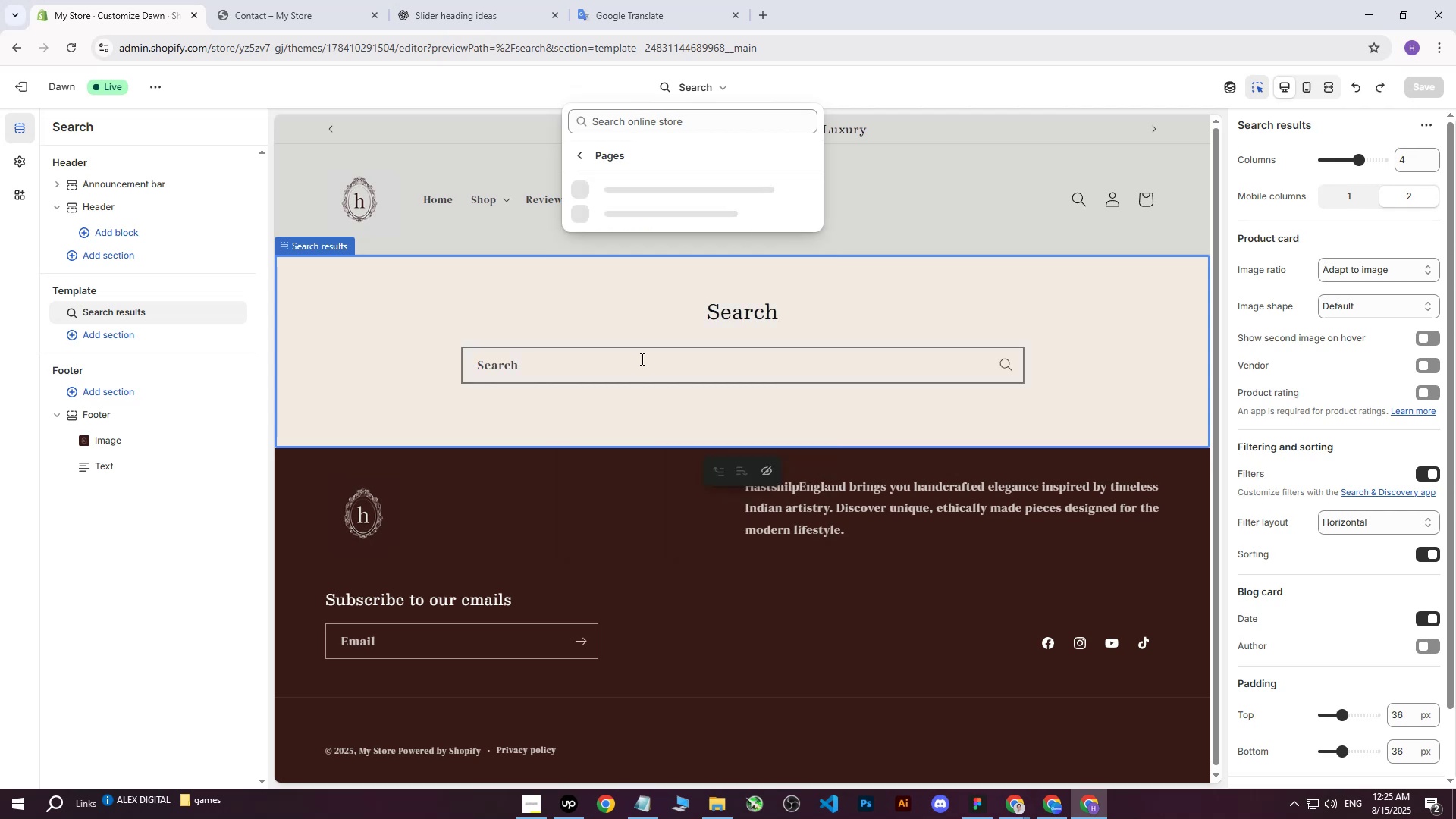 
left_click([580, 159])
 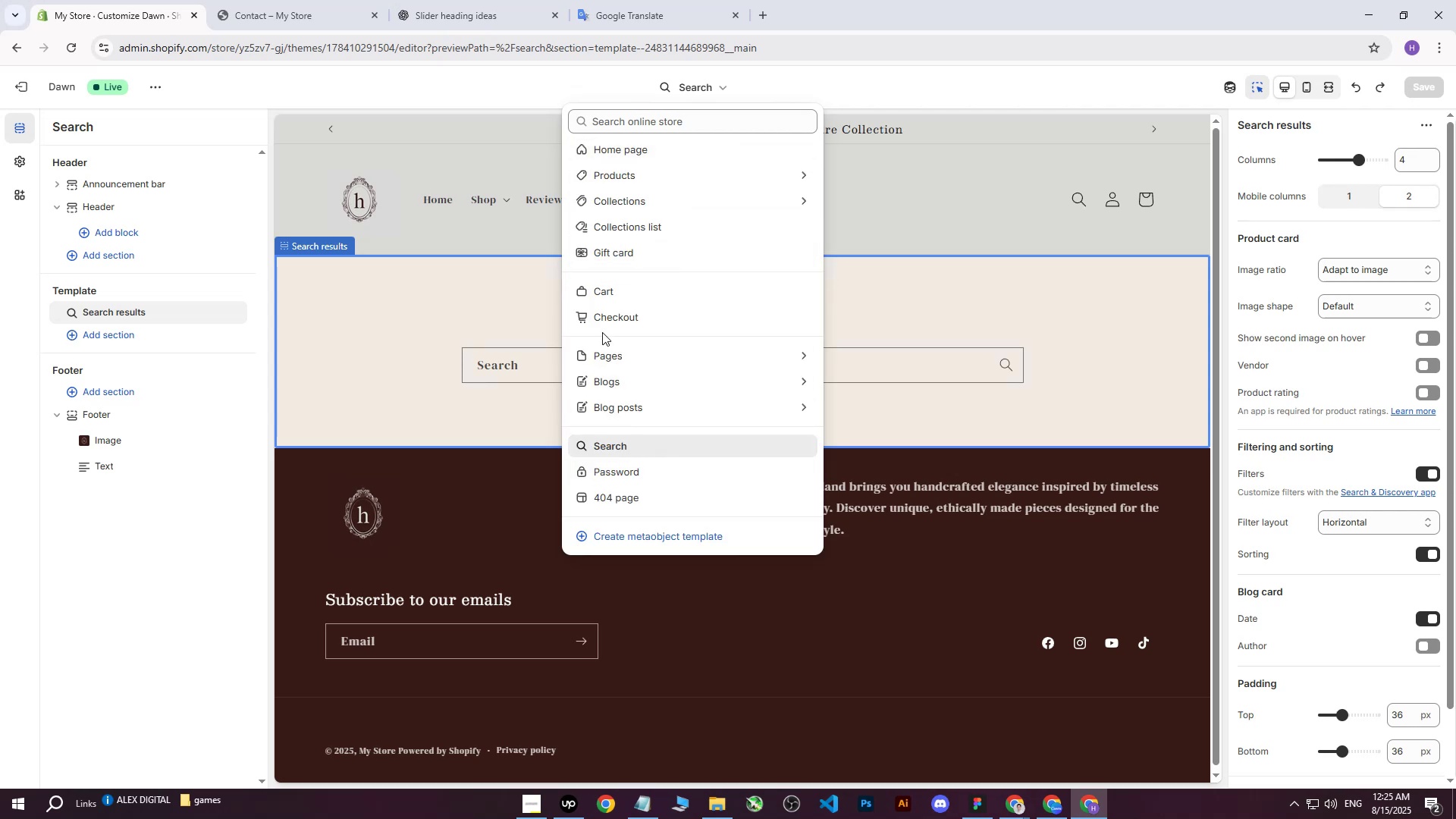 
left_click([640, 373])
 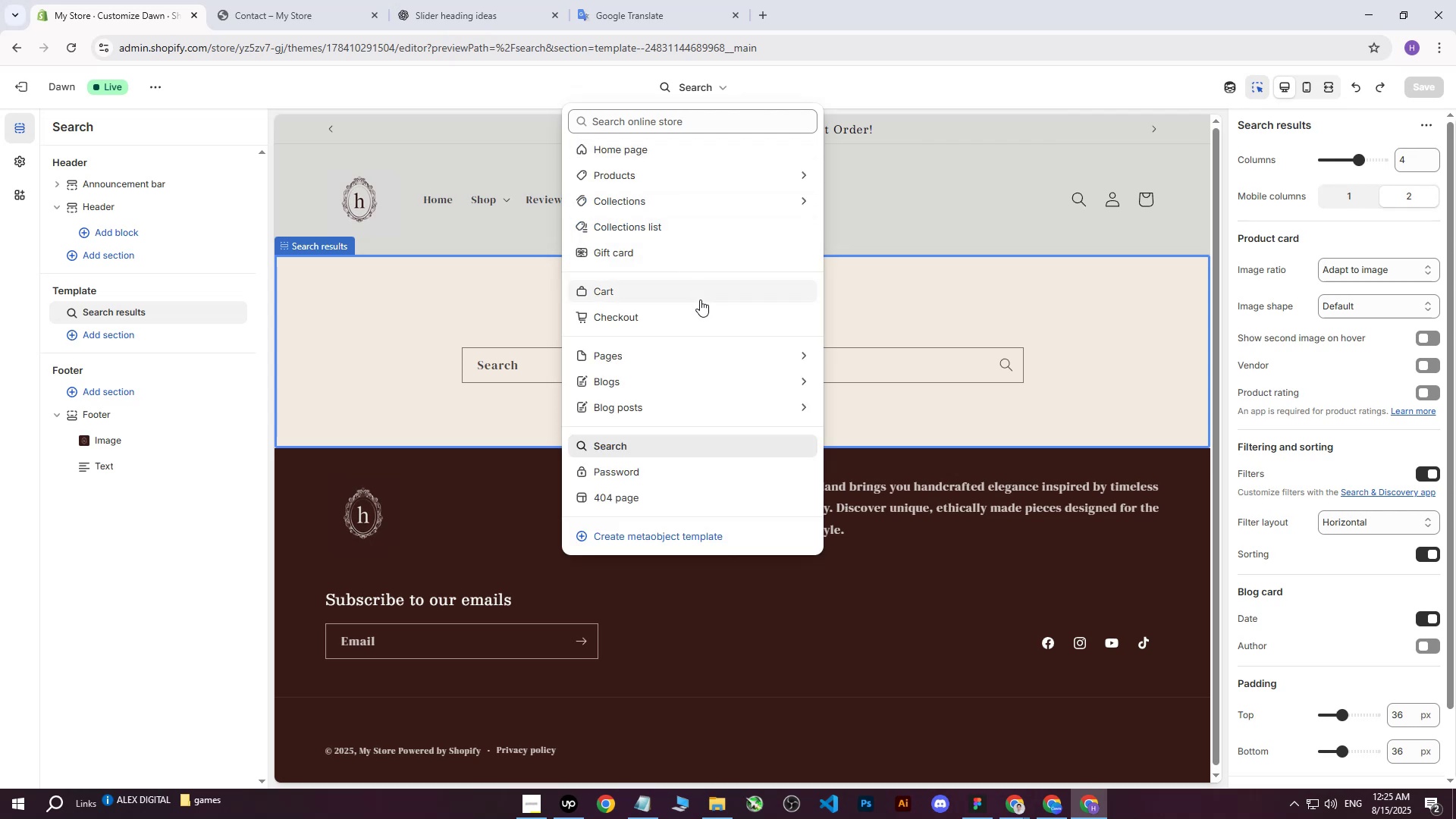 
left_click([670, 318])
 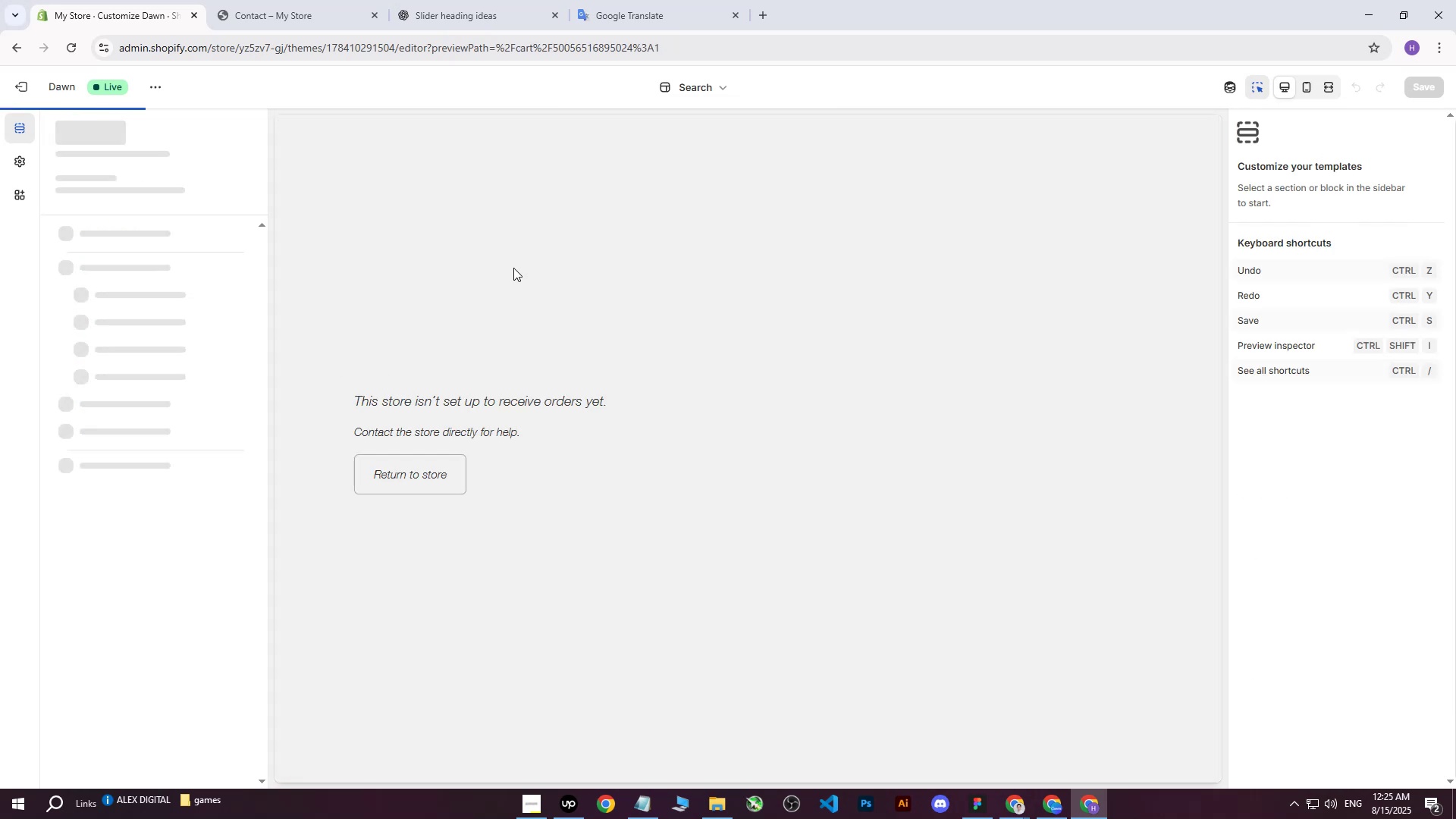 
left_click([701, 92])
 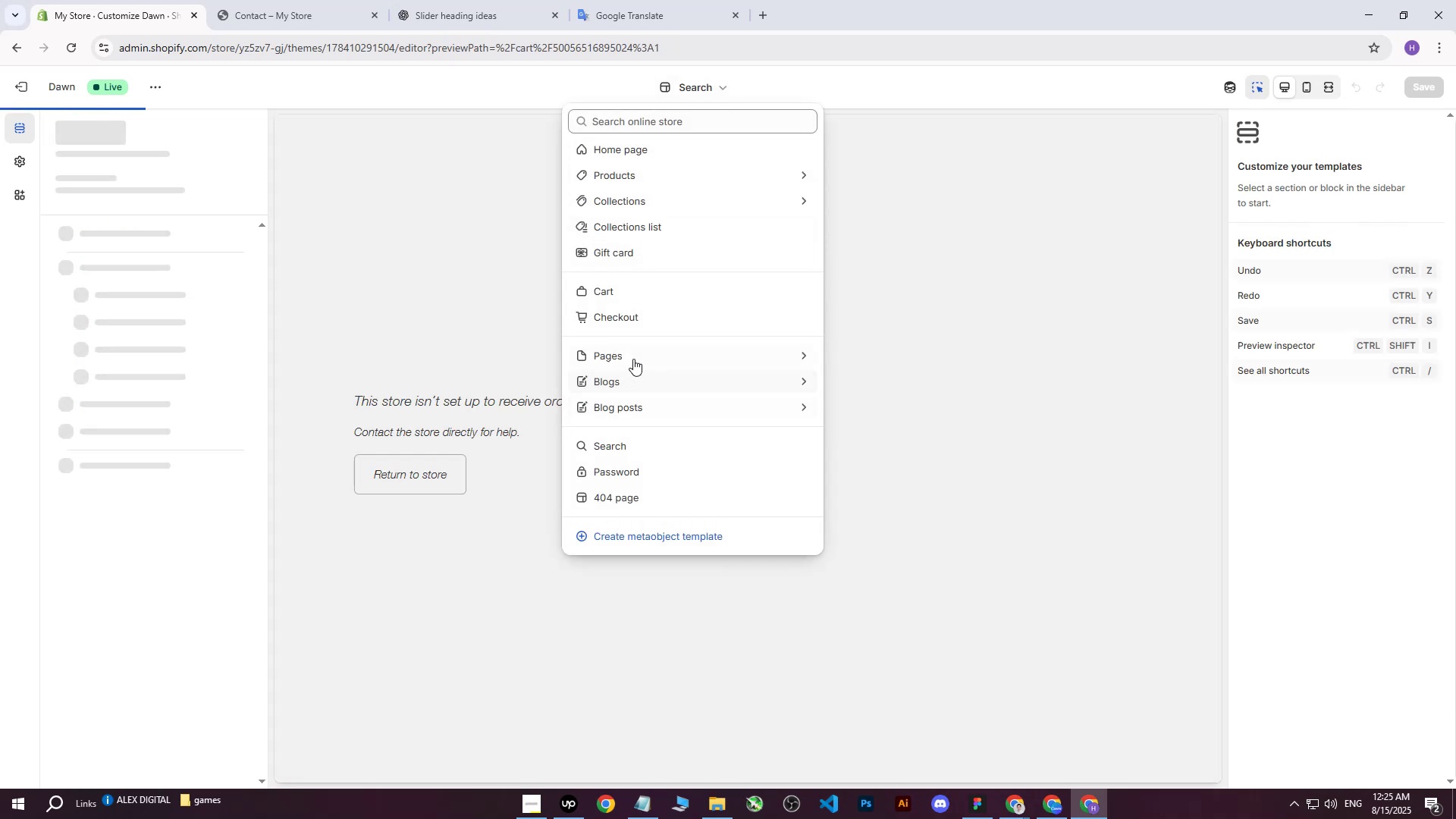 
left_click([635, 293])
 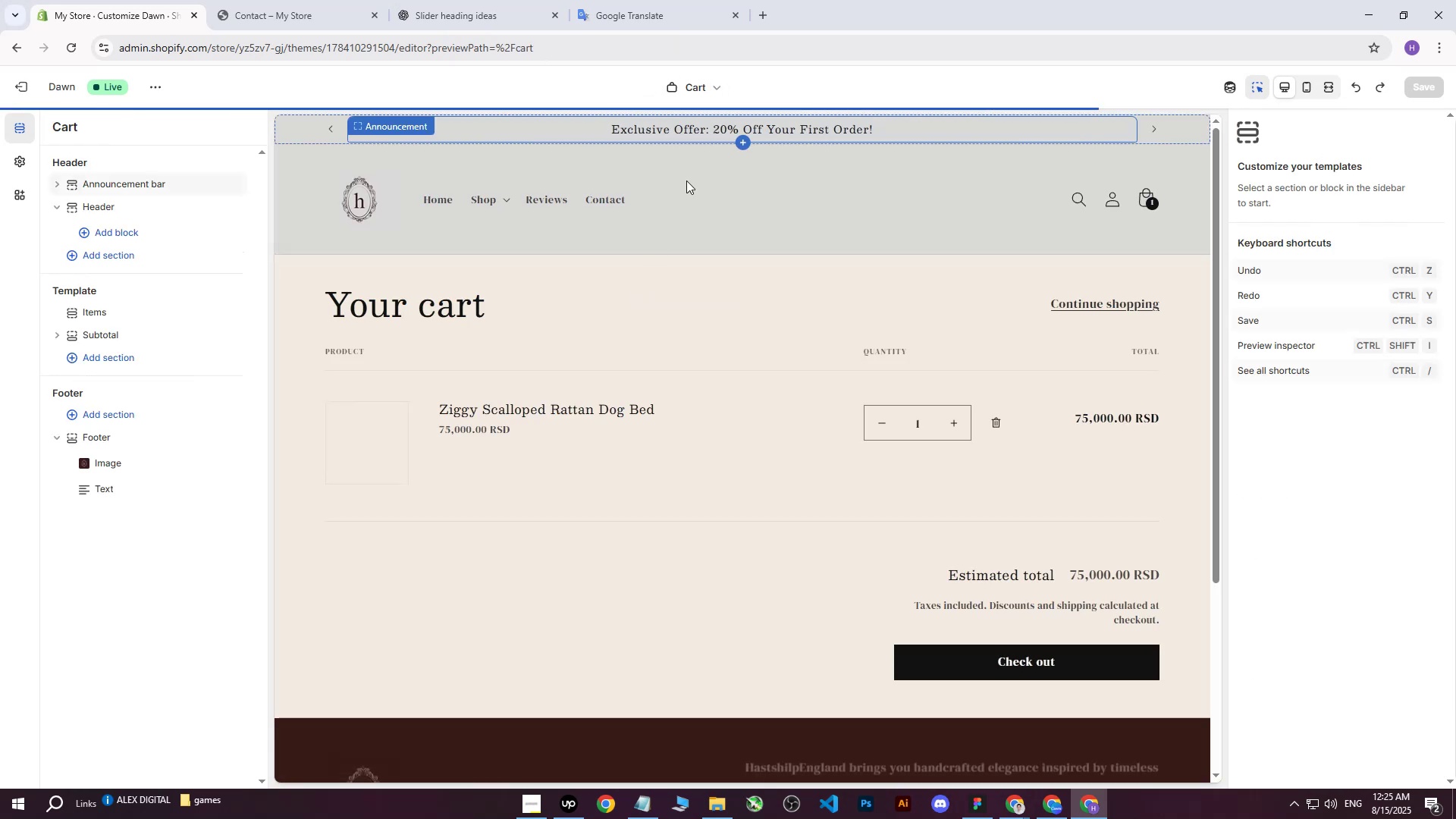 
left_click([335, 382])
 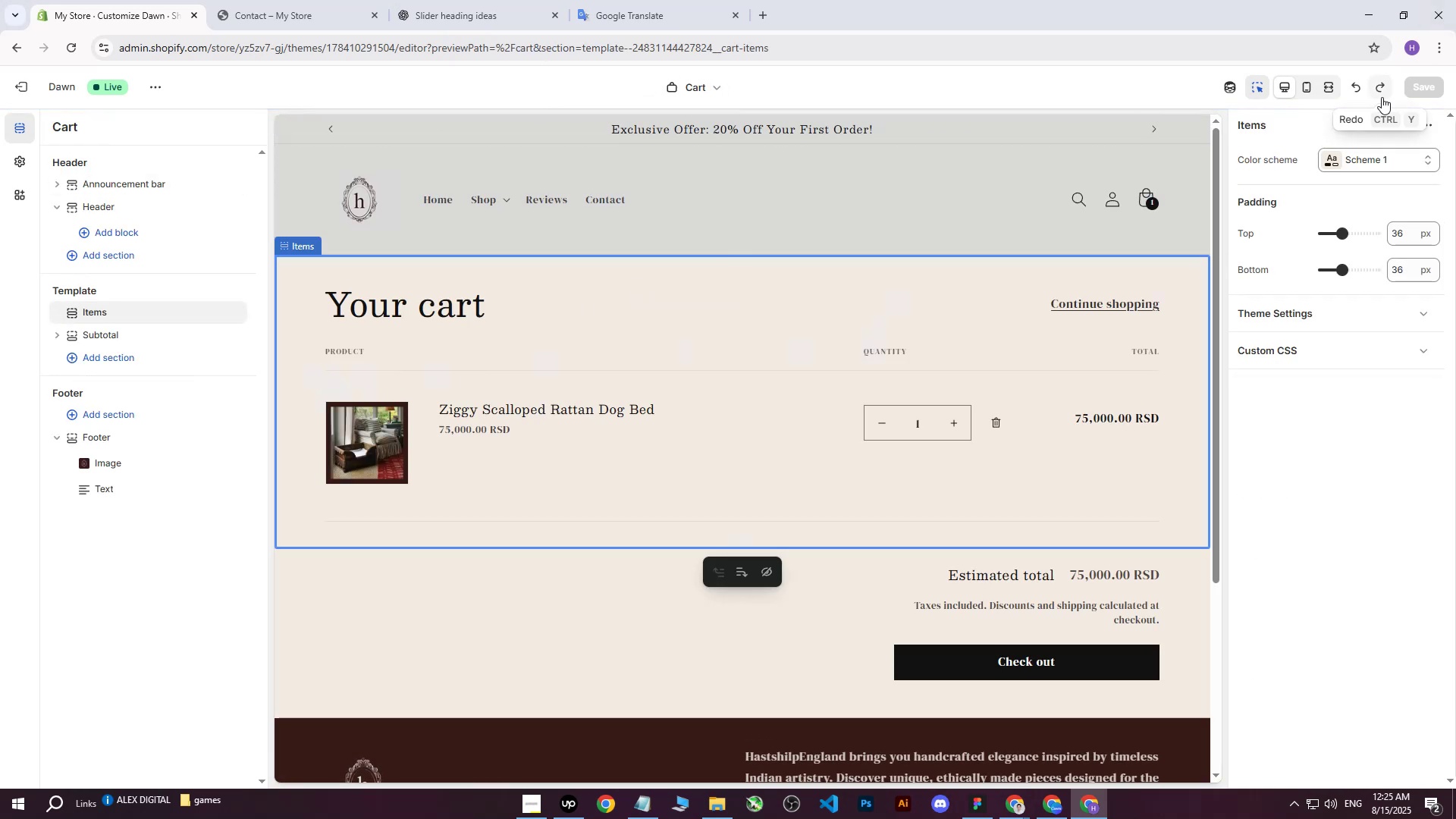 
left_click([1335, 163])
 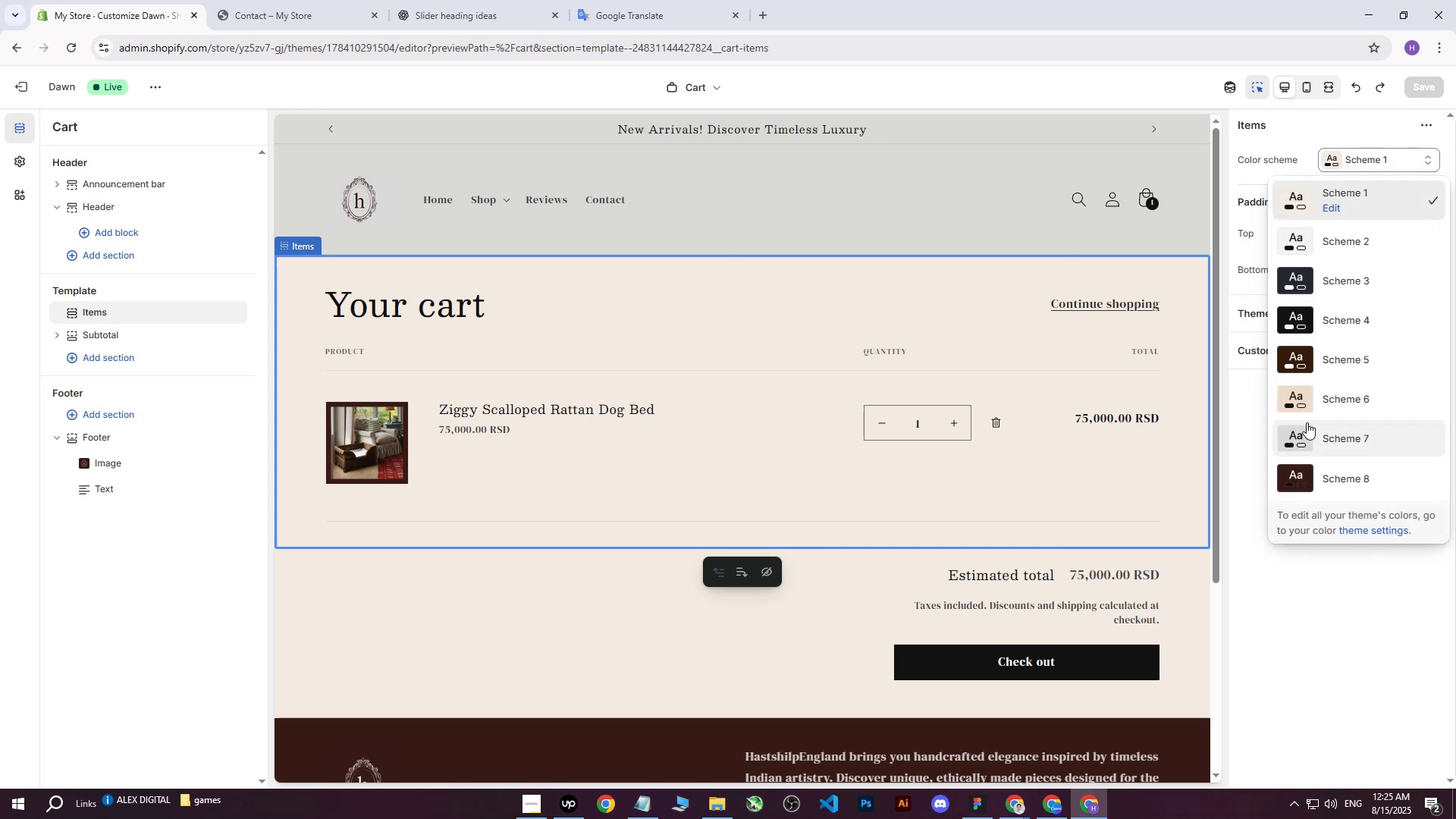 
left_click([1300, 432])
 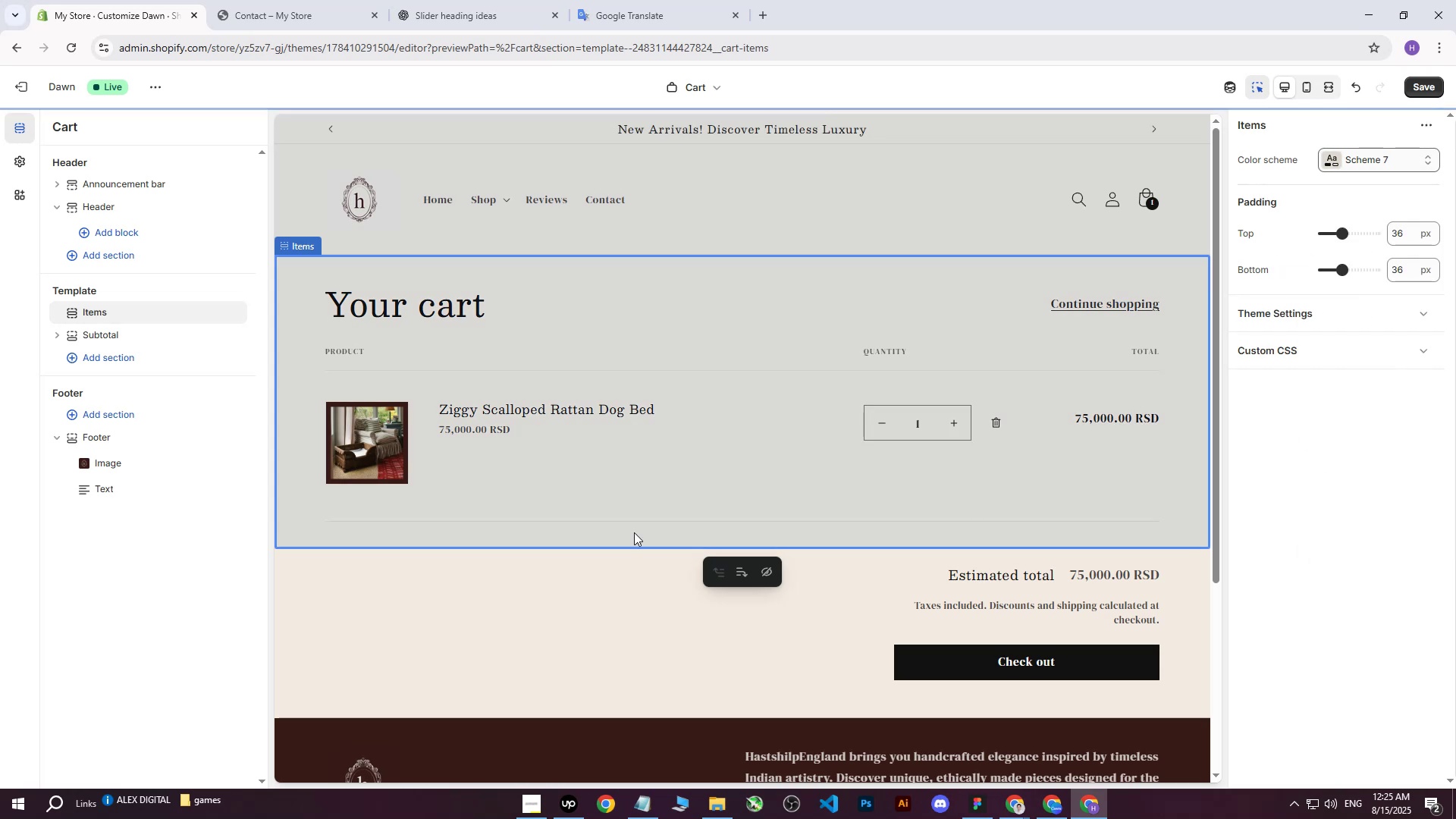 
left_click([490, 588])
 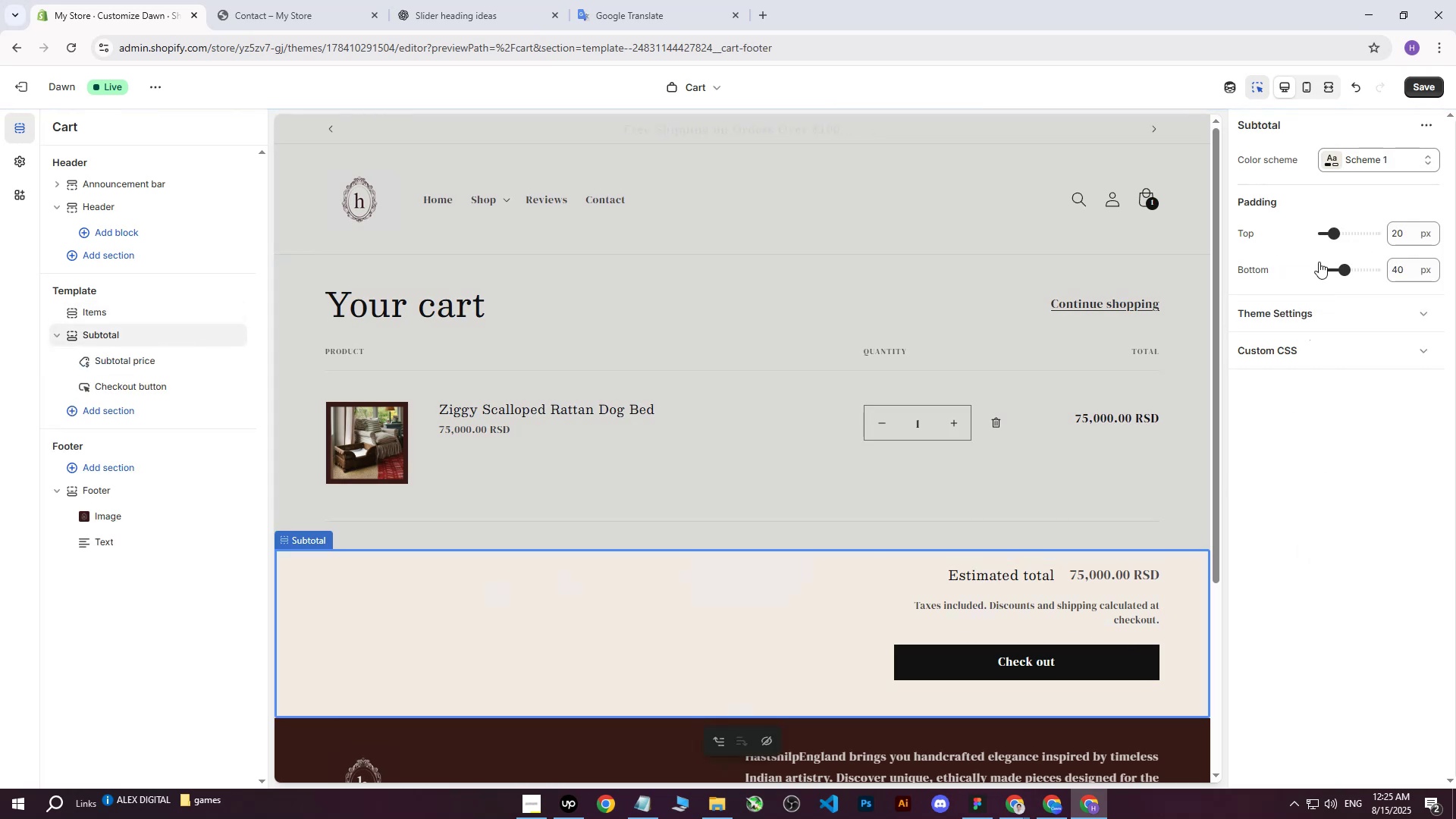 
left_click([1335, 170])
 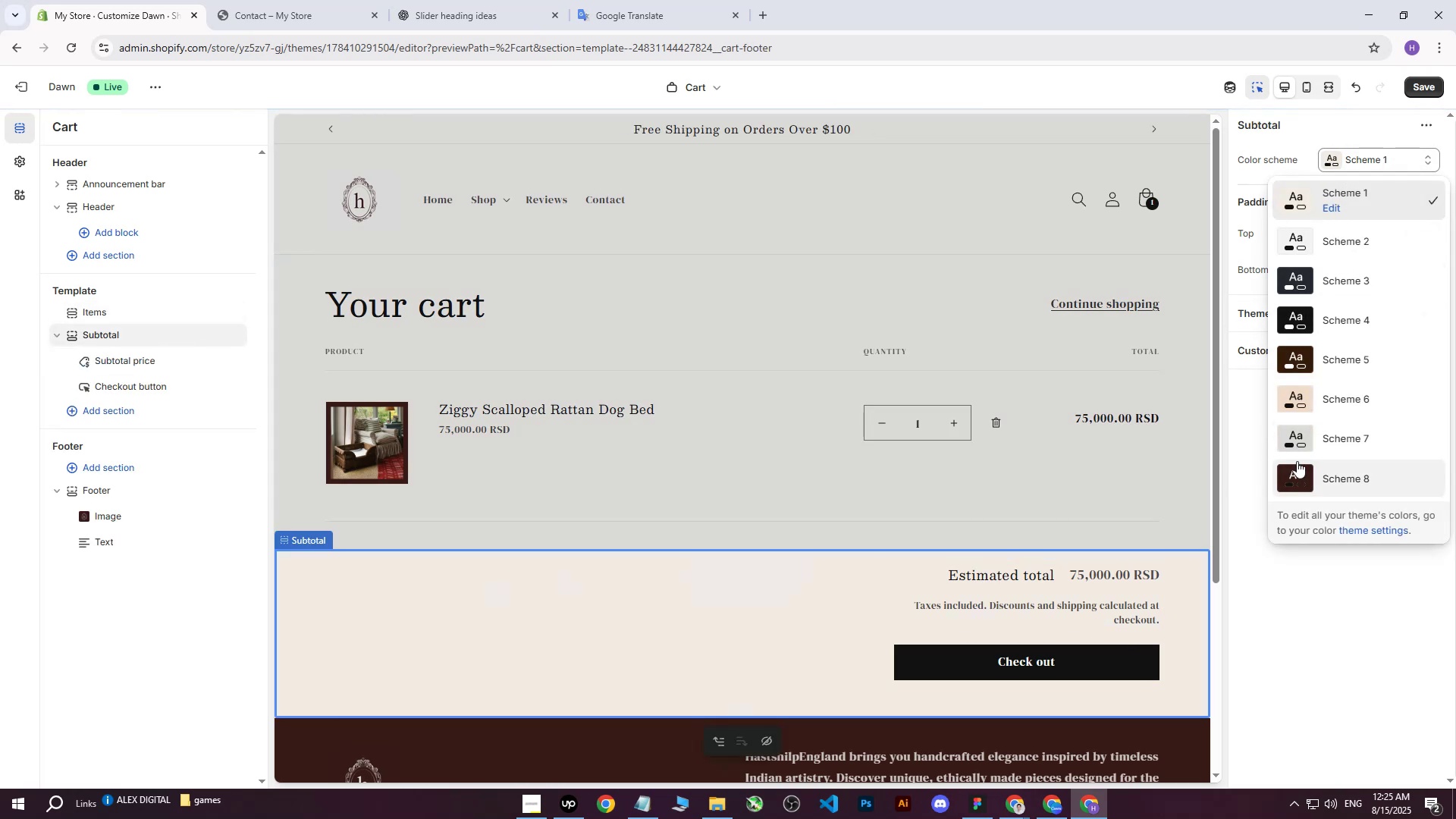 
left_click([1298, 438])
 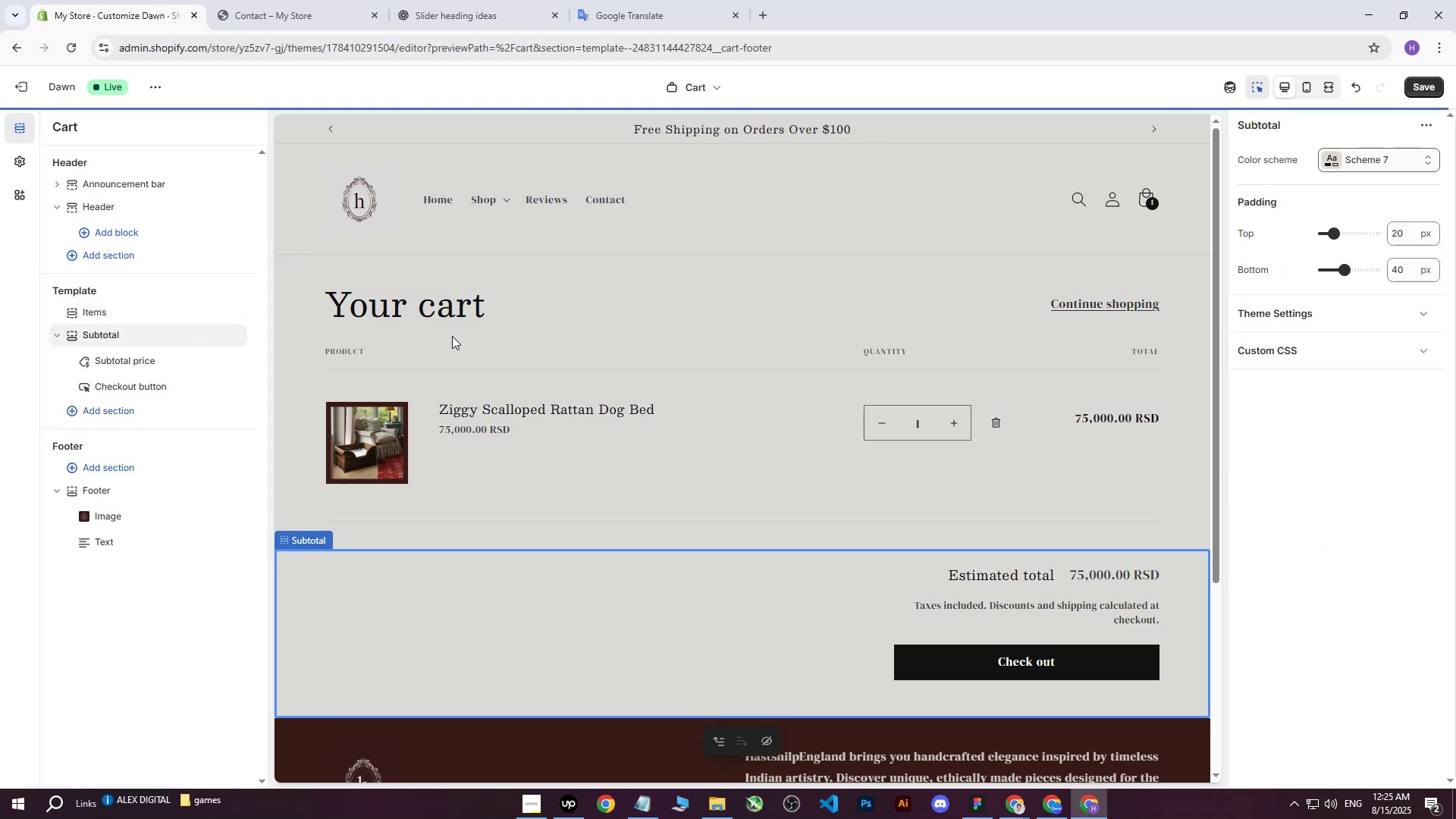 
left_click([376, 312])
 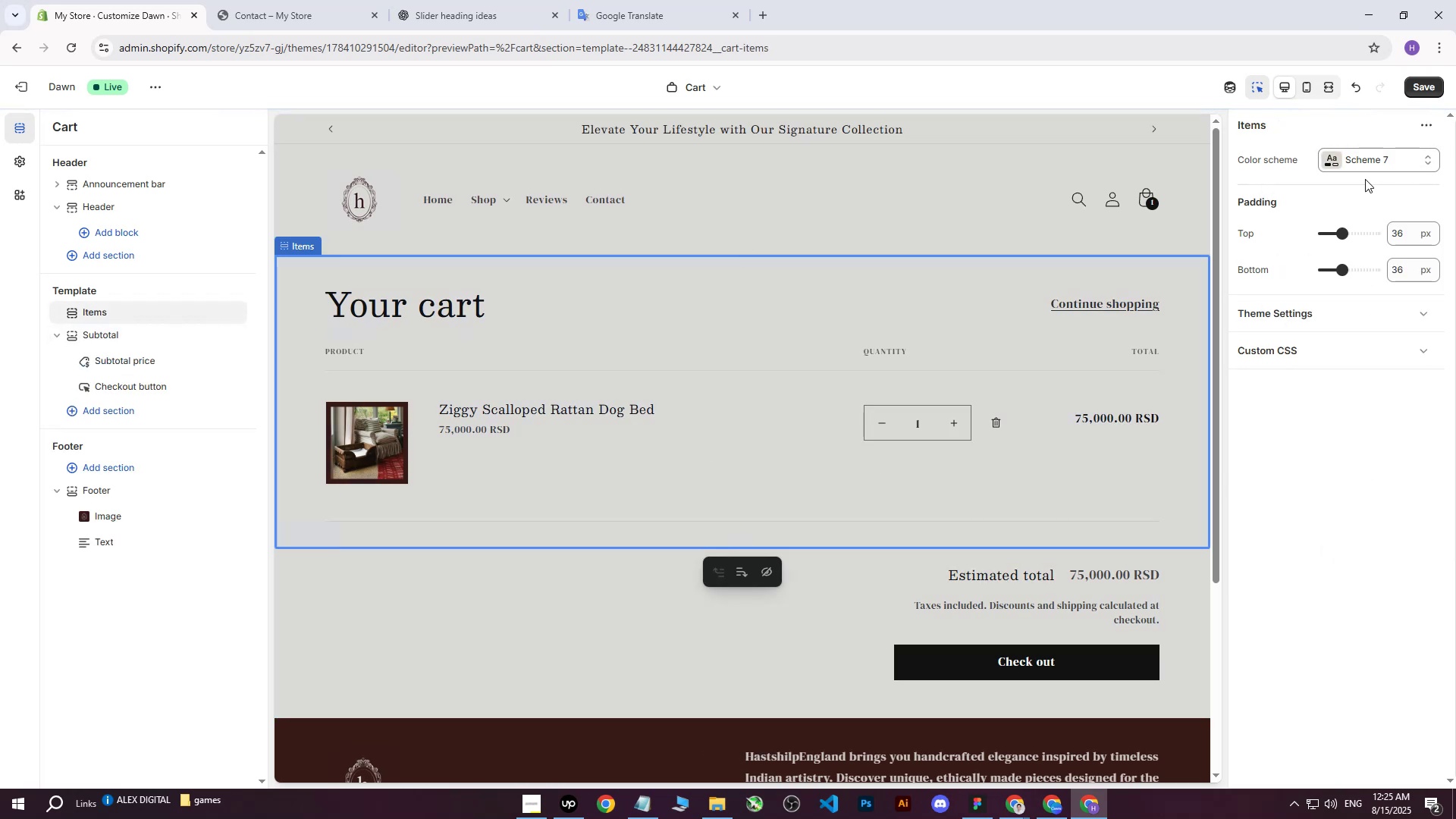 
left_click([1328, 155])
 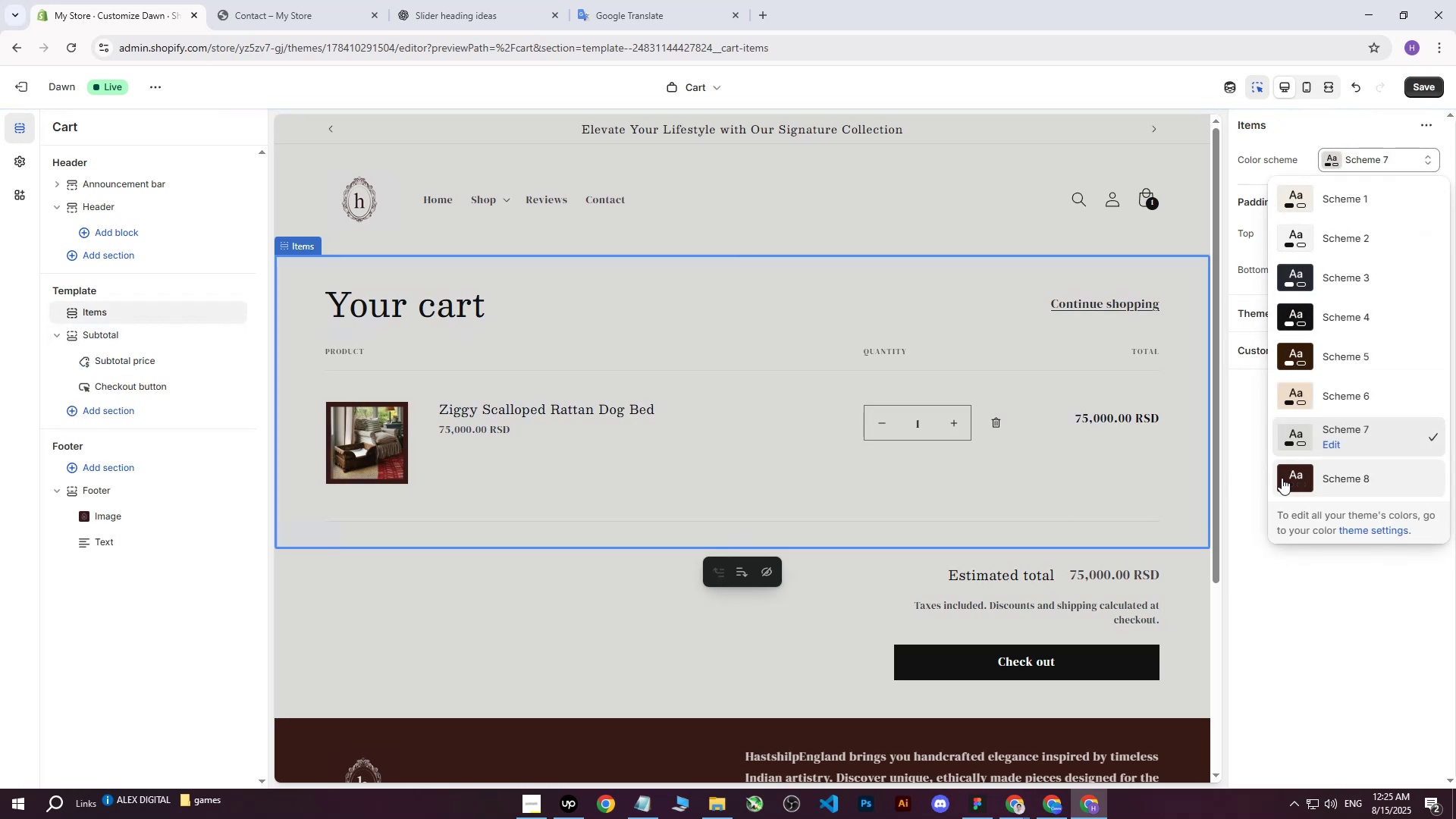 
left_click([1291, 488])
 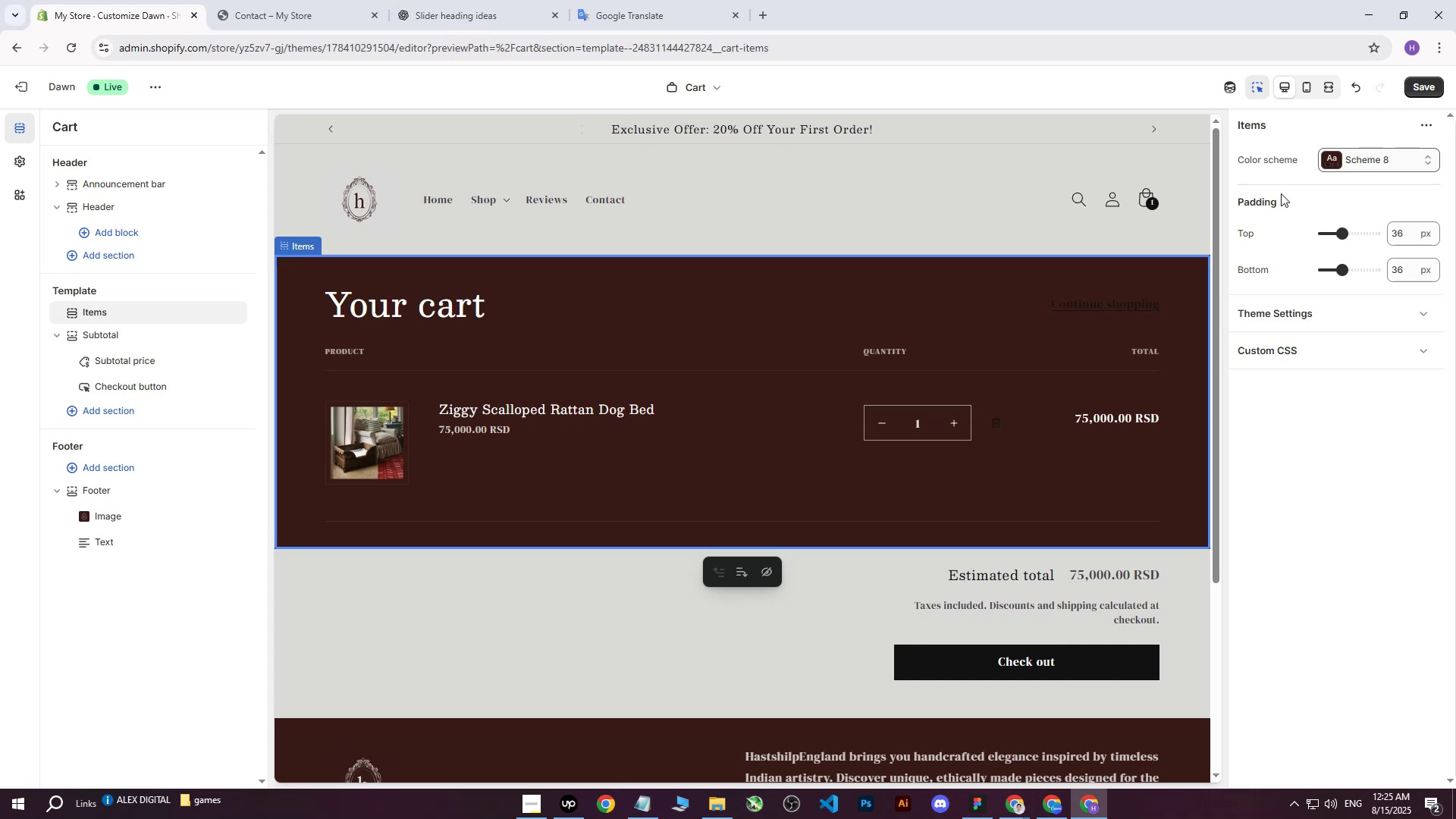 
wait(5.34)
 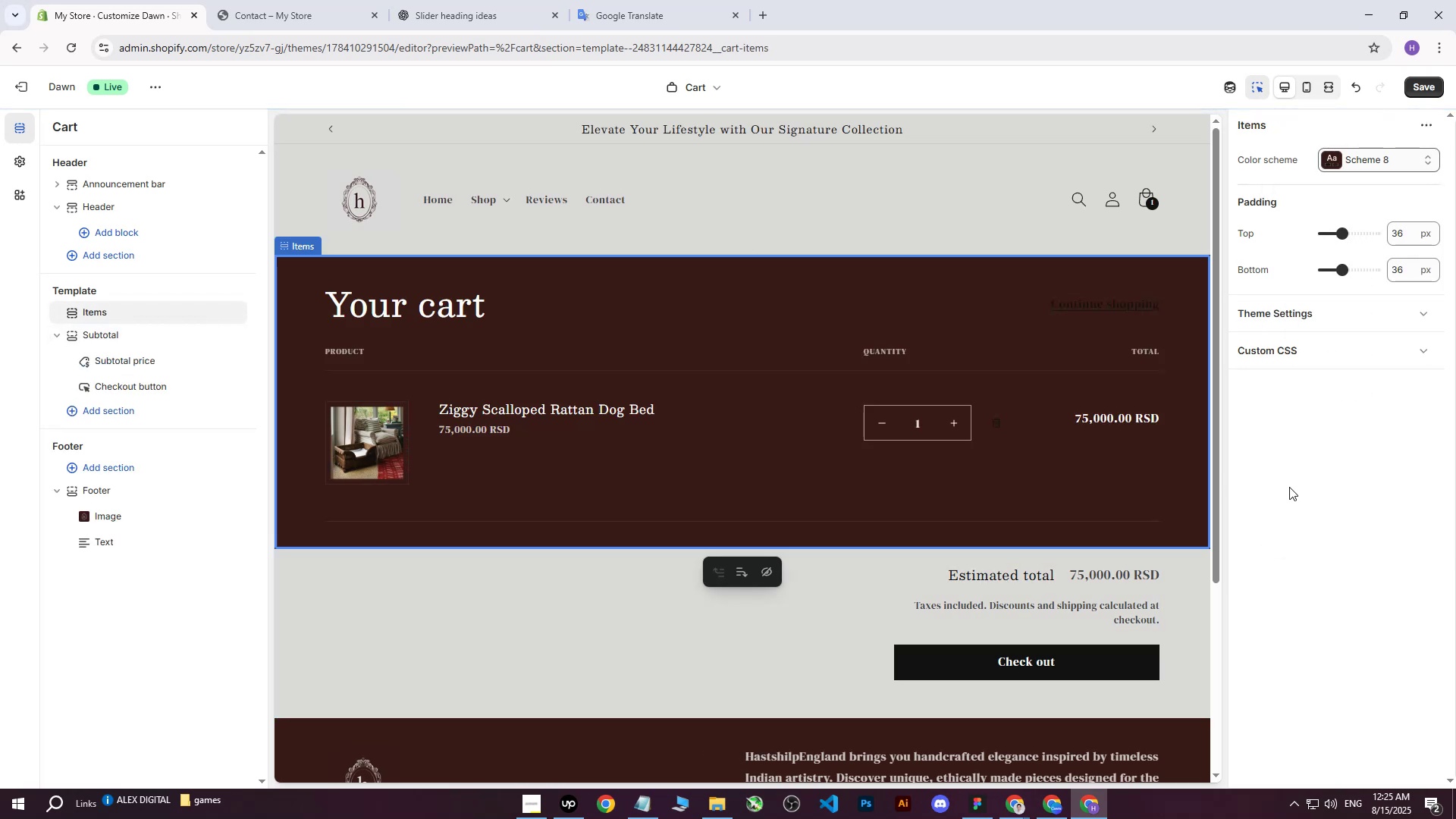 
left_click([1329, 153])
 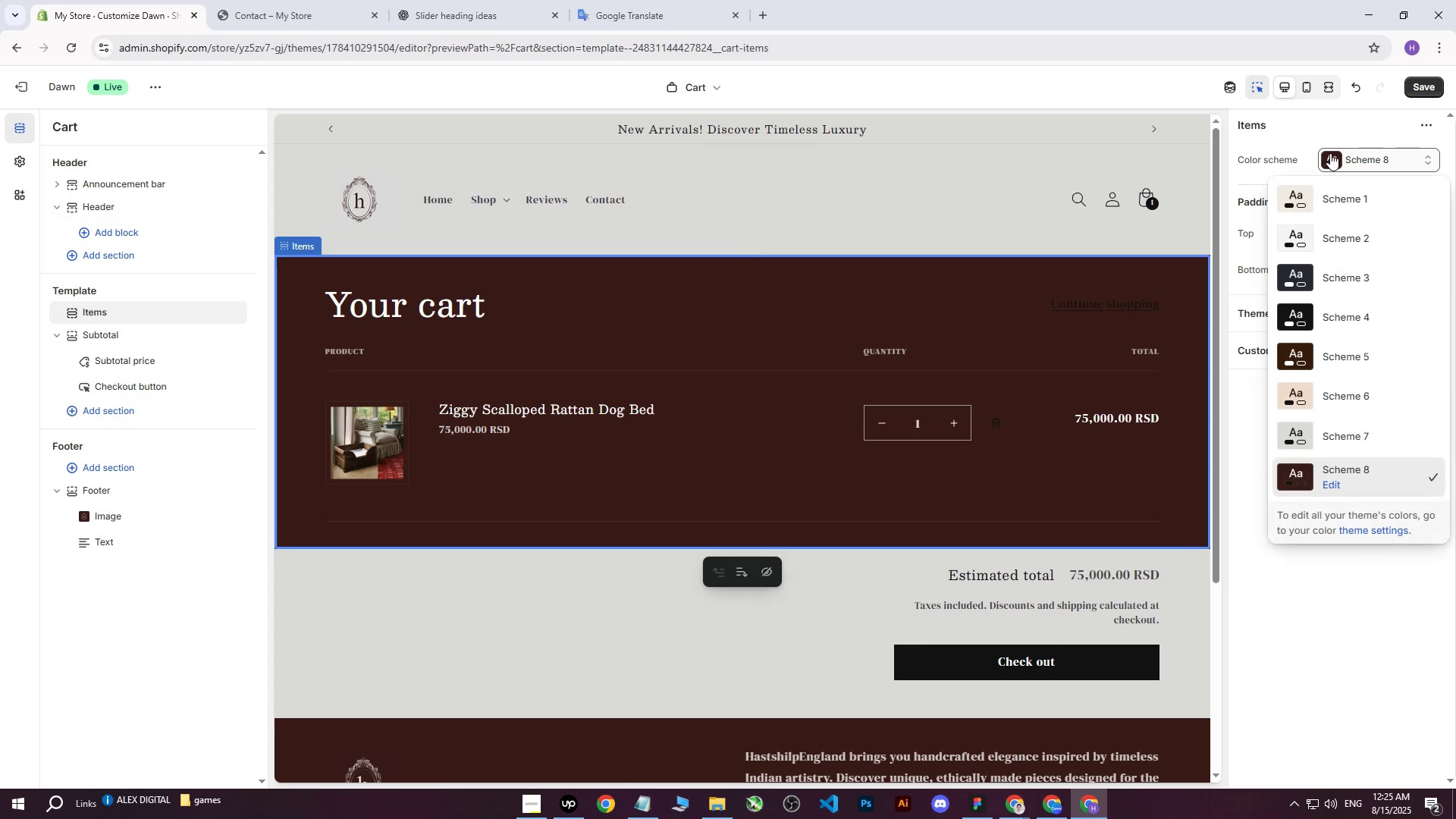 
left_click([1330, 153])
 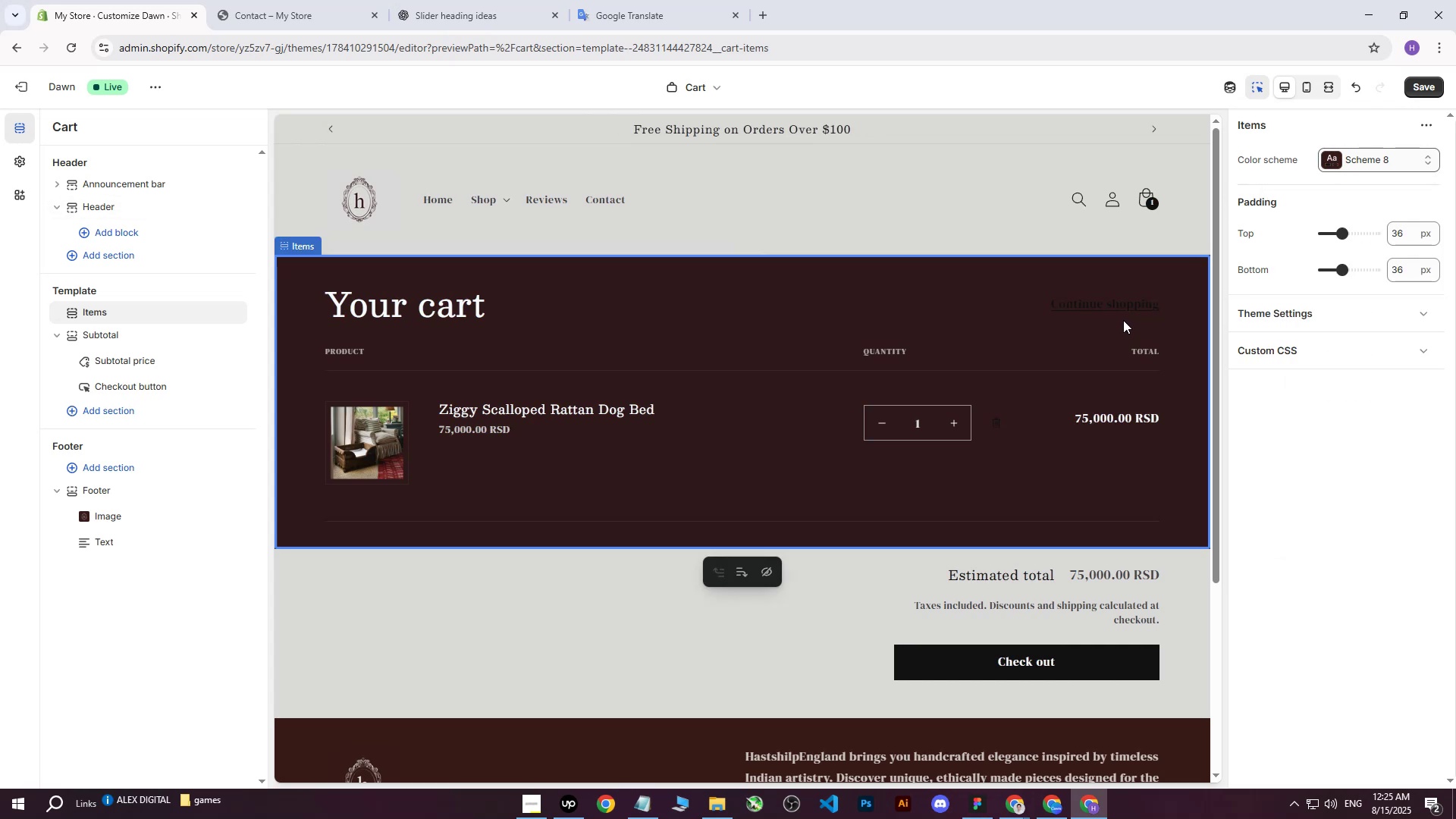 
left_click([1435, 85])
 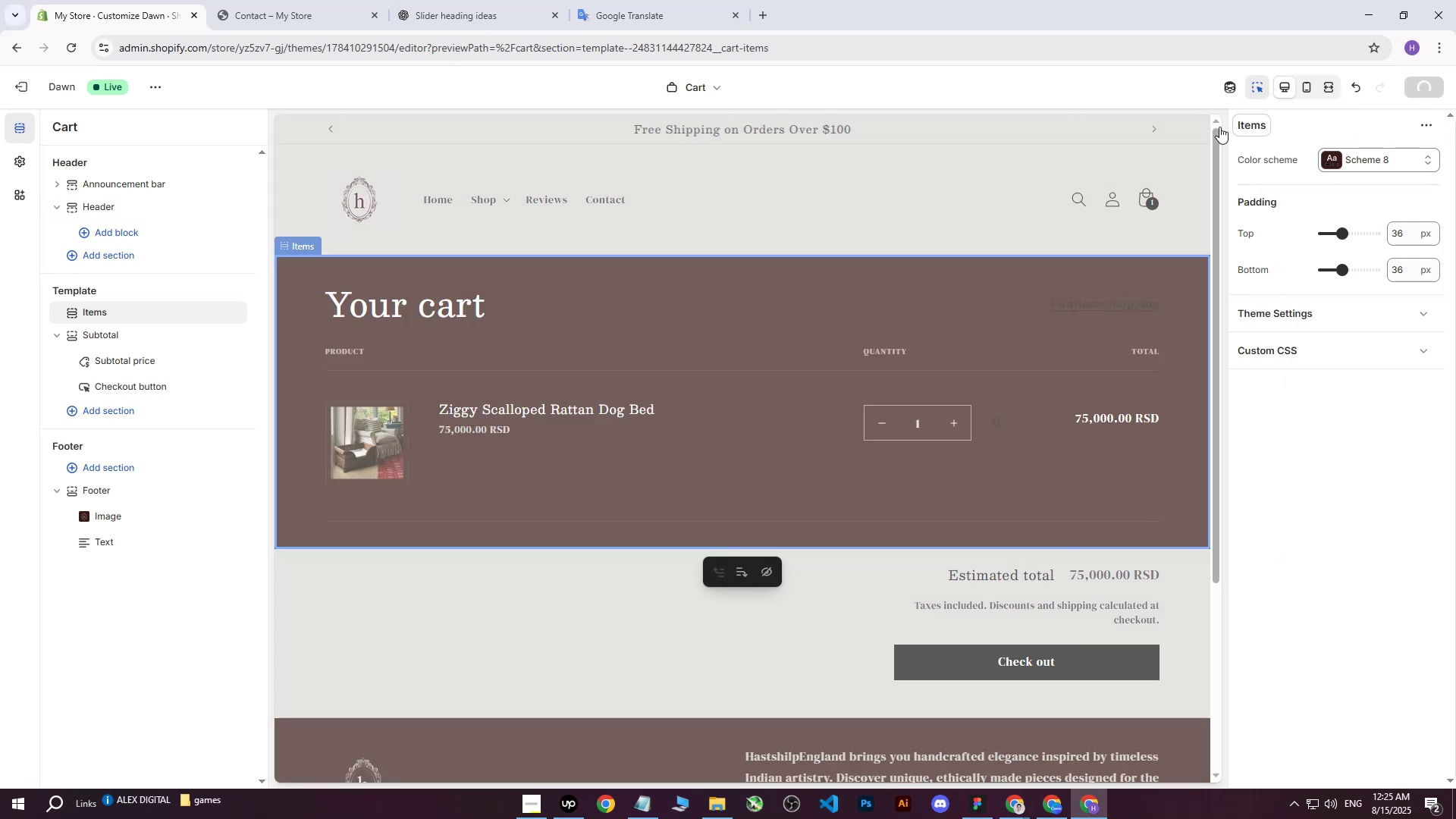 
mouse_move([927, 191])
 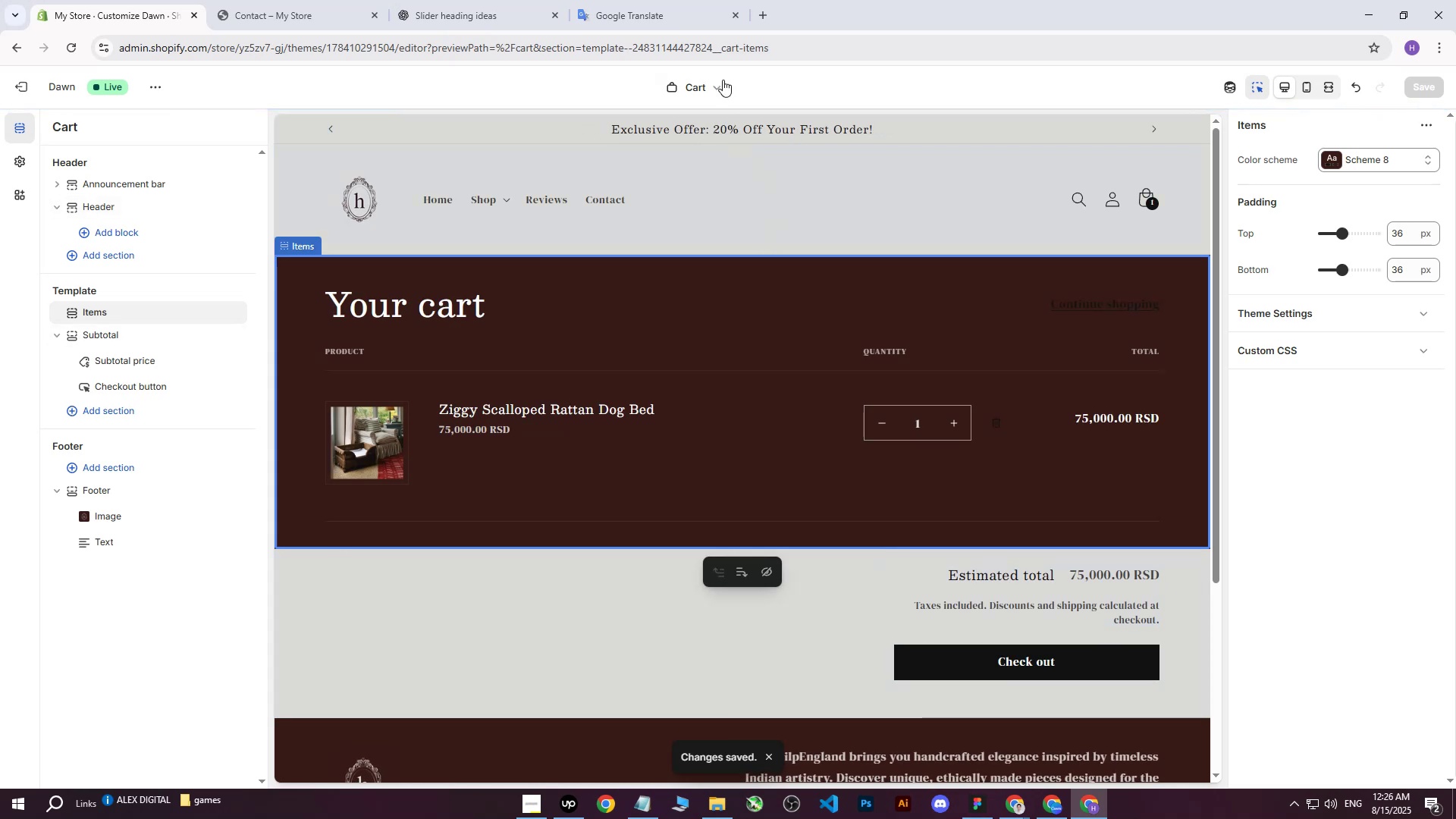 
left_click([725, 84])
 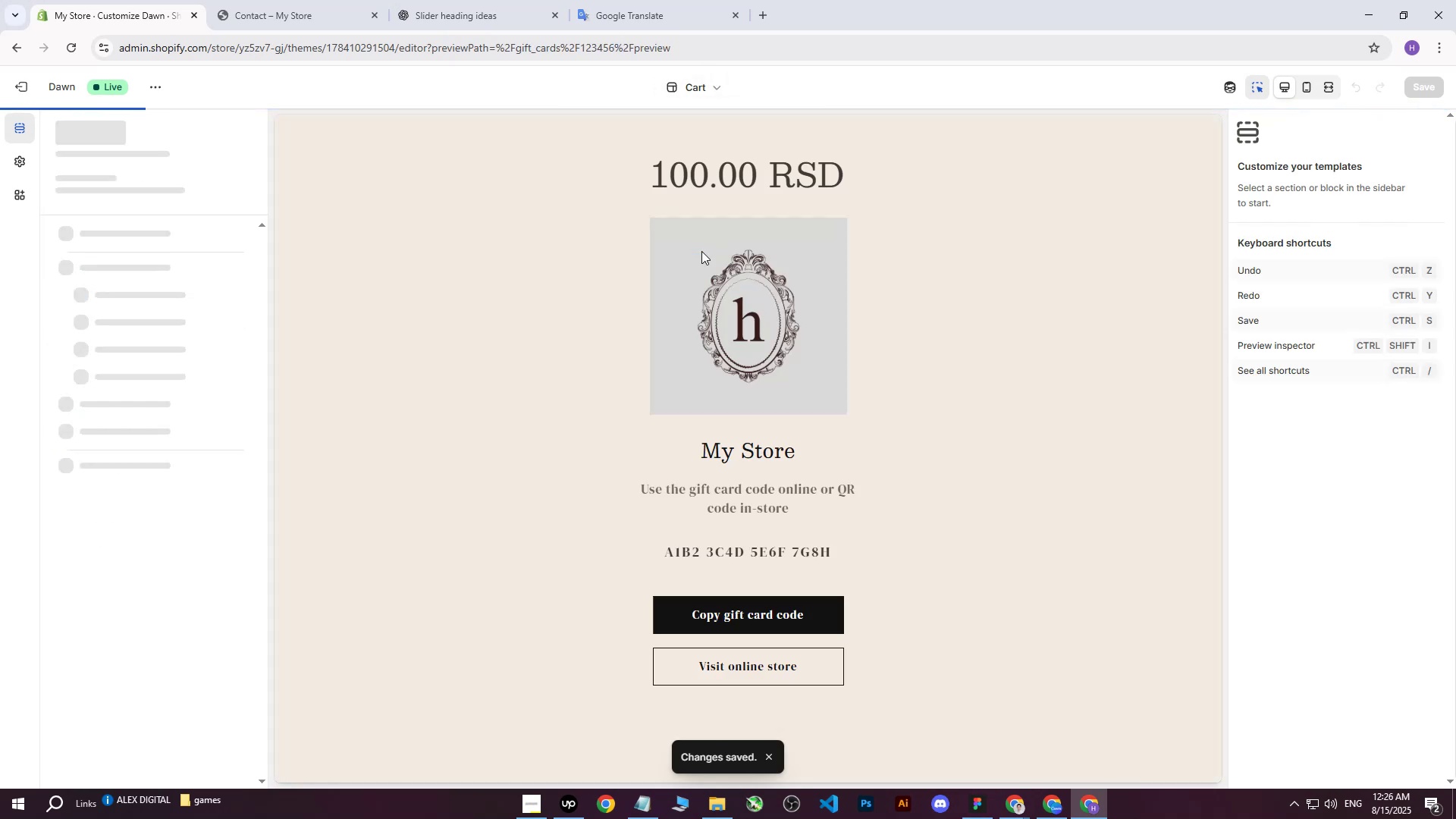 
left_click([457, 284])
 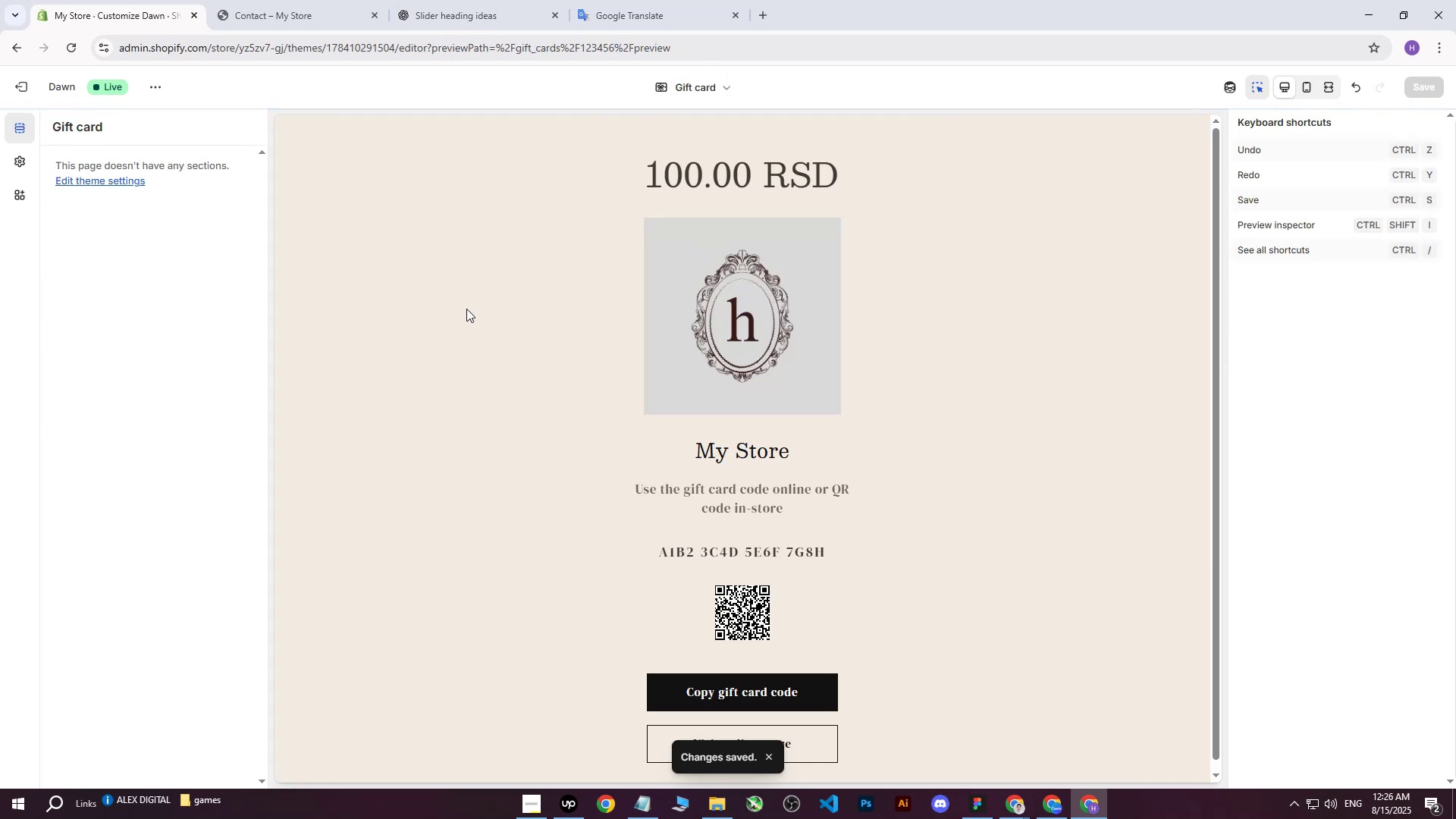 
scroll: coordinate [471, 360], scroll_direction: up, amount: 4.0
 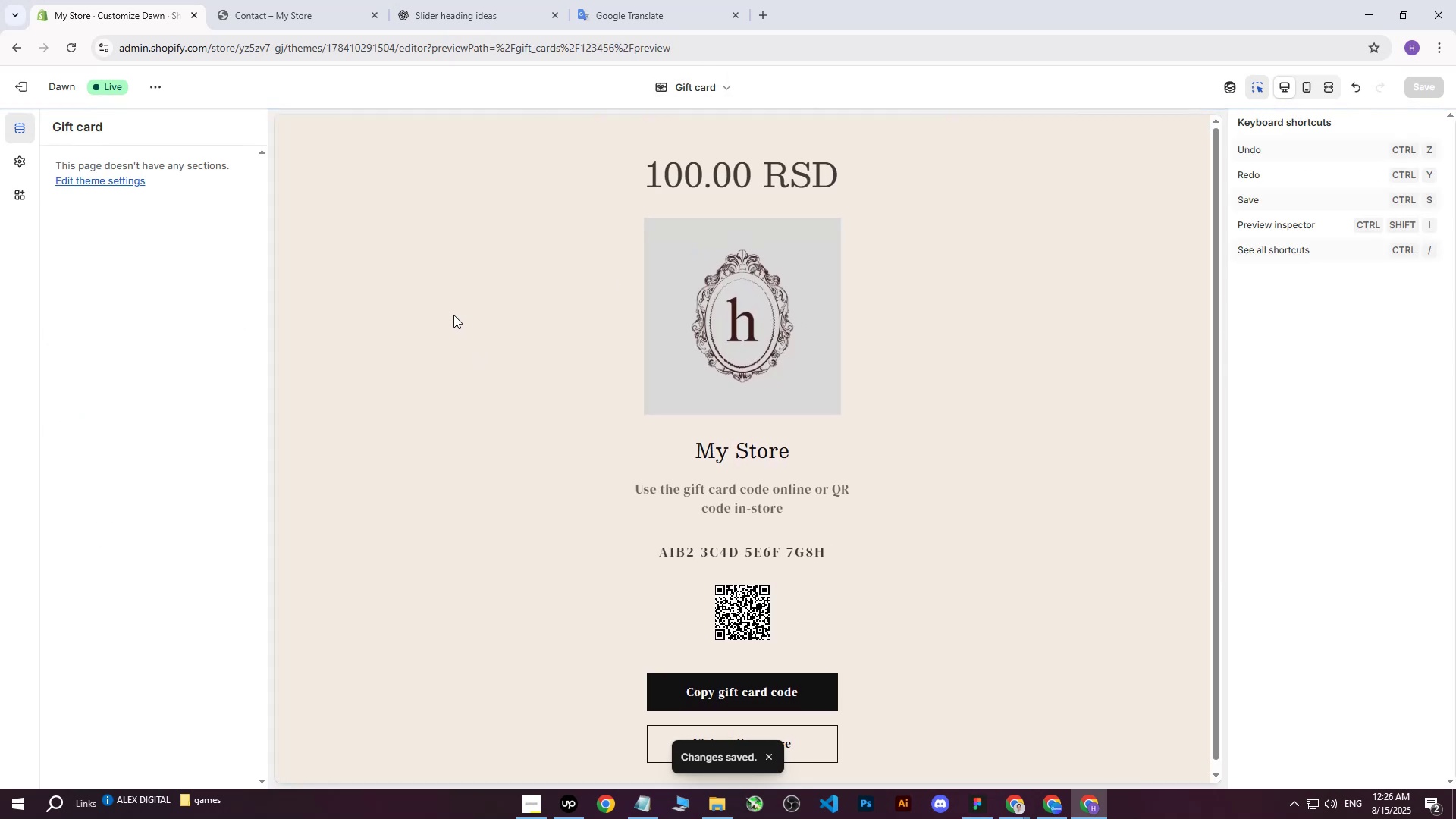 
double_click([347, 278])
 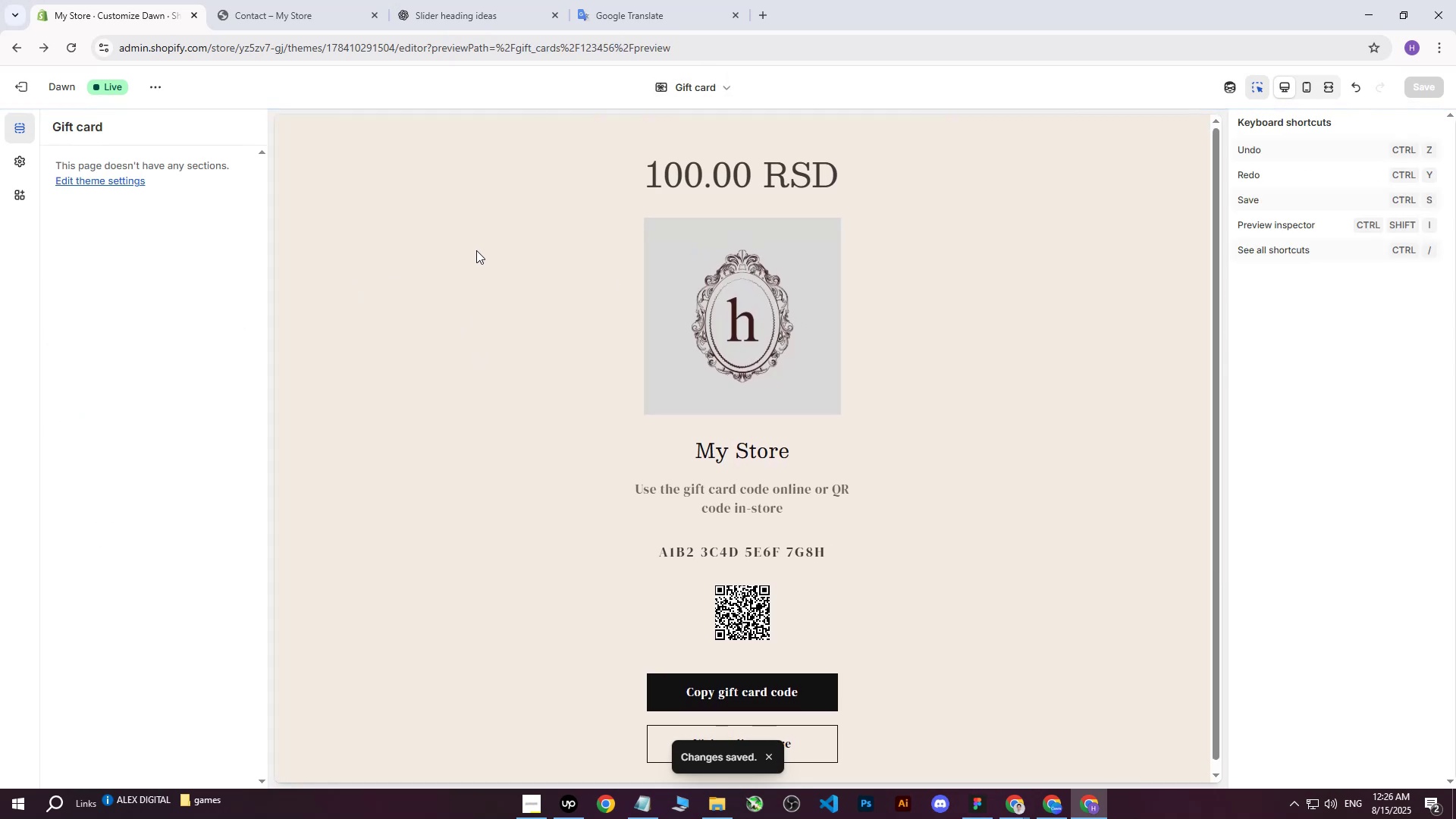 
left_click([694, 95])
 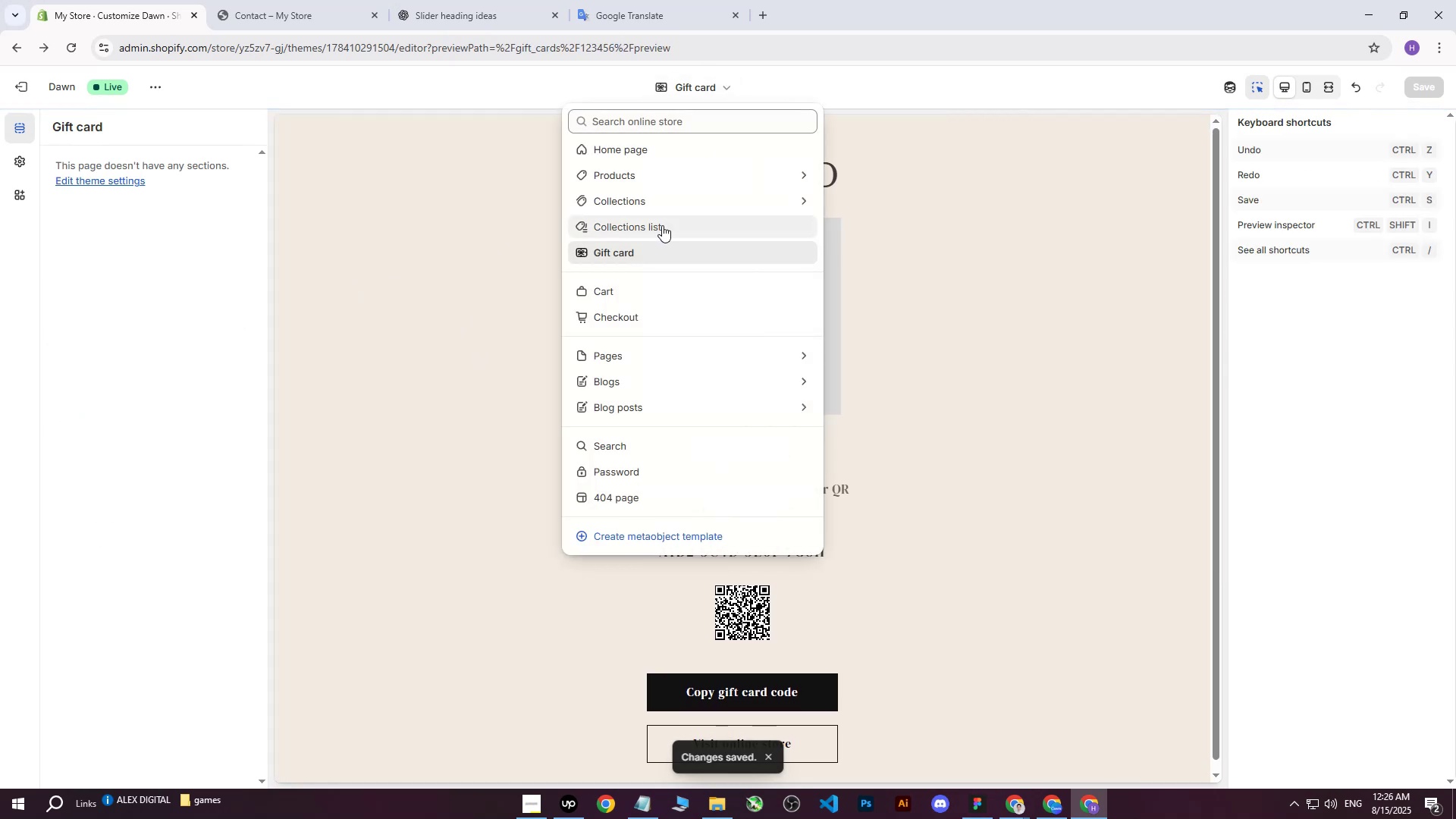 
left_click([662, 225])
 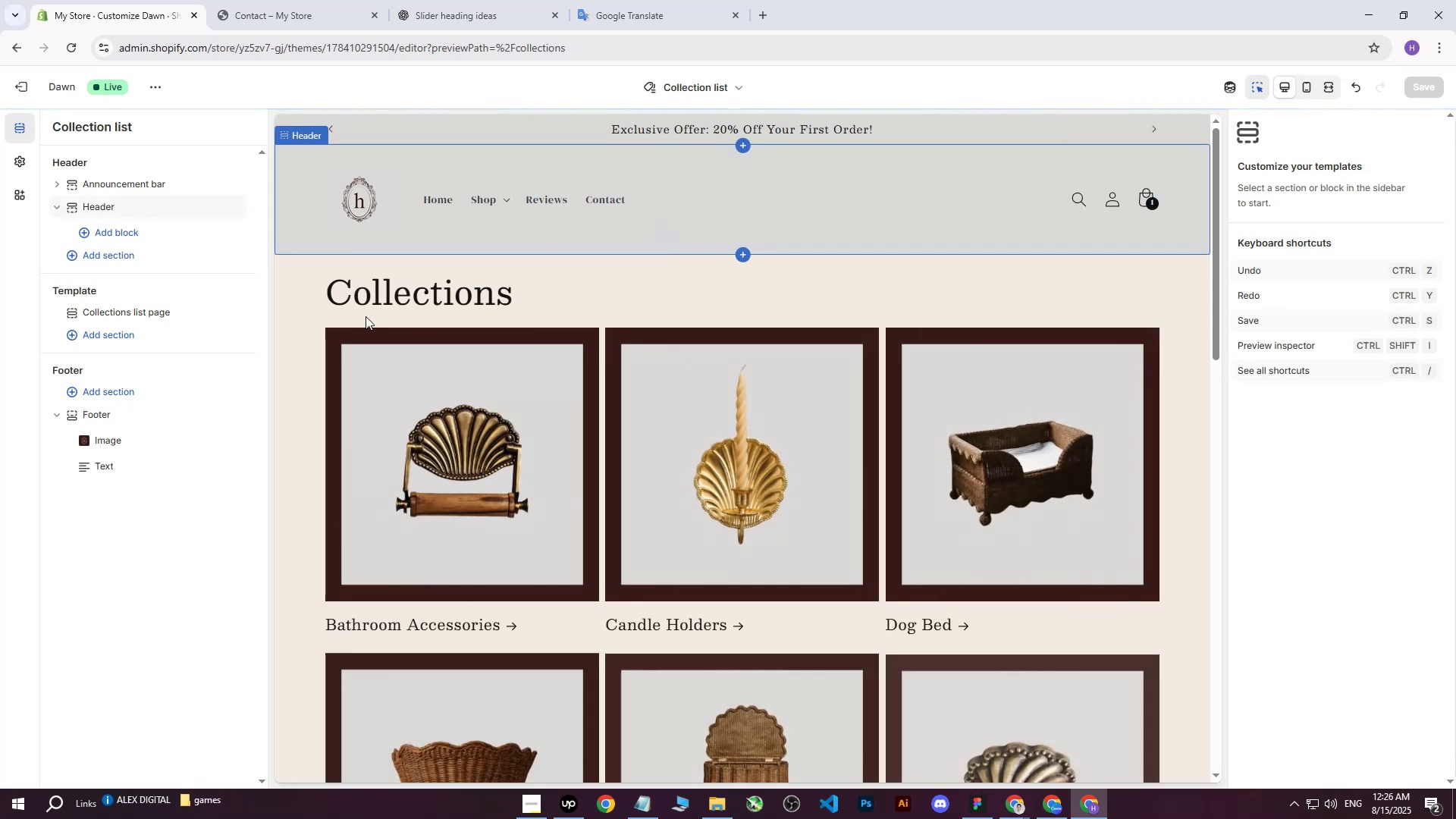 
left_click([310, 300])
 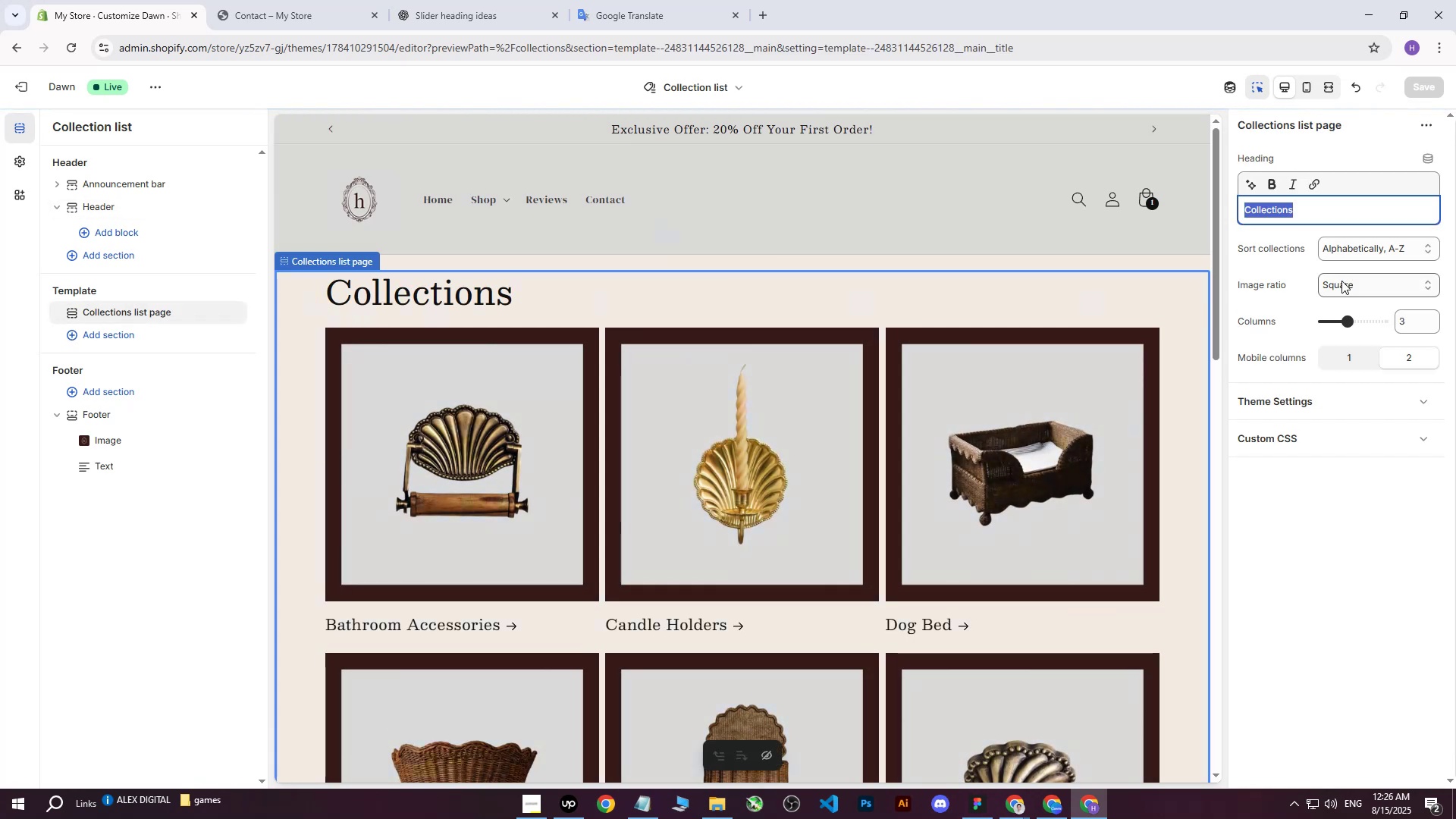 
left_click([1336, 606])
 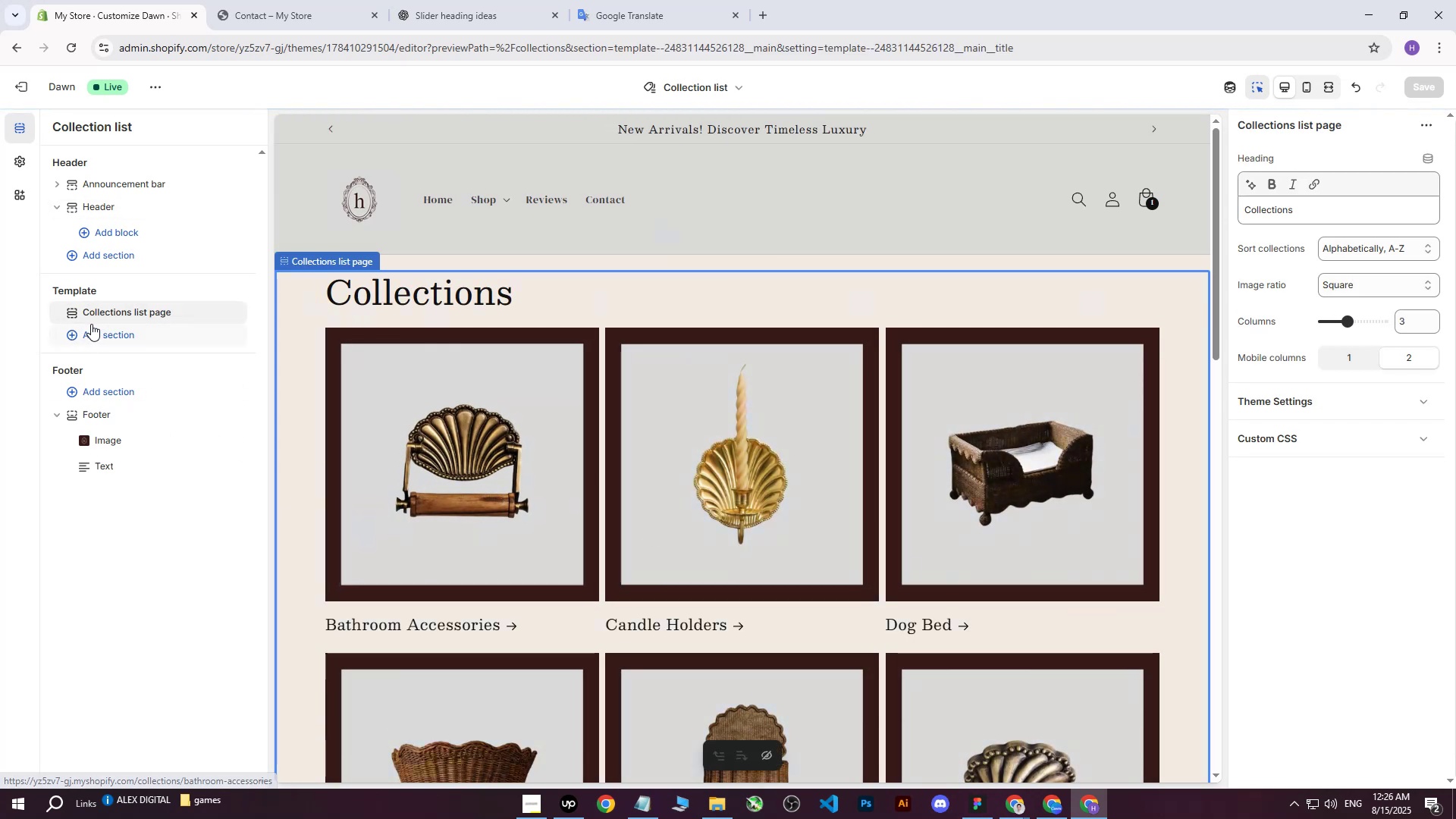 
scroll: coordinate [584, 415], scroll_direction: up, amount: 3.0
 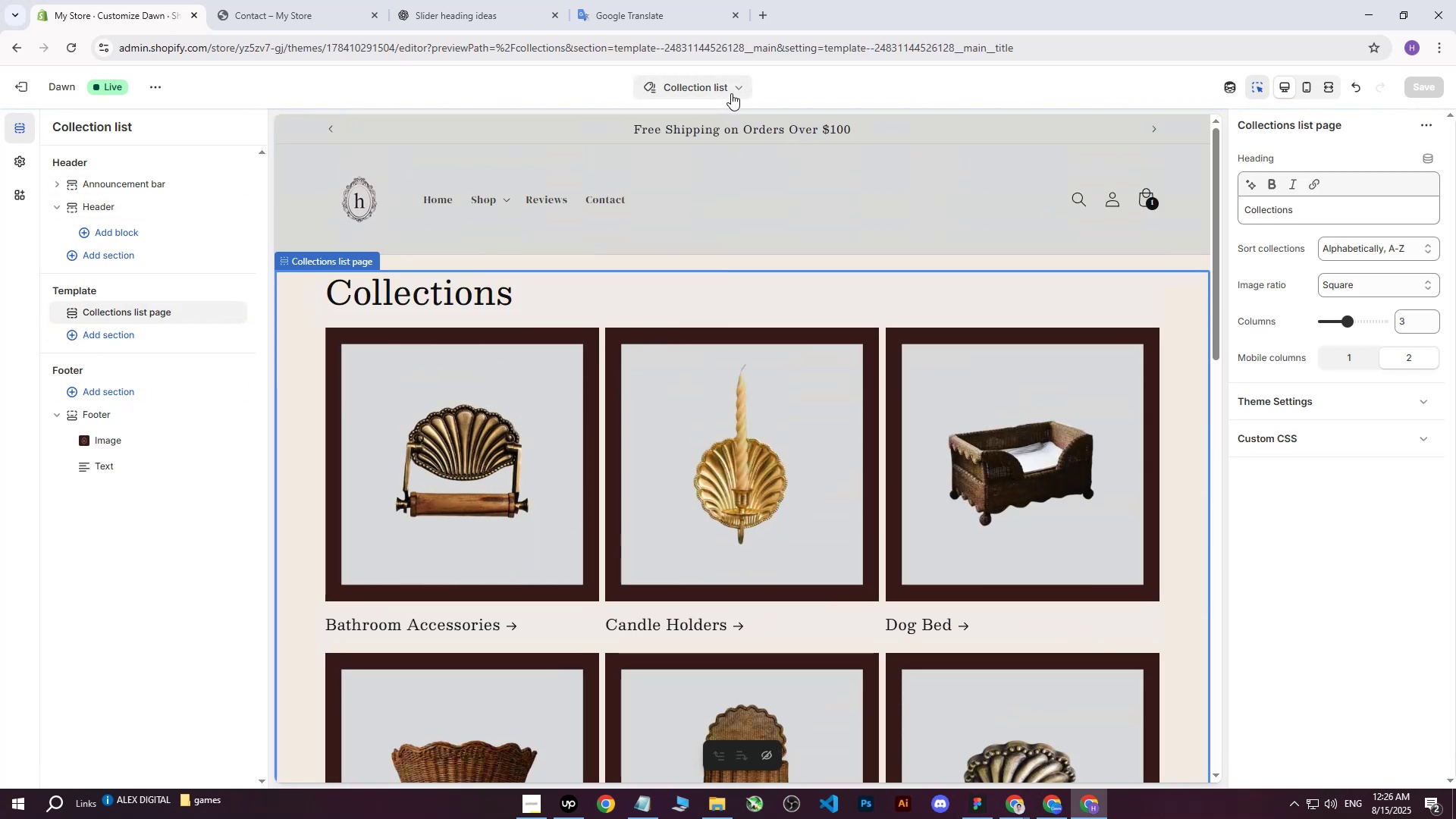 
left_click([735, 93])
 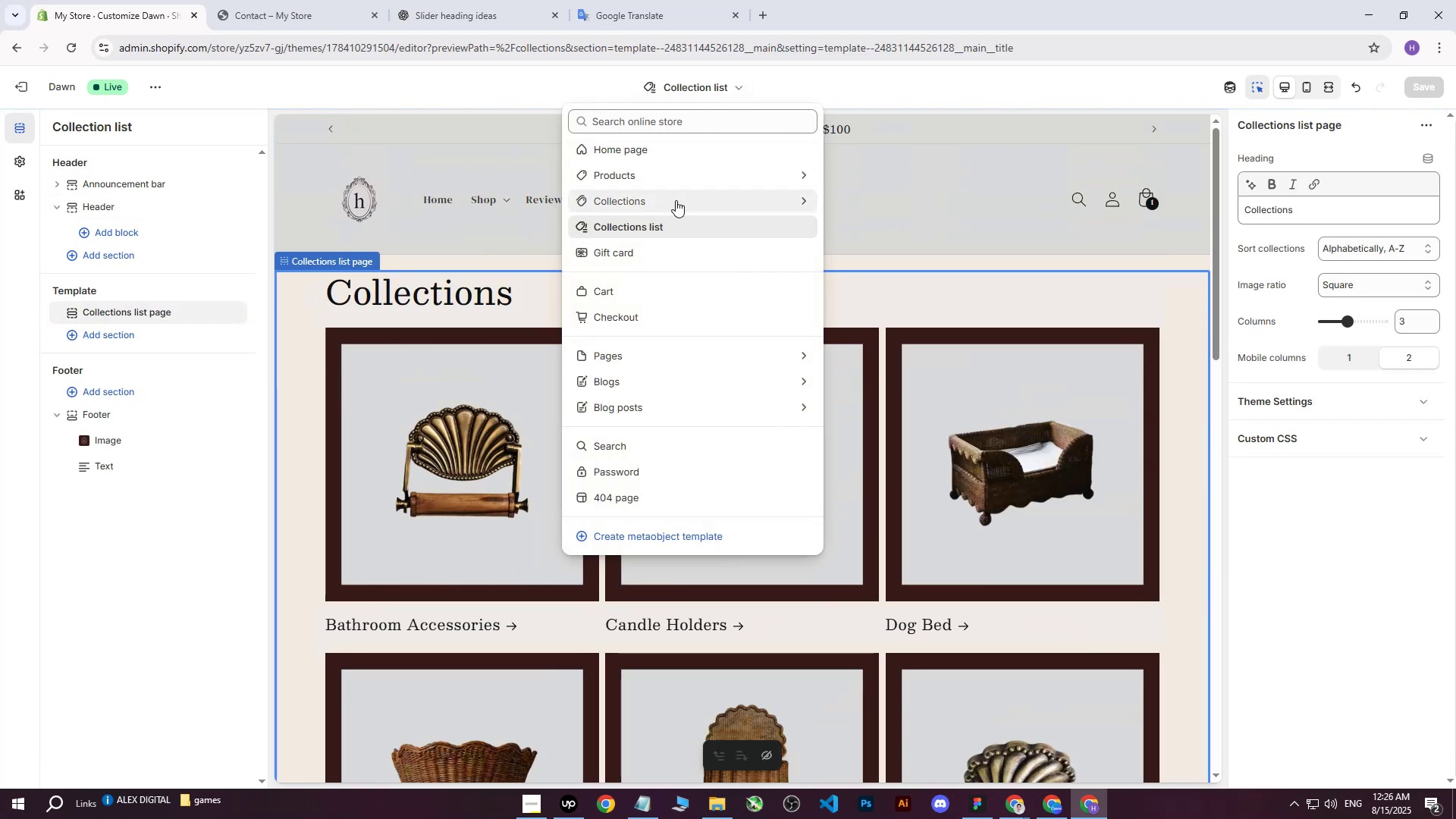 
left_click([676, 200])
 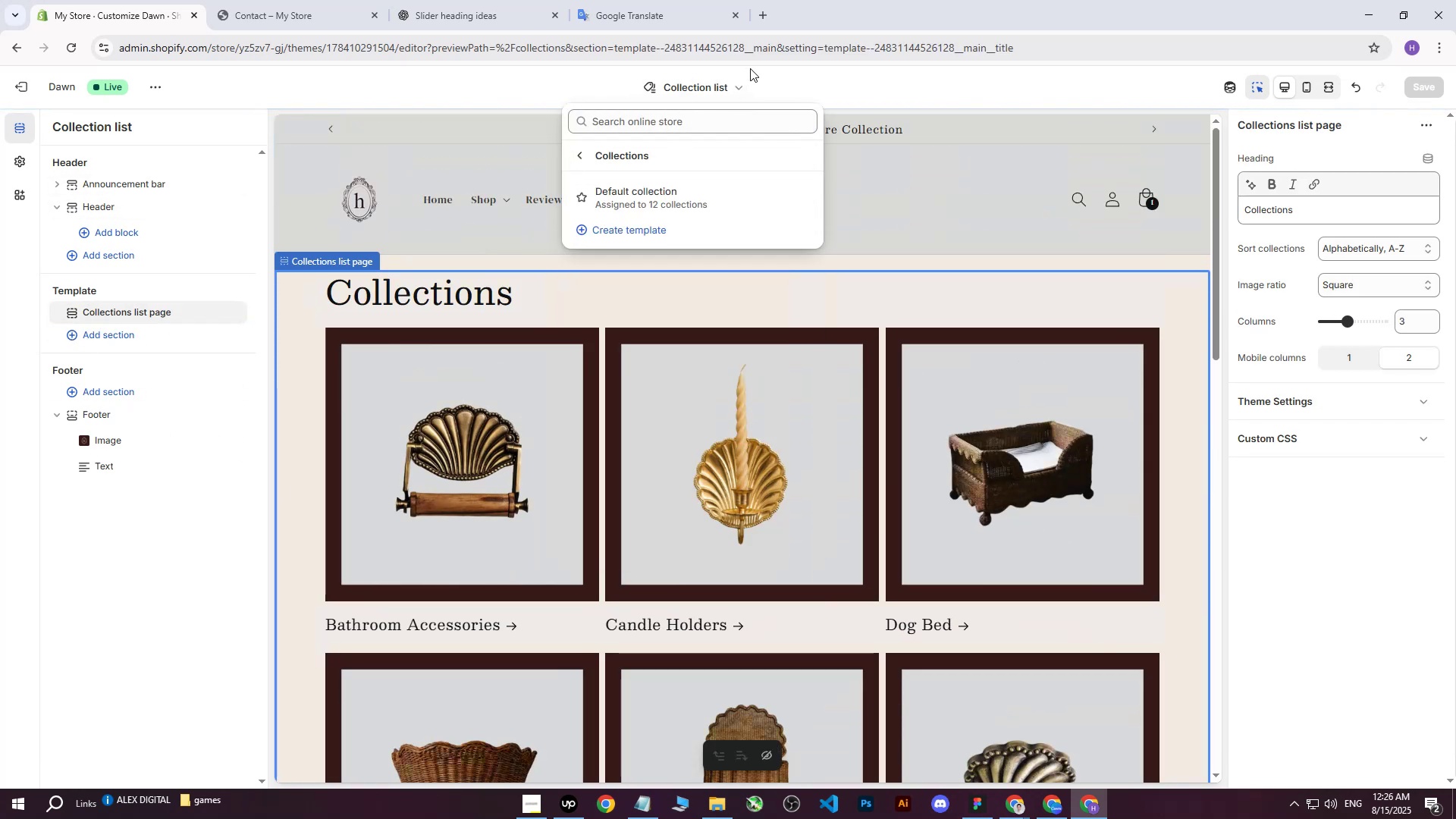 
left_click([785, 80])
 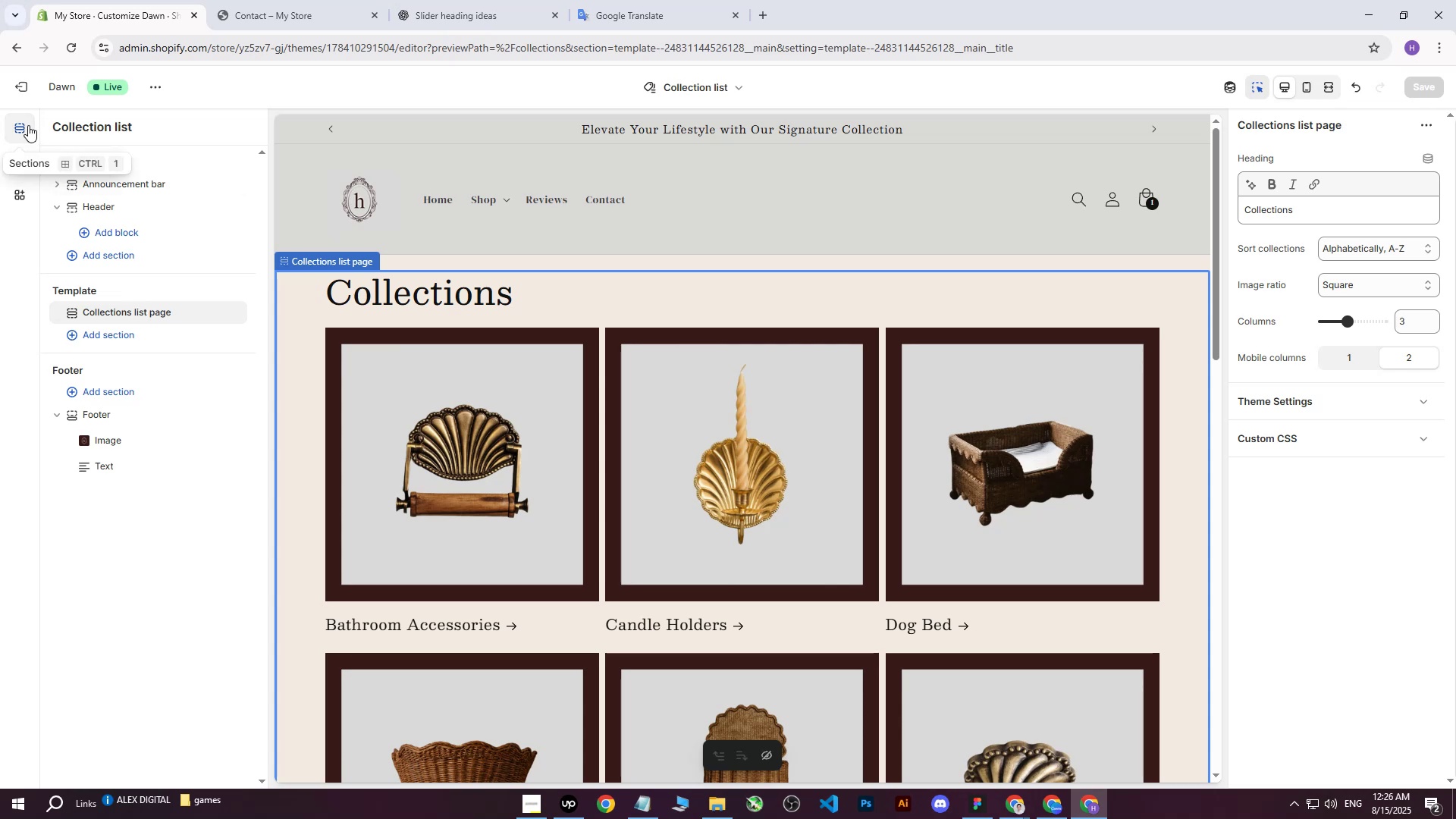 
left_click([20, 85])
 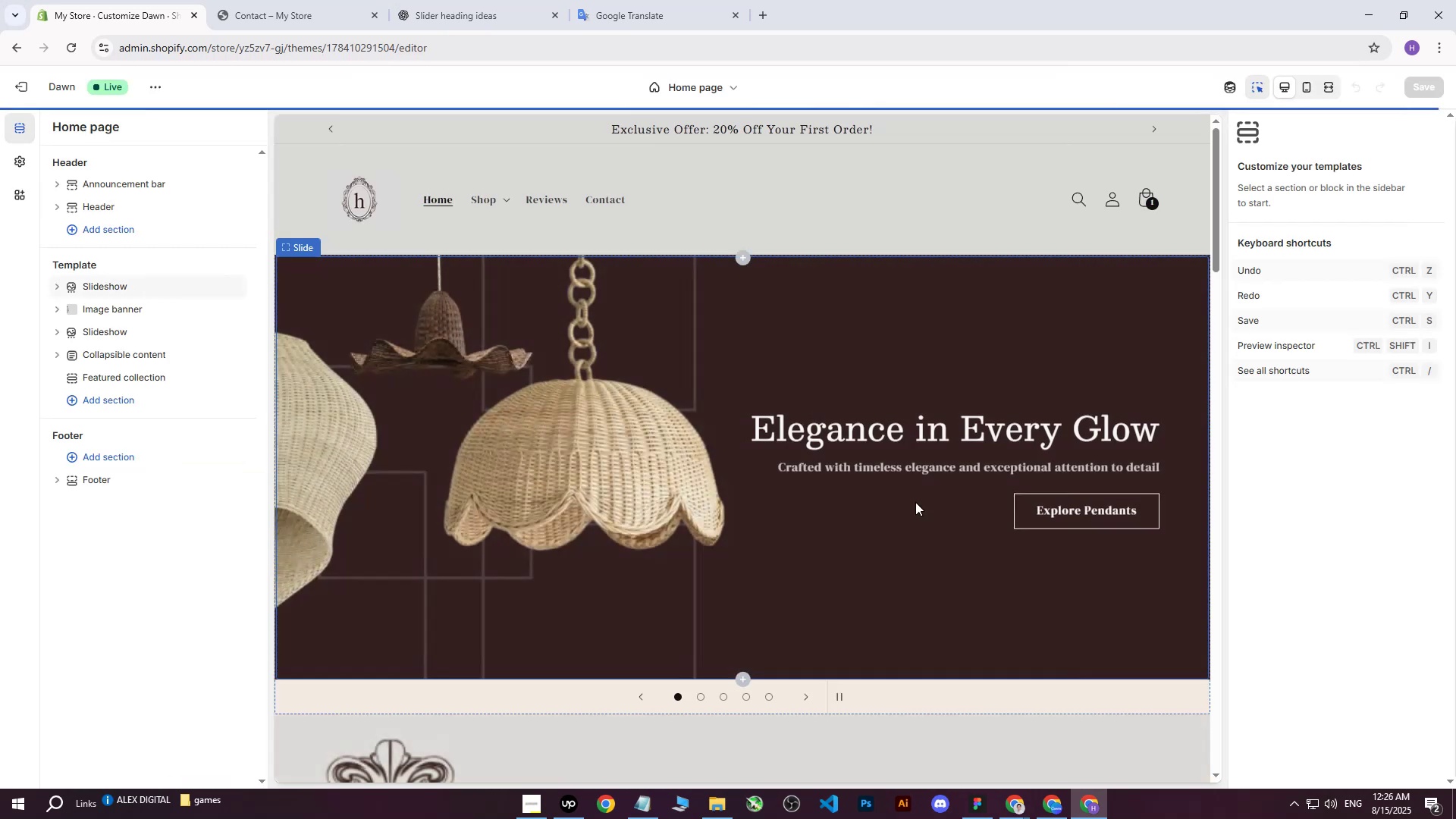 
scroll: coordinate [833, 687], scroll_direction: down, amount: 45.0
 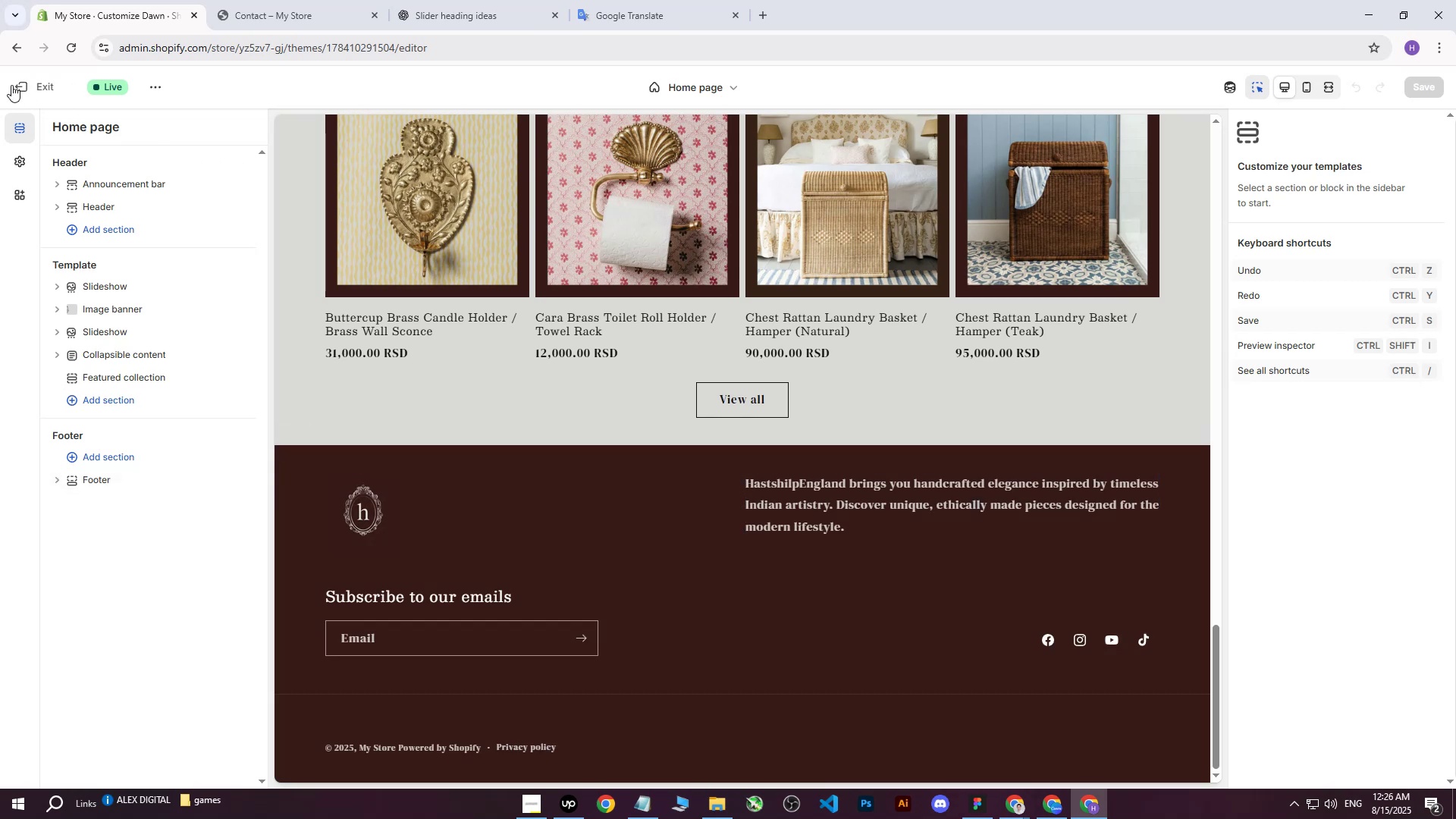 
left_click([28, 90])
 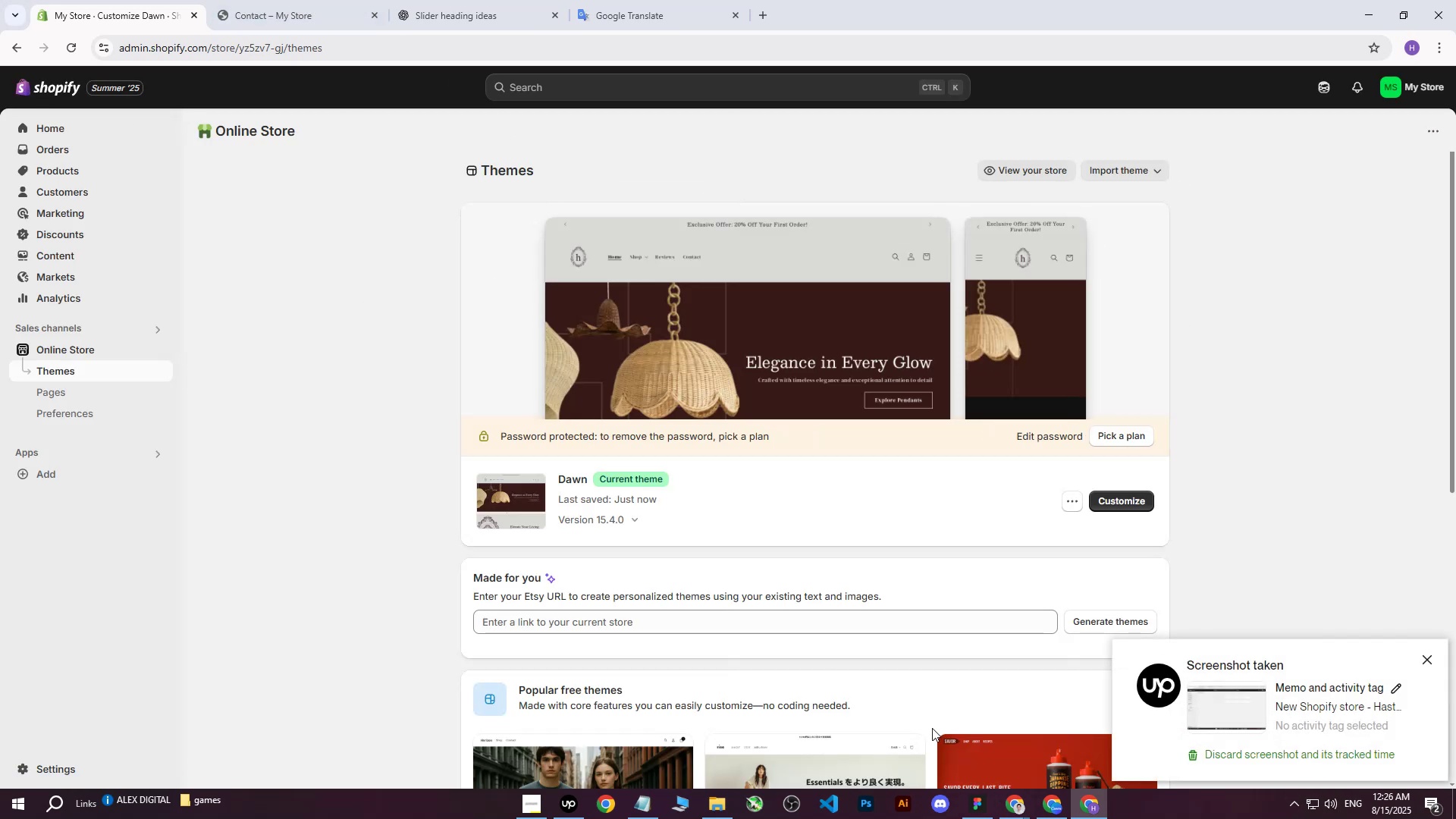 
double_click([956, 733])
 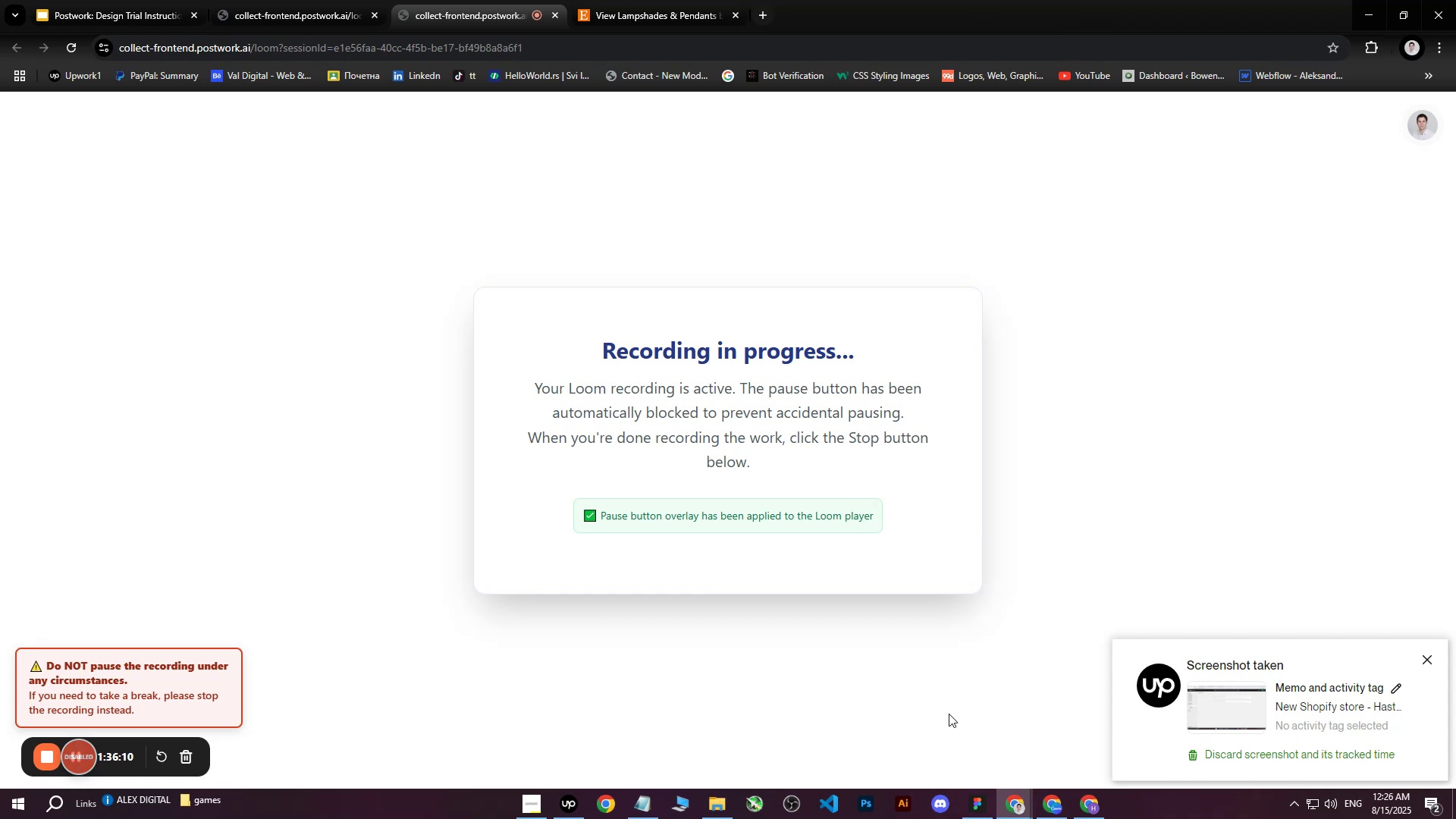 
wait(7.36)
 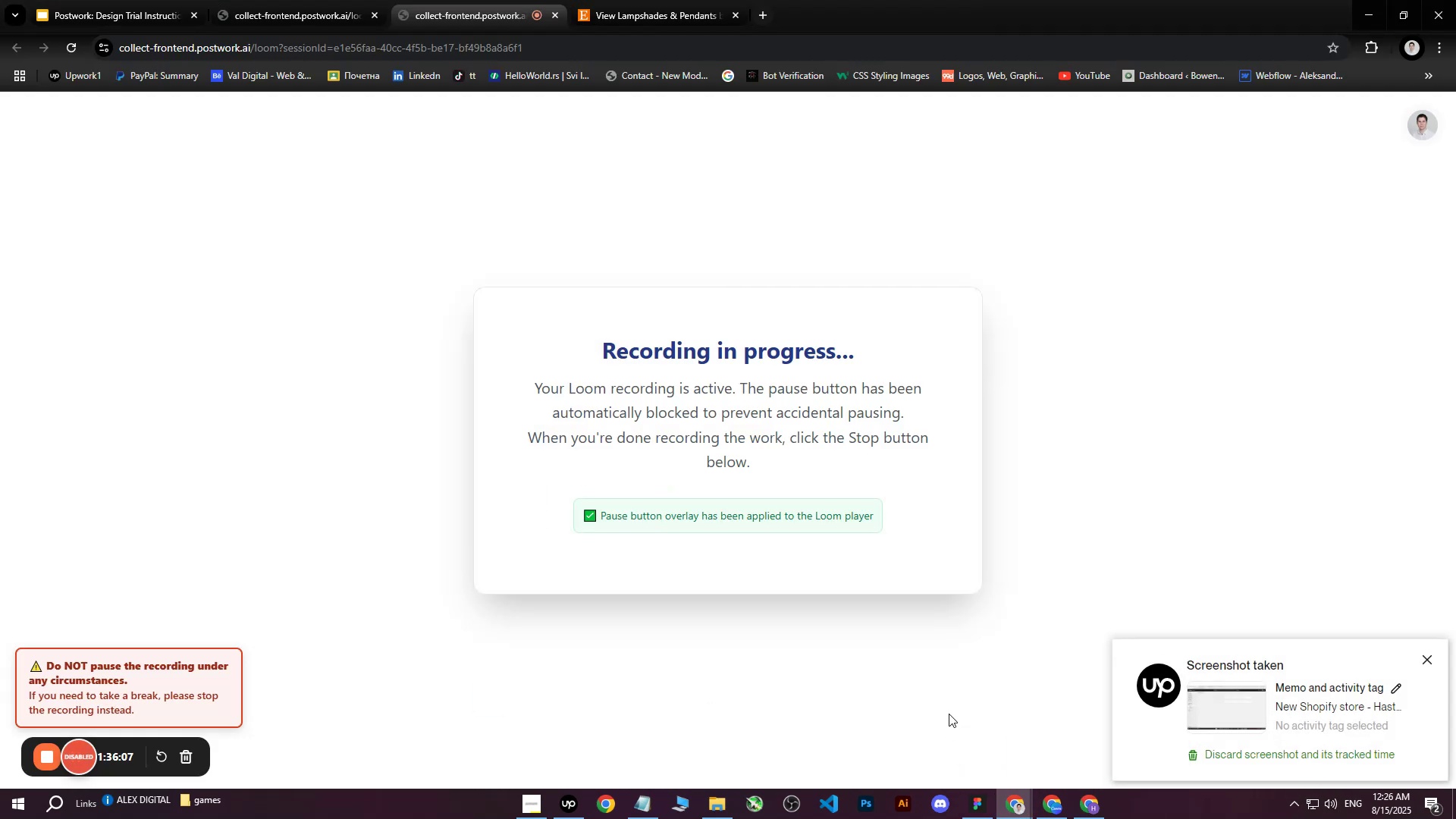 
double_click([65, 0])
 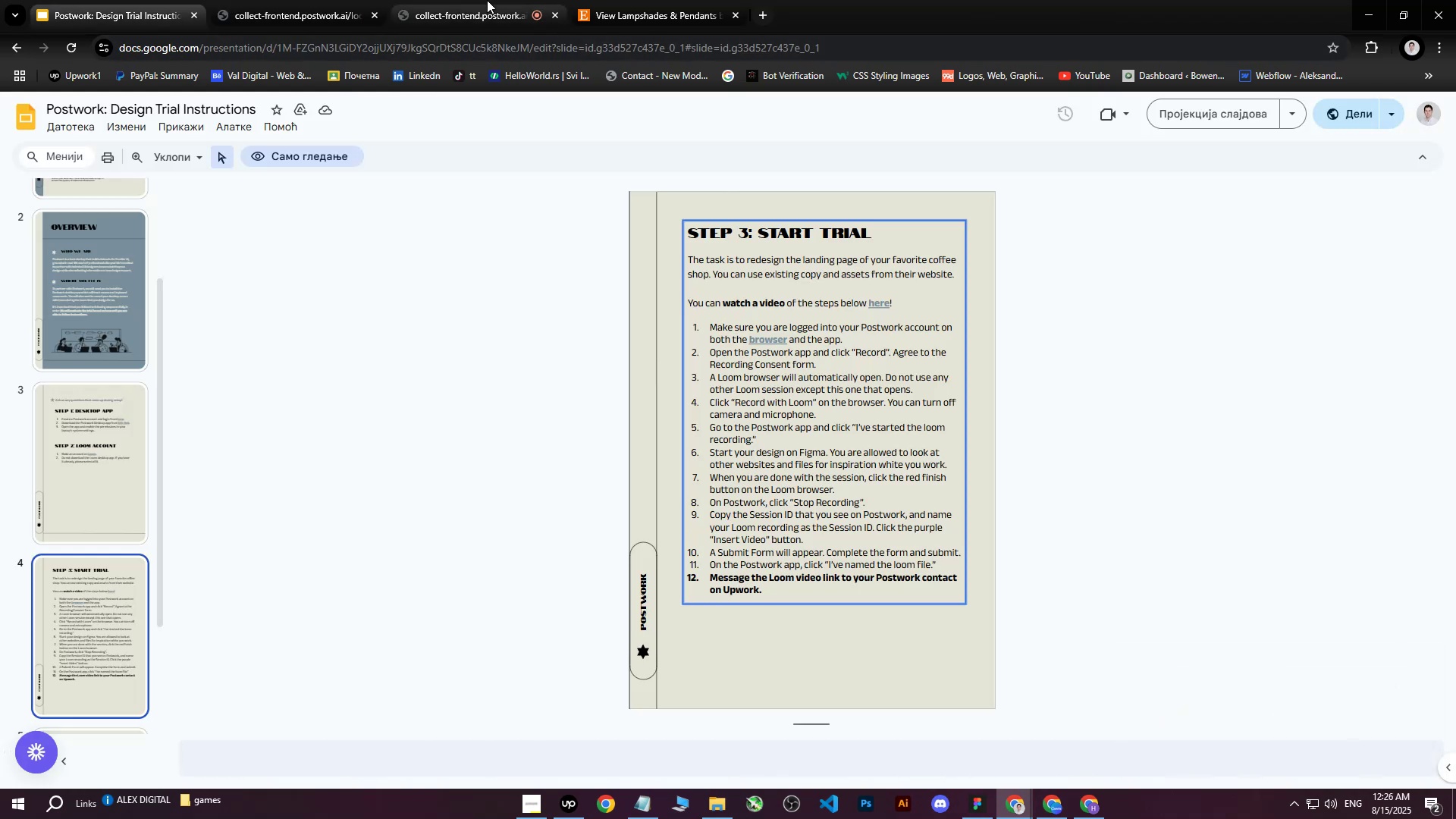 
double_click([608, 0])
 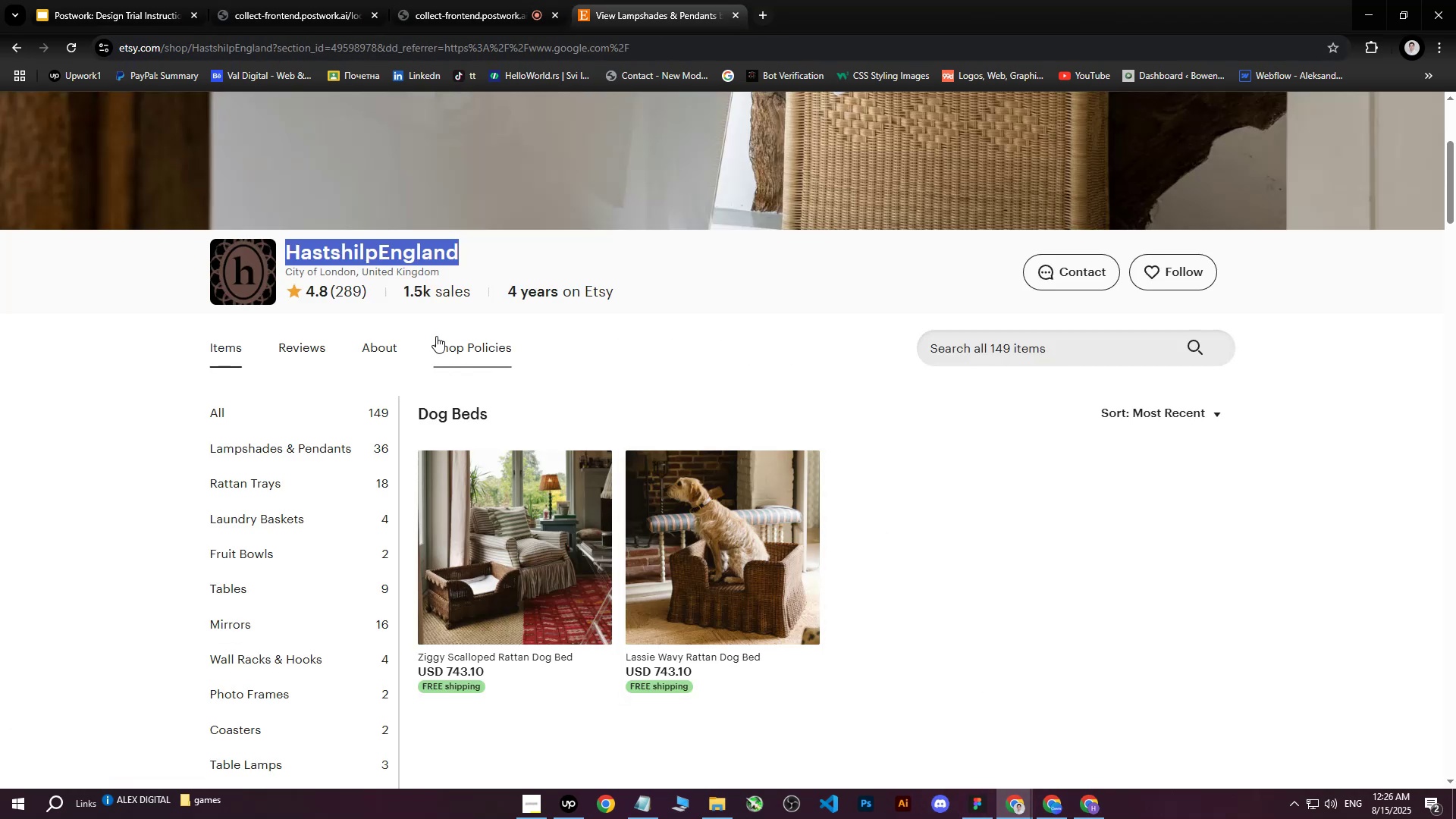 
double_click([390, 348])
 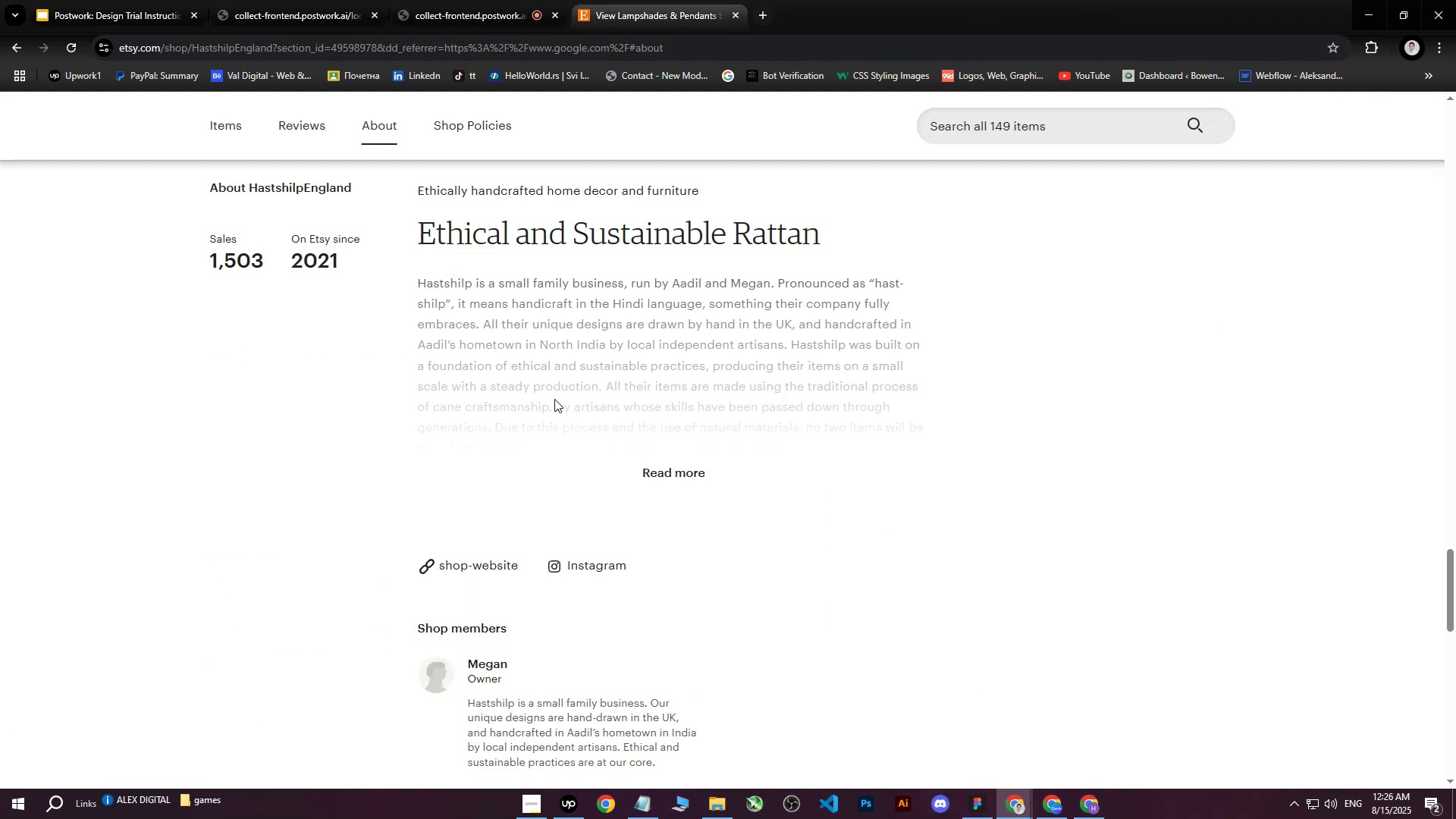 
left_click([676, 482])
 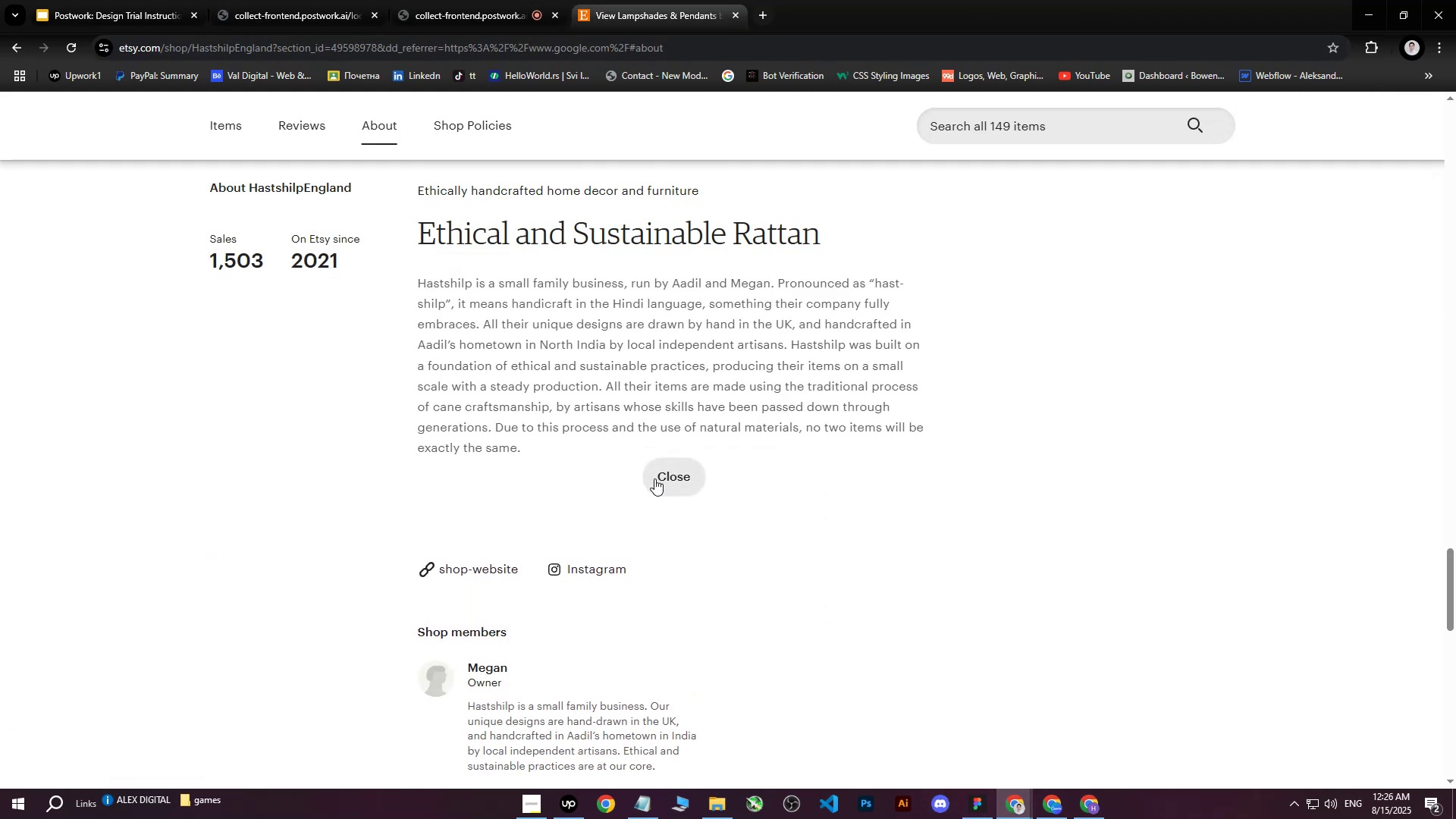 
left_click_drag(start_coordinate=[548, 445], to_coordinate=[413, 261])
 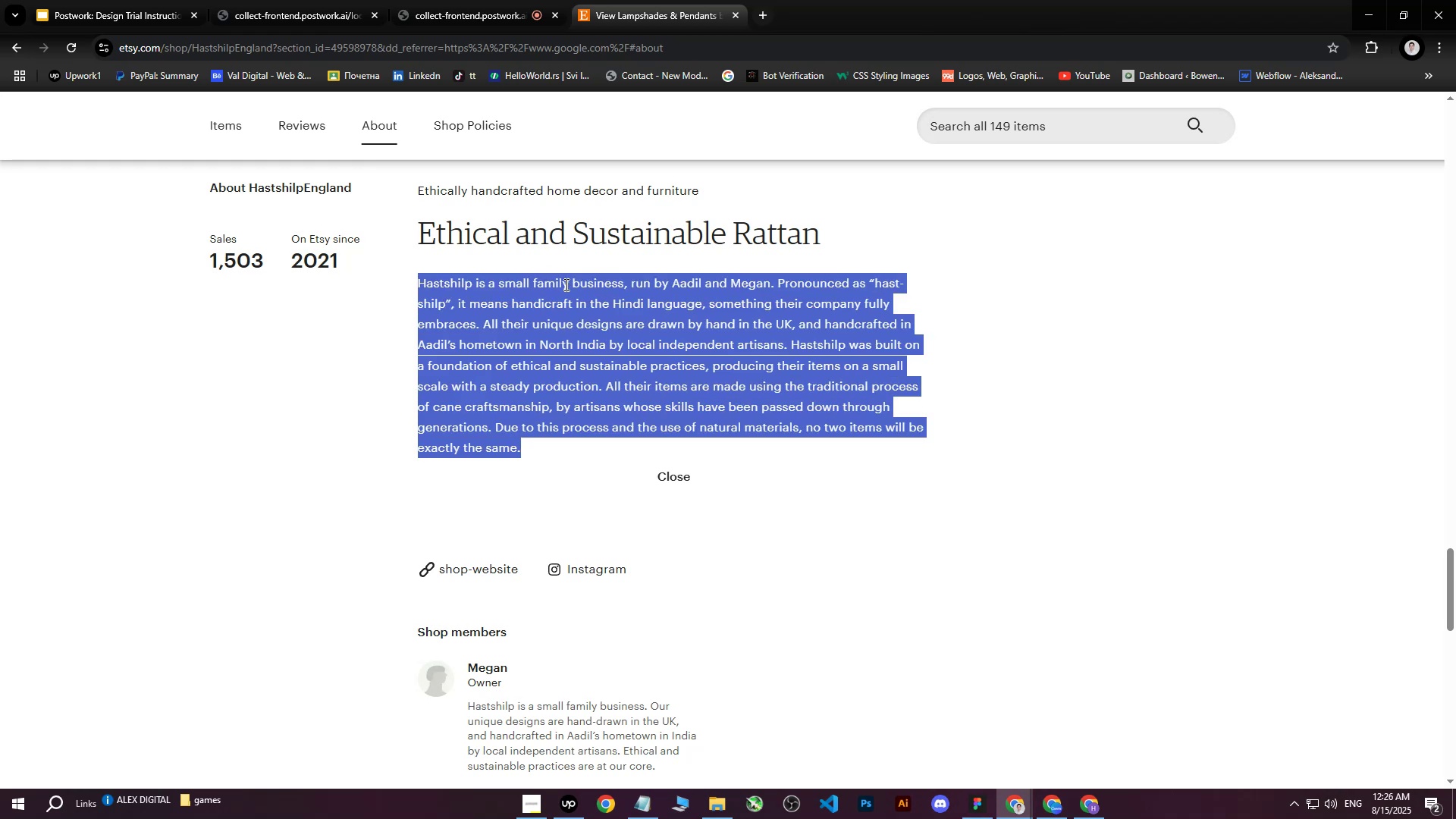 
key(Control+C)
 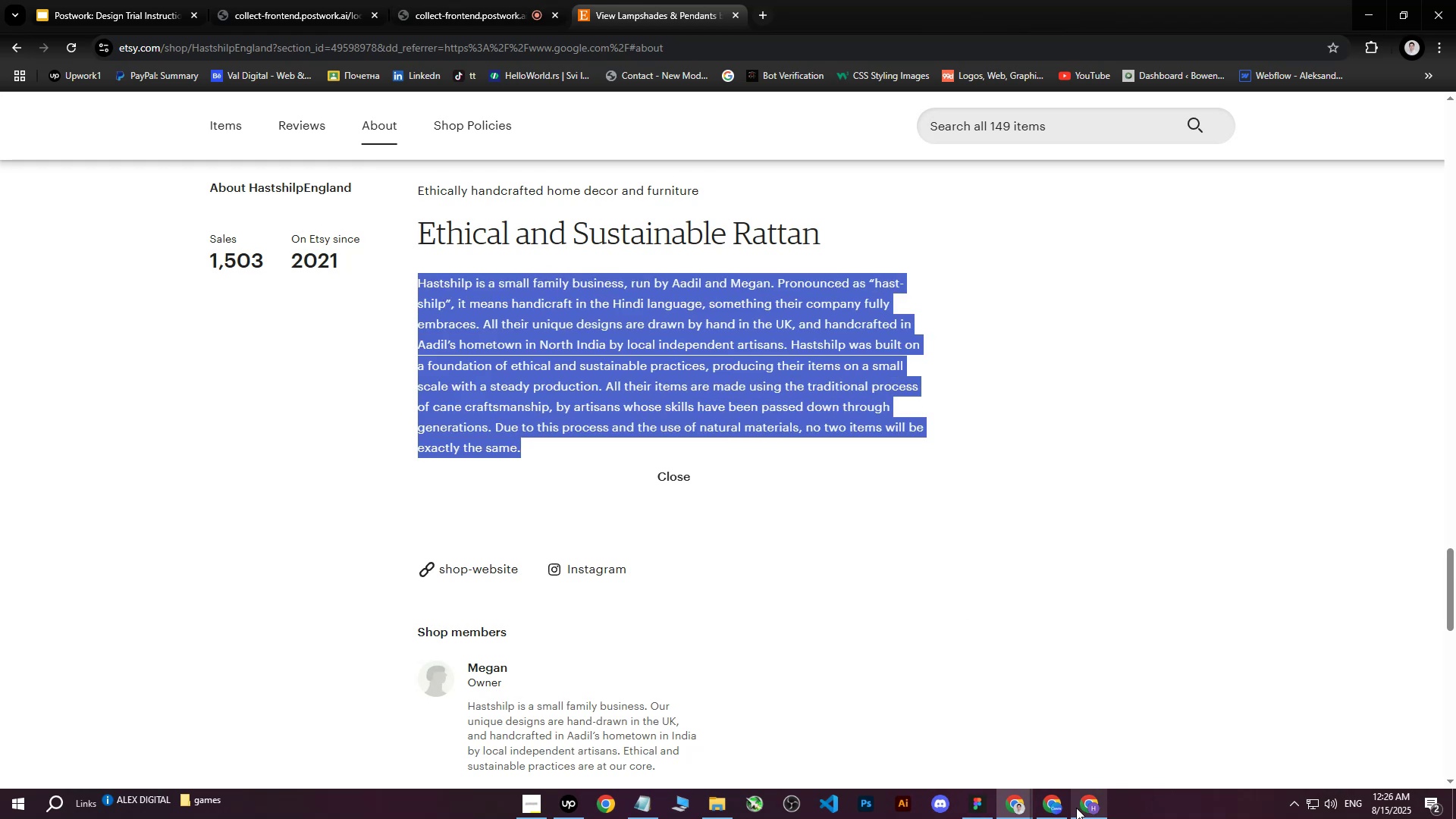 
left_click([1086, 808])
 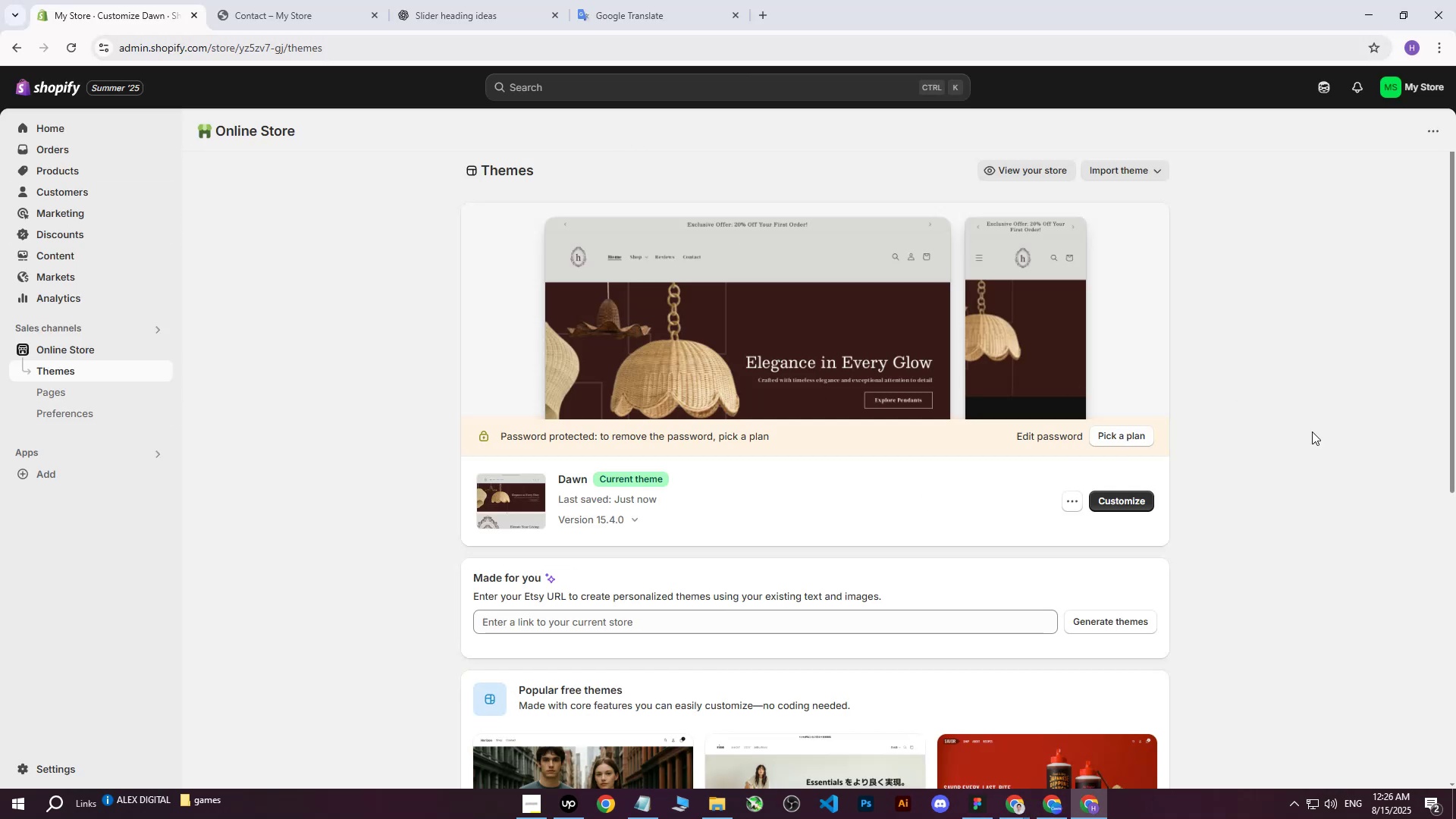 
left_click([1153, 502])
 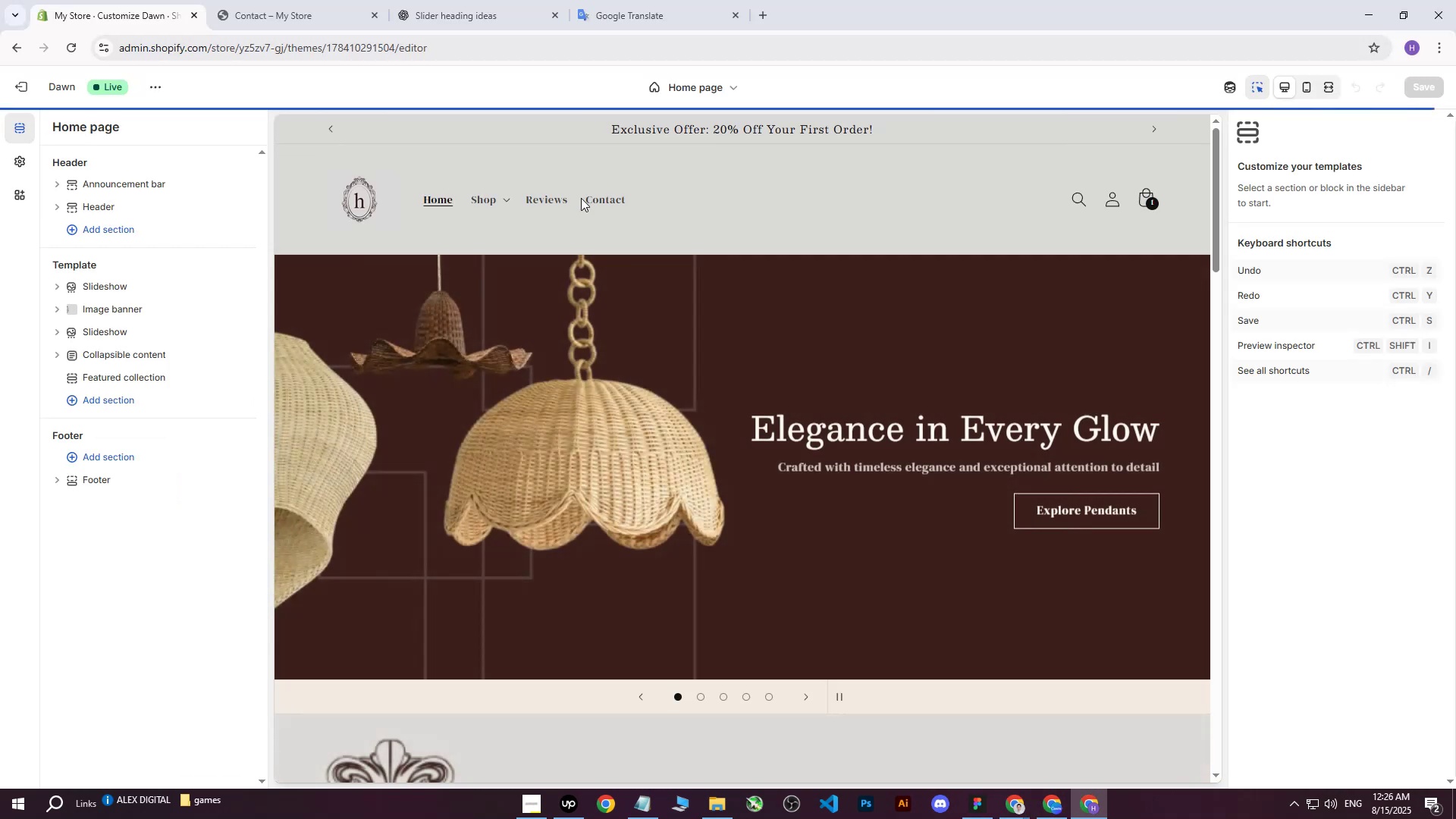 
double_click([607, 203])
 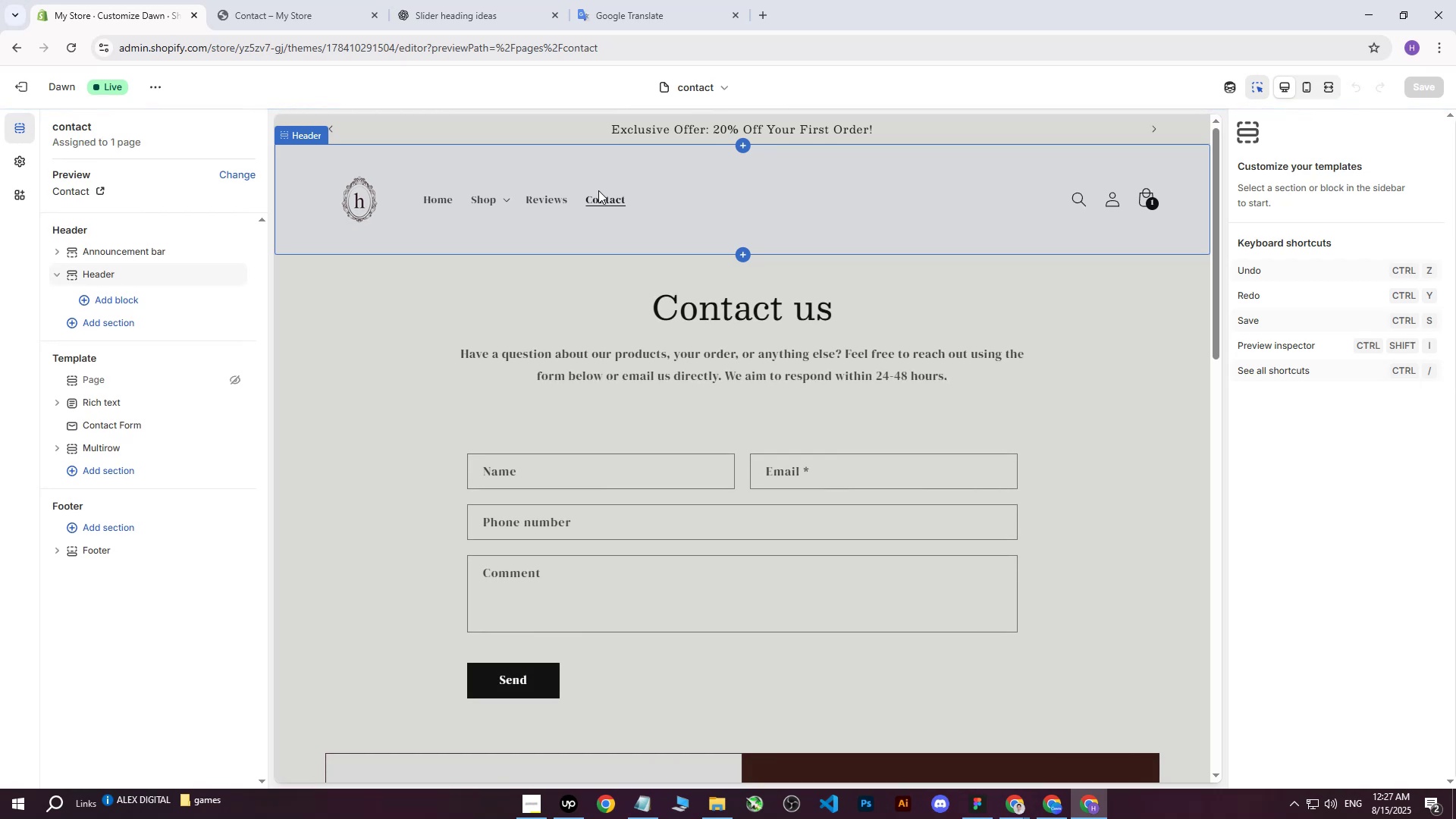 
scroll: coordinate [748, 511], scroll_direction: down, amount: 8.0
 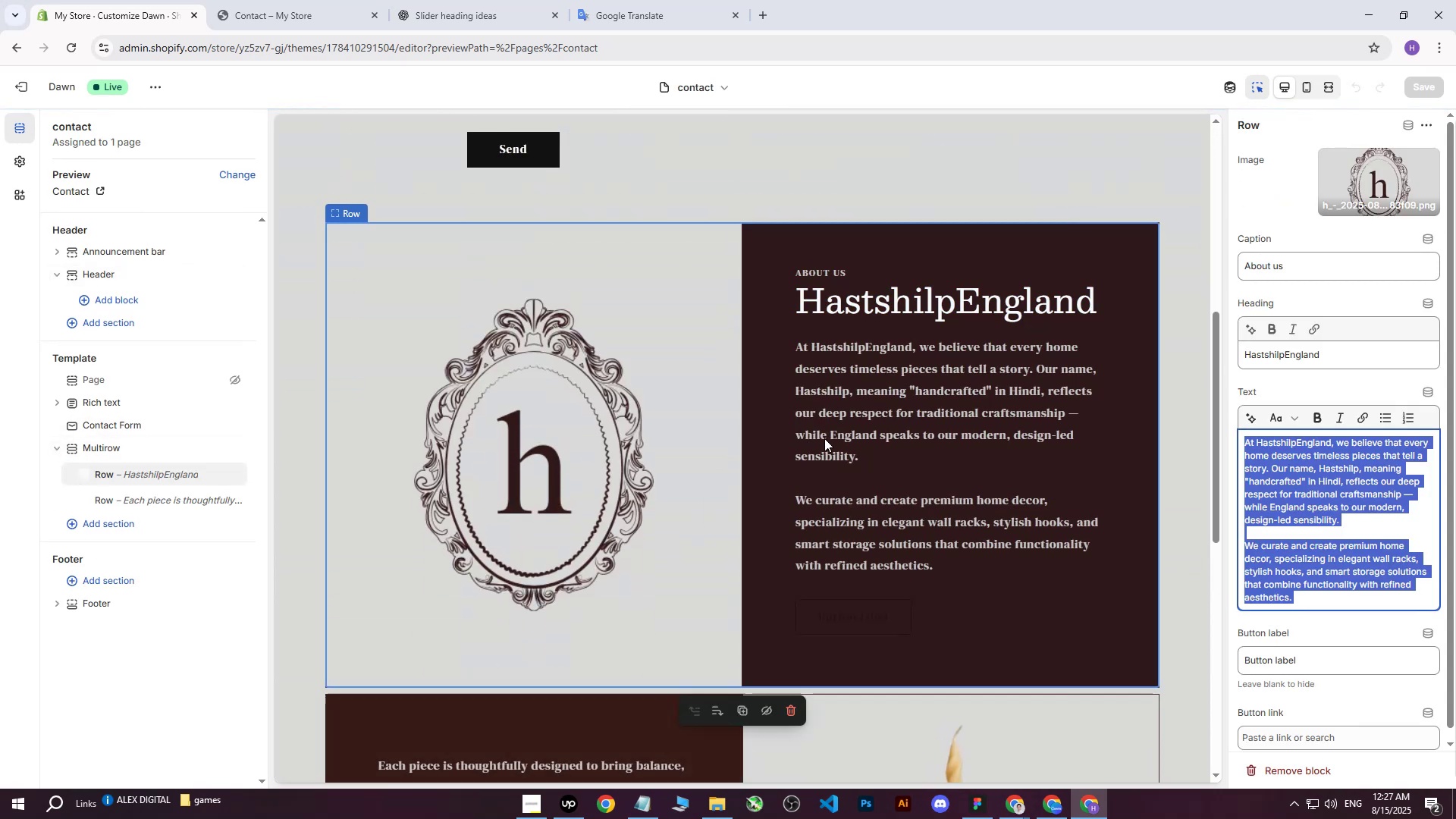 
double_click([848, 441])
 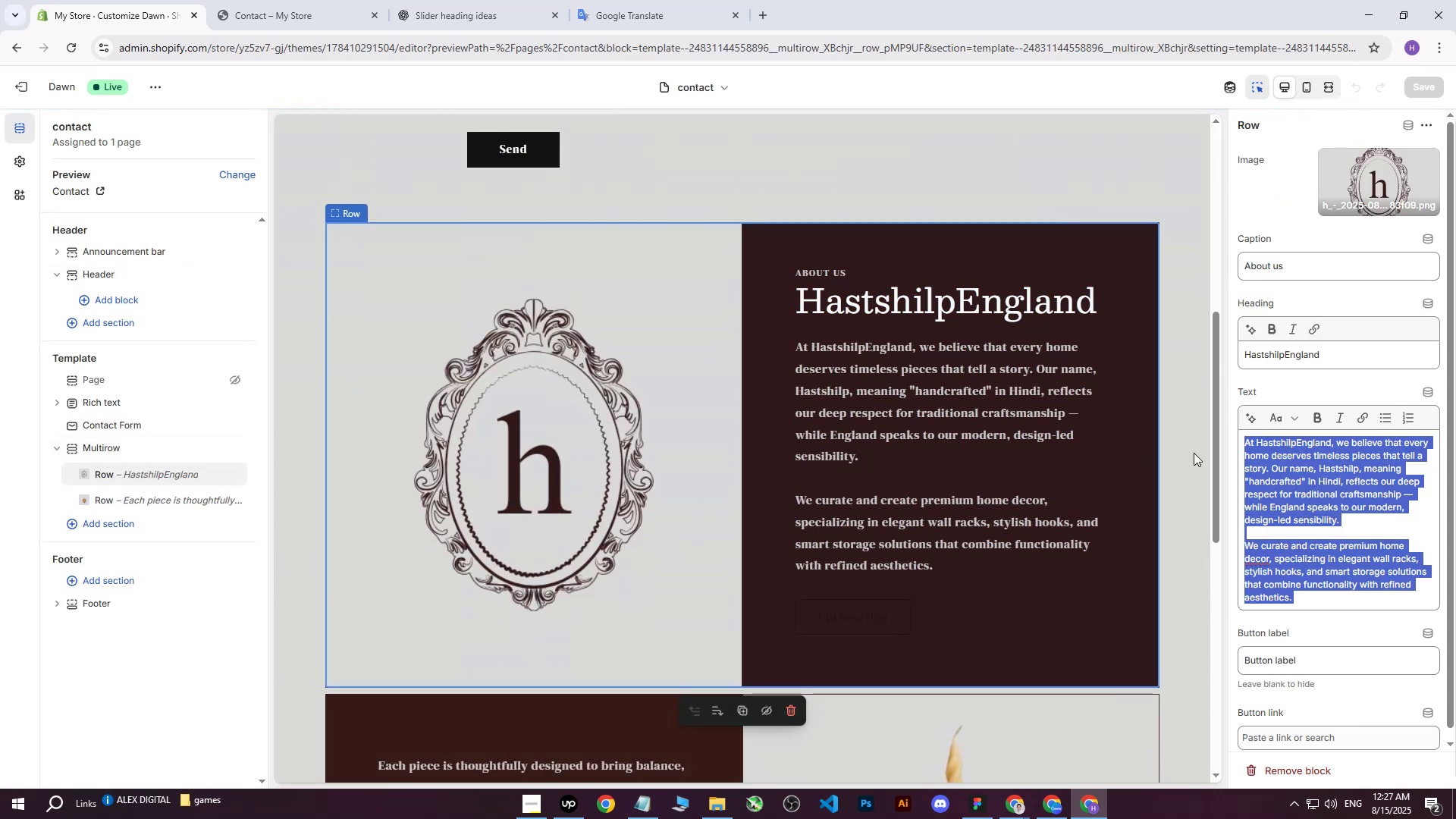 
left_click([1285, 534])
 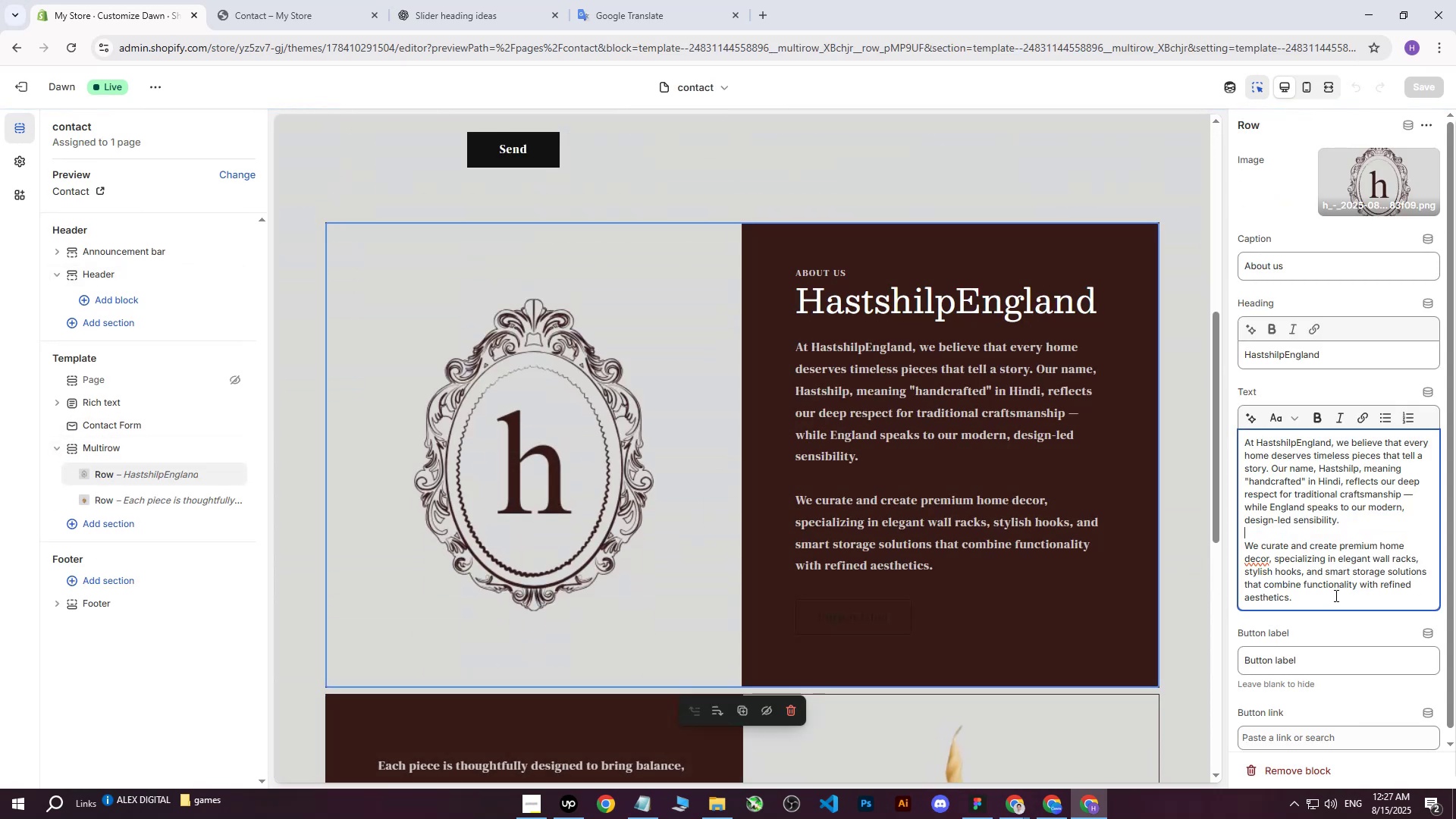 
left_click_drag(start_coordinate=[1332, 595], to_coordinate=[1243, 434])
 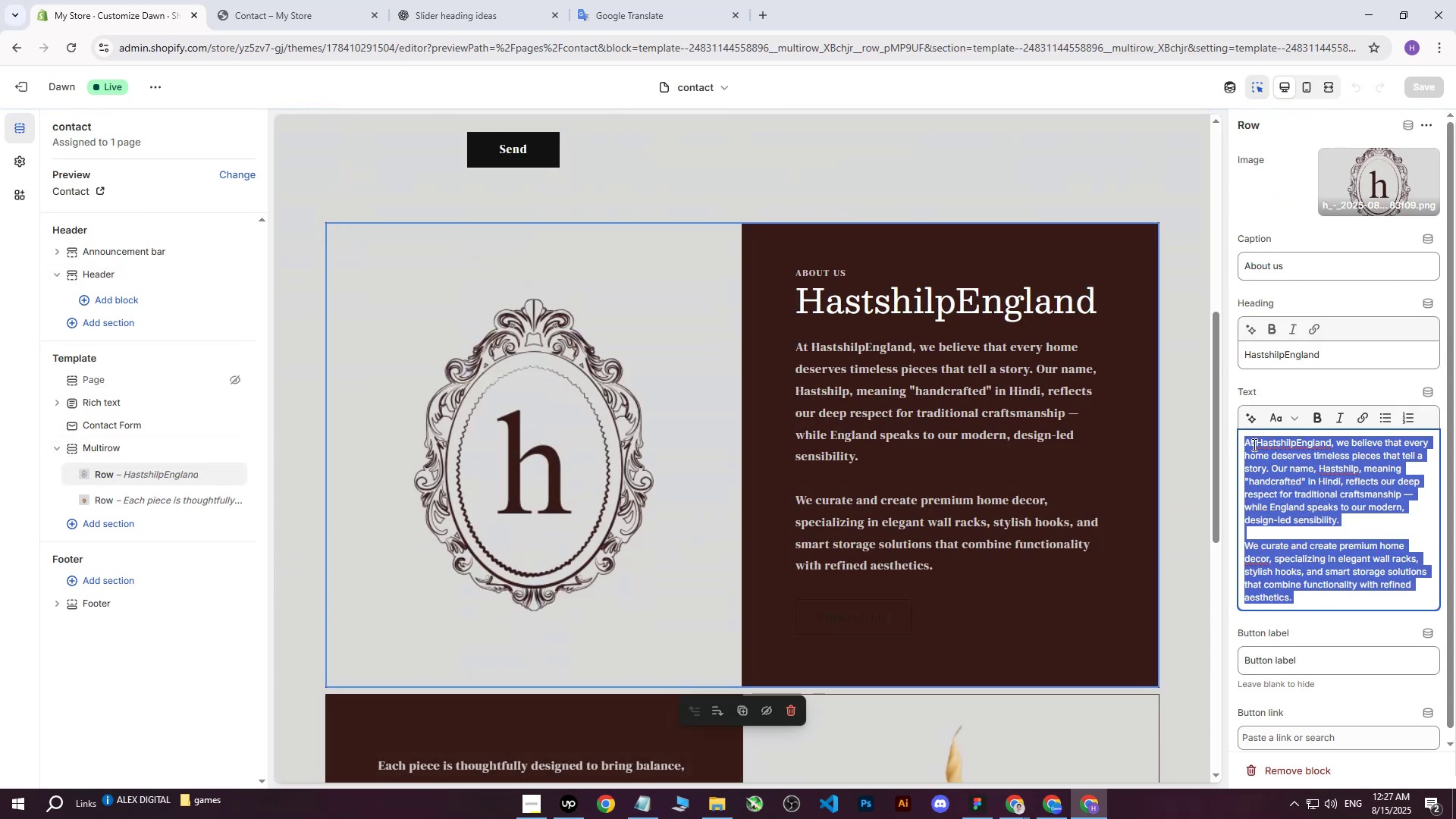 
key(Control+ControlLeft)
 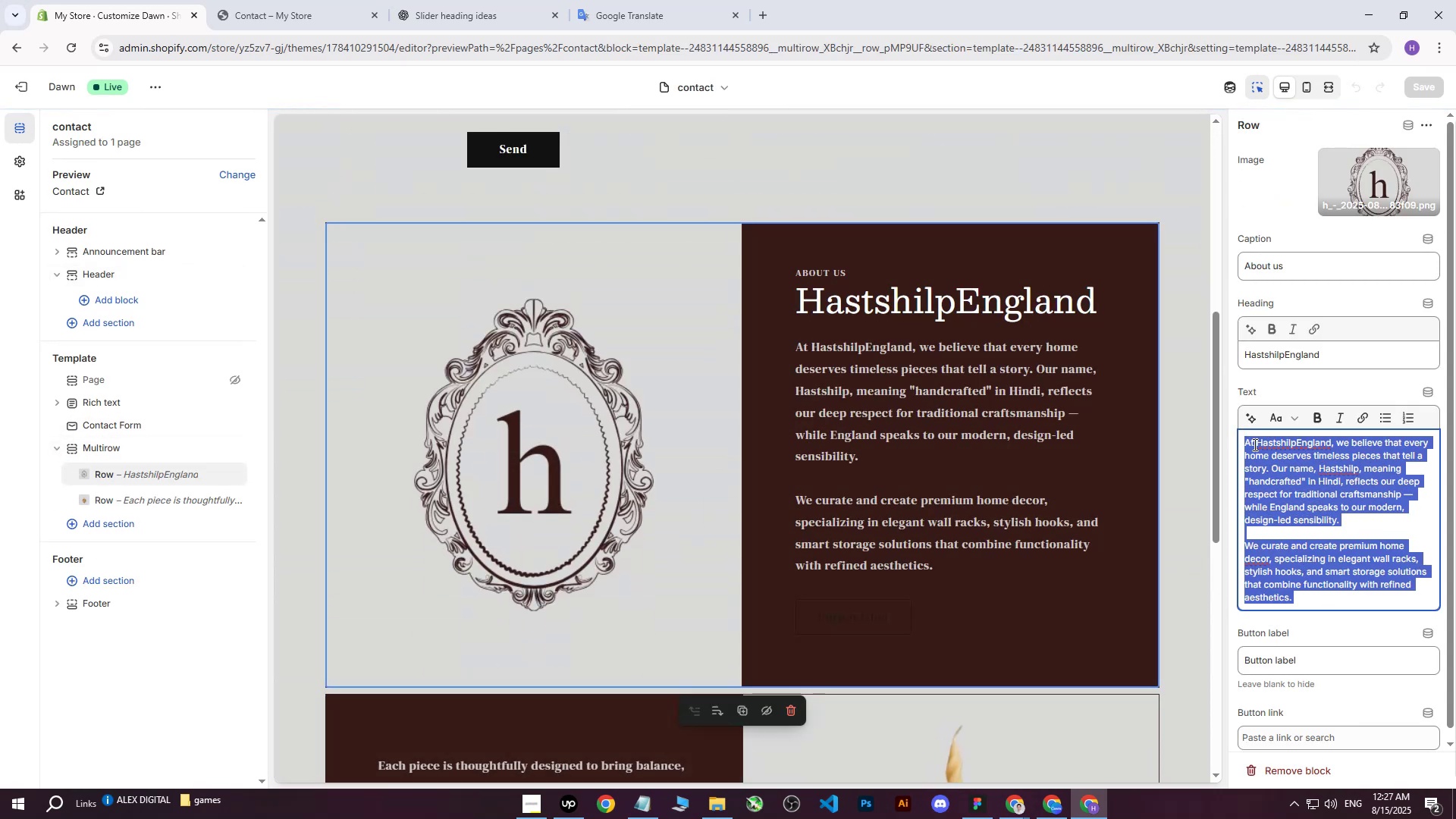 
key(Control+V)
 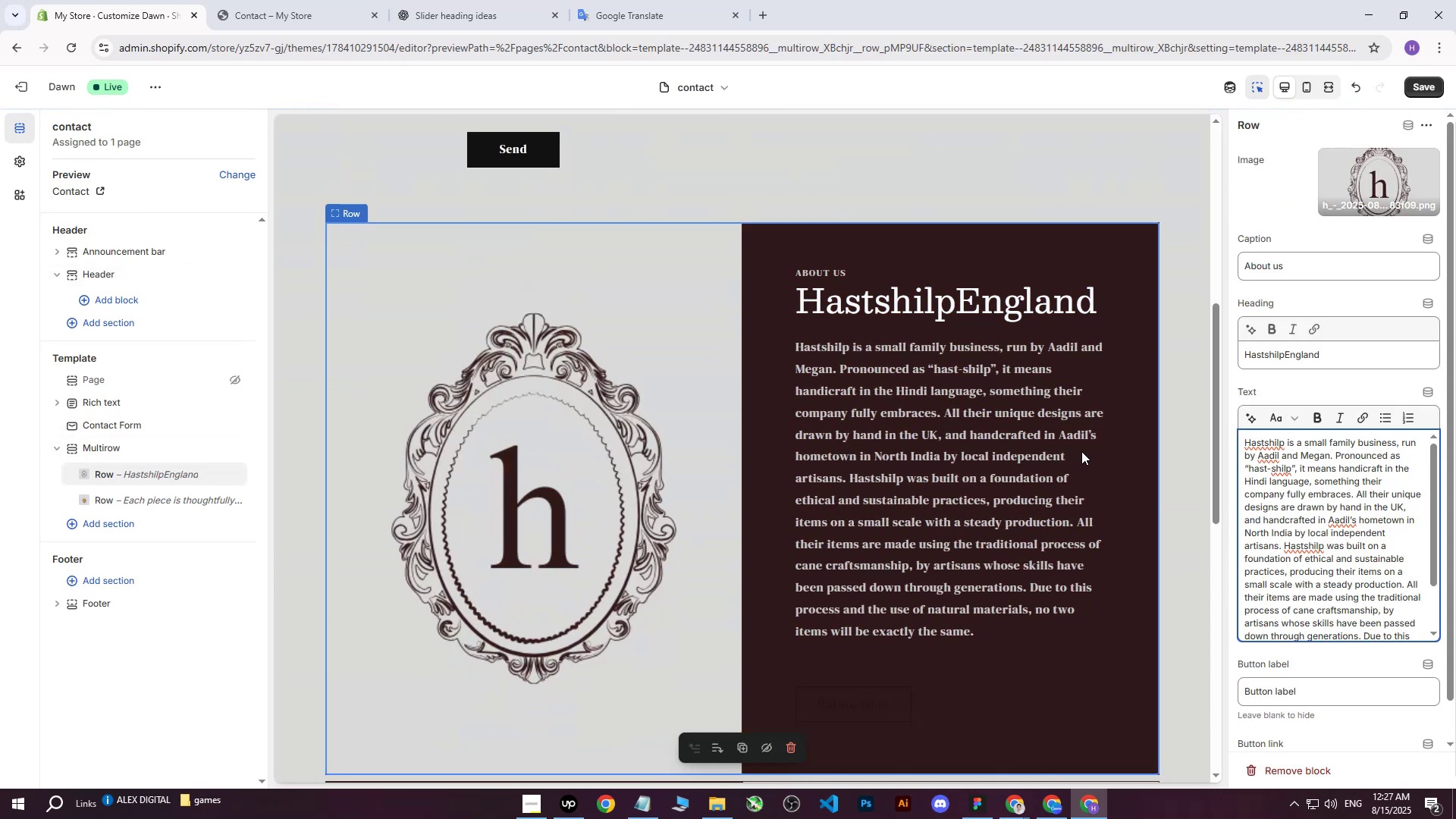 
scroll: coordinate [936, 495], scroll_direction: down, amount: 2.0
 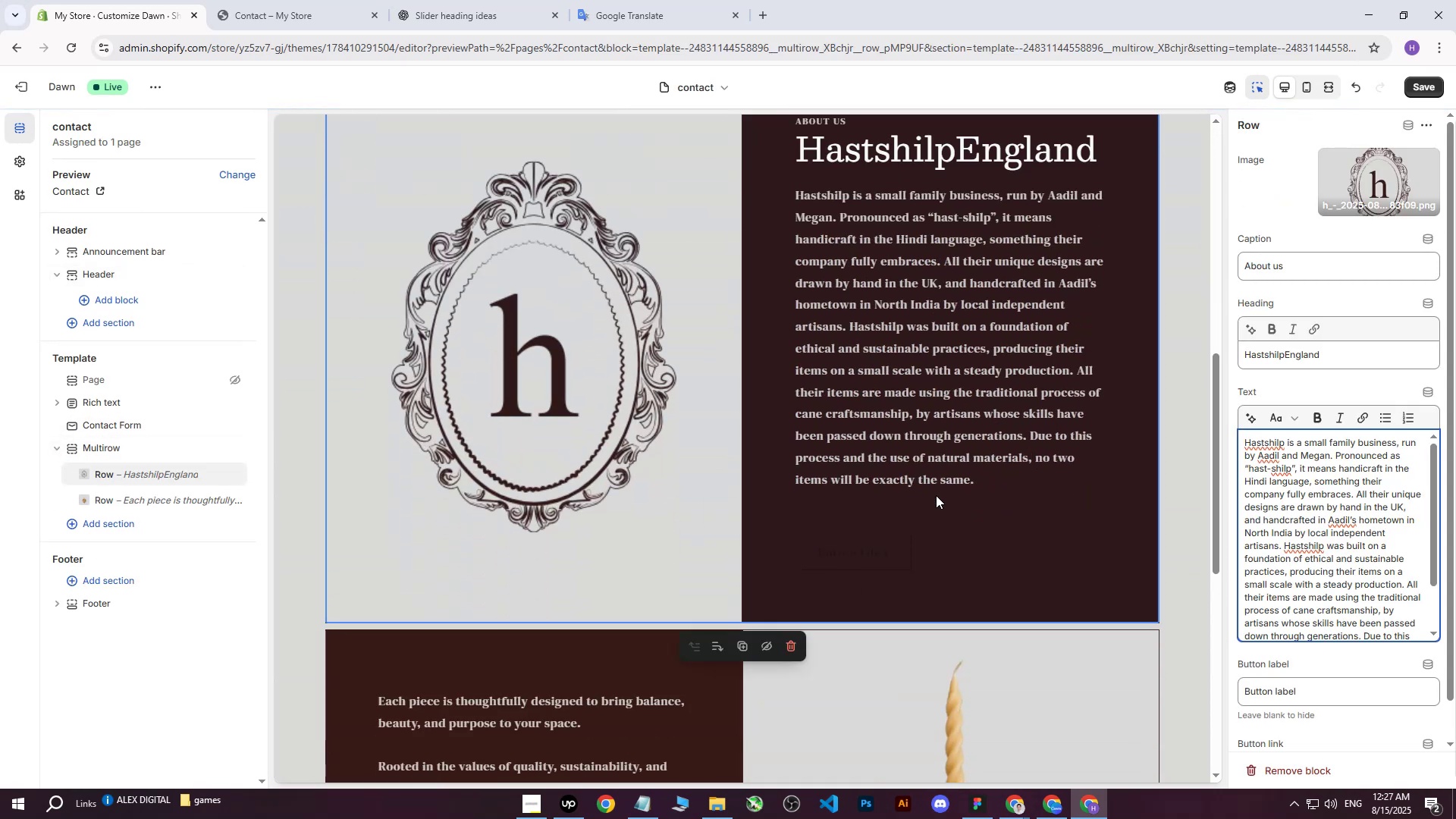 
scroll: coordinate [936, 495], scroll_direction: up, amount: 1.0
 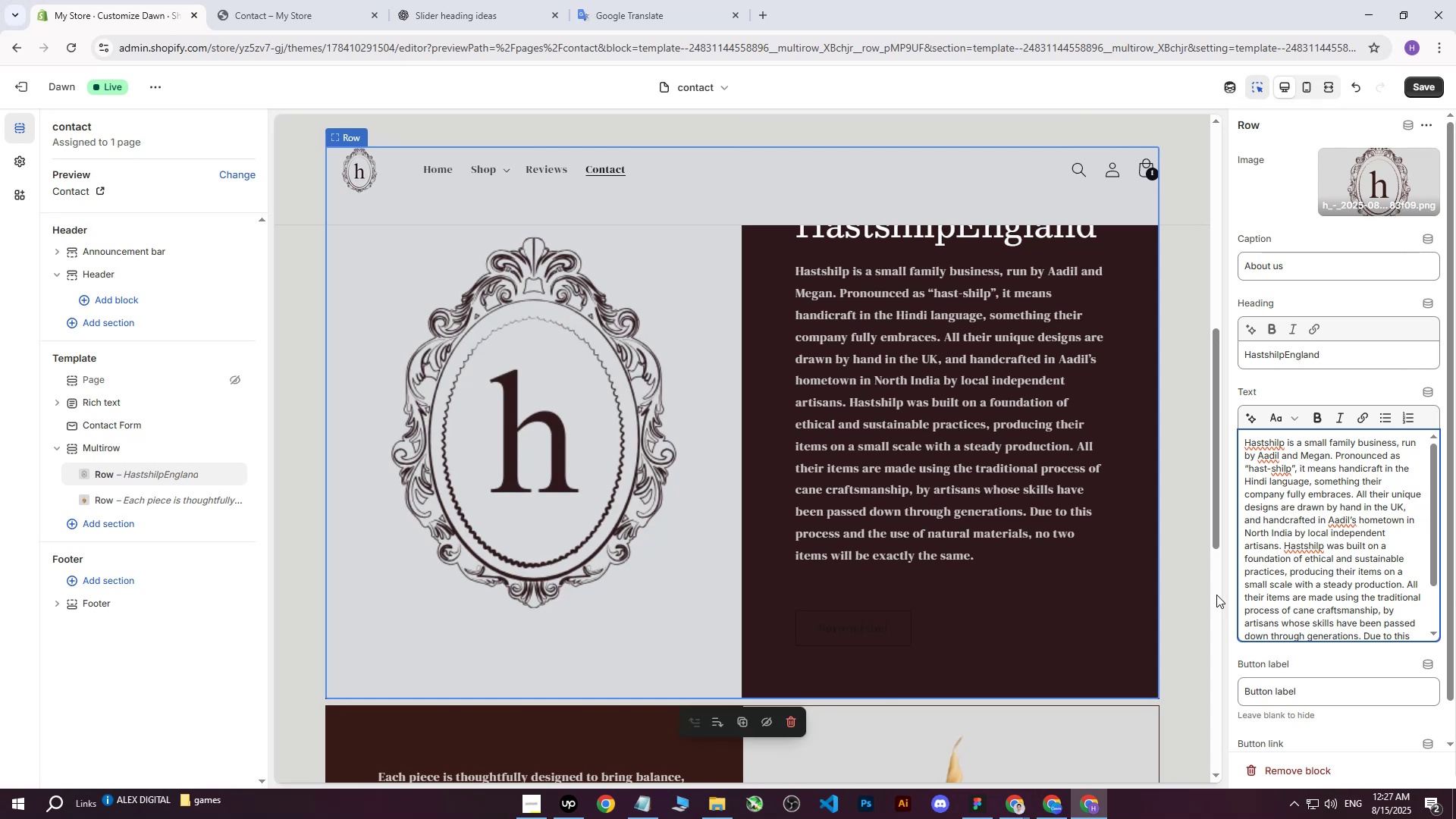 
scroll: coordinate [1280, 609], scroll_direction: down, amount: 3.0
 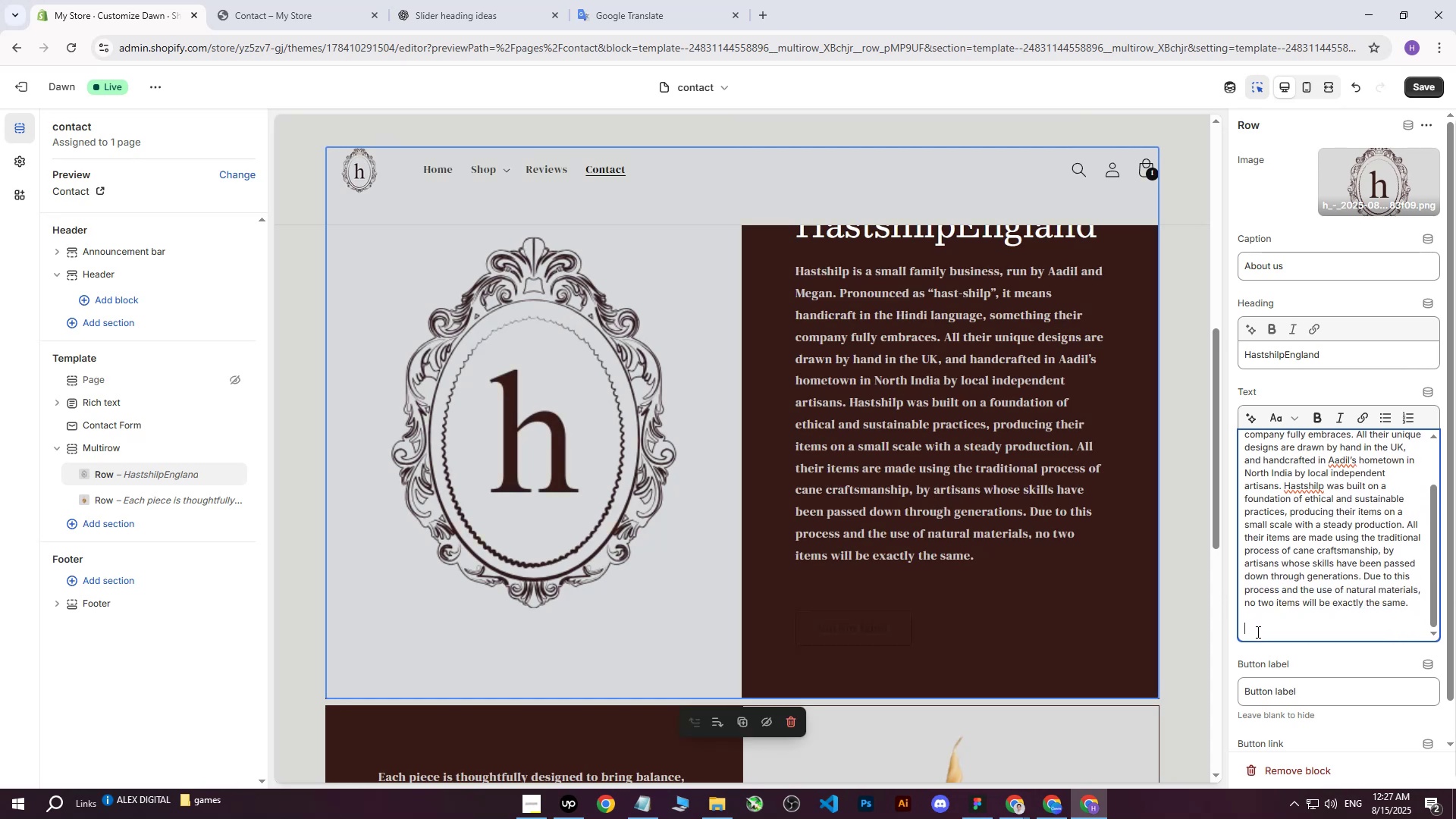 
key(Backspace)
 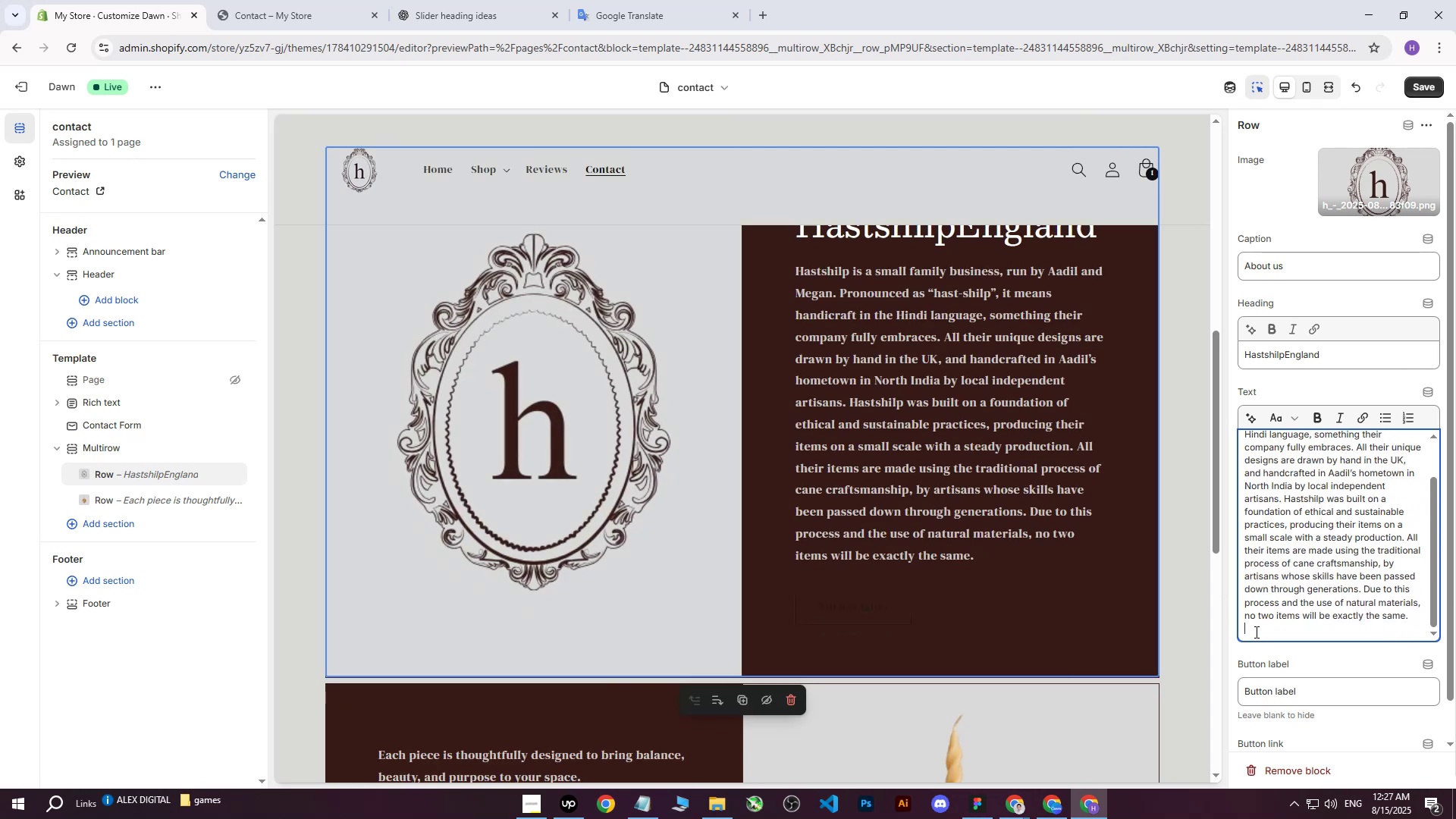 
key(Backspace)
 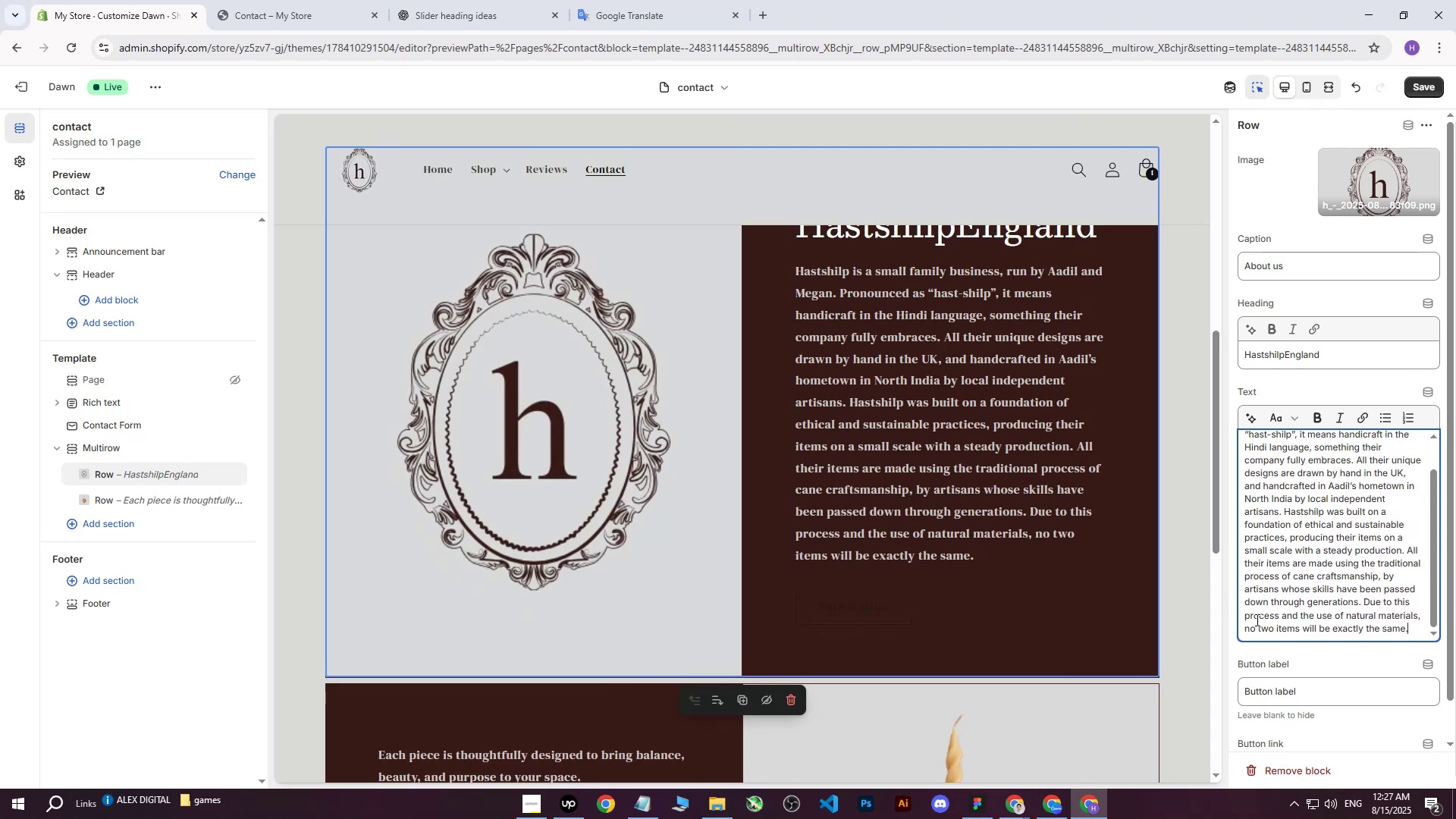 
scroll: coordinate [1247, 498], scroll_direction: up, amount: 4.0
 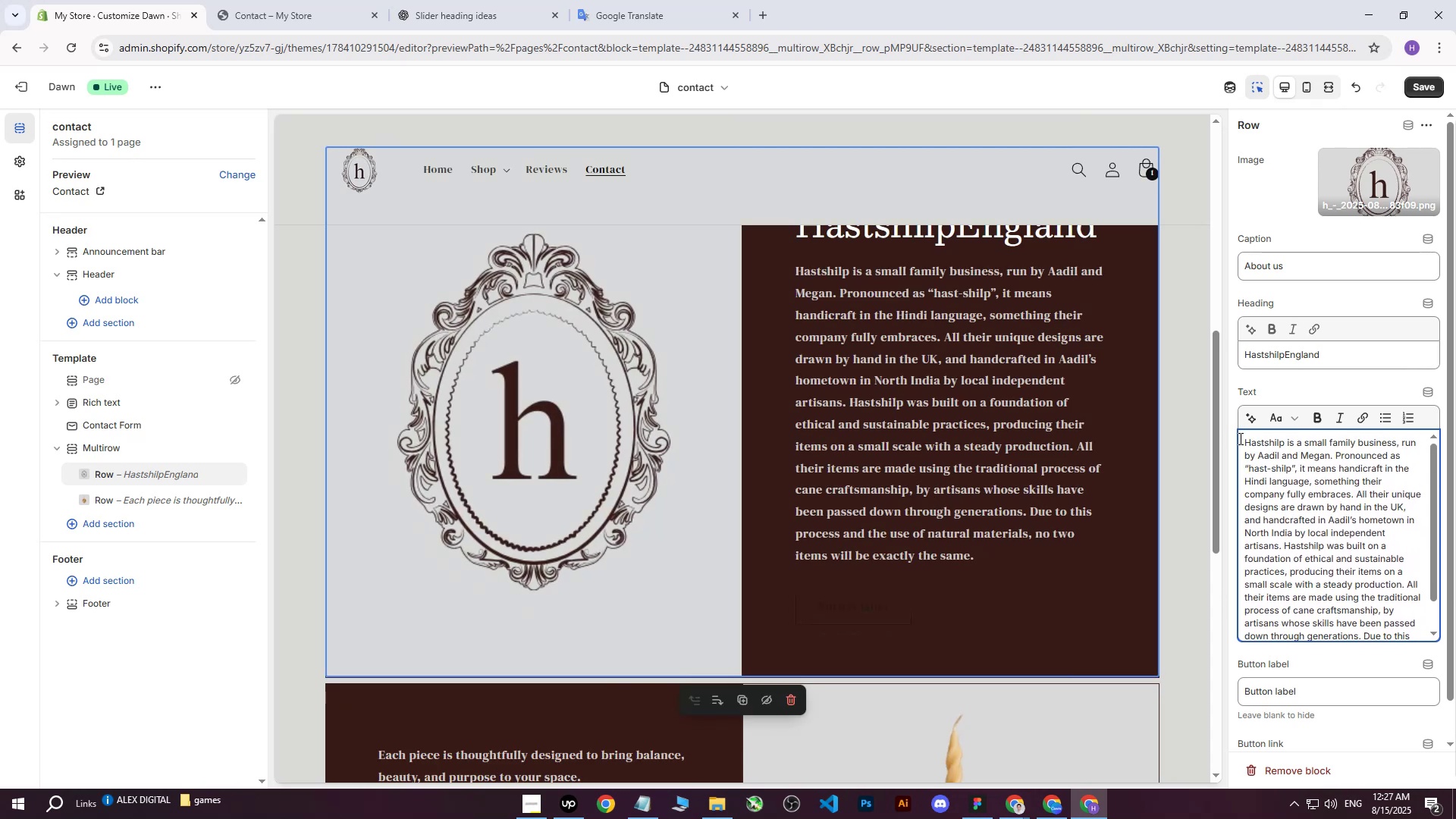 
left_click([1244, 438])
 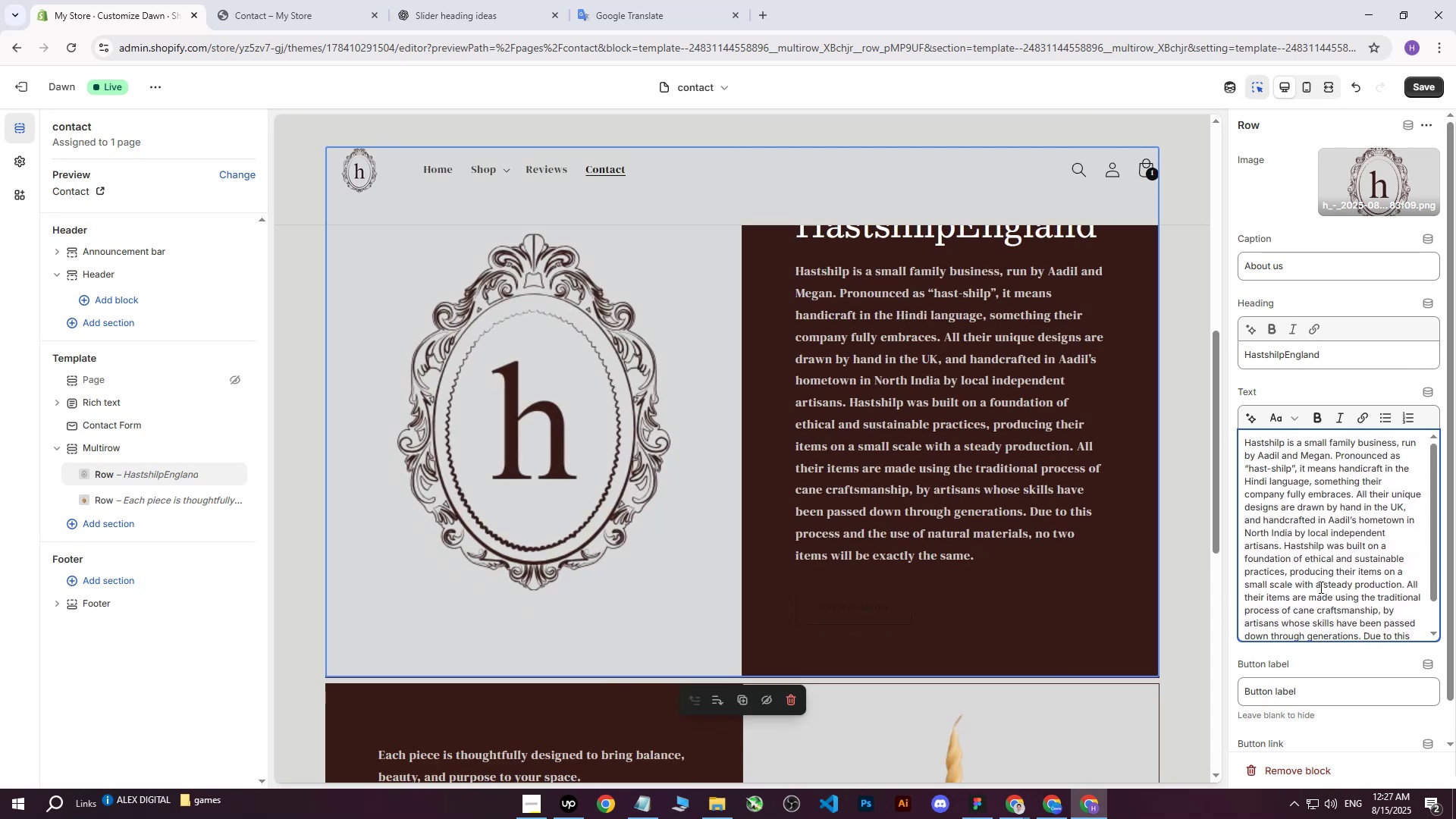 
scroll: coordinate [1322, 605], scroll_direction: down, amount: 1.0
 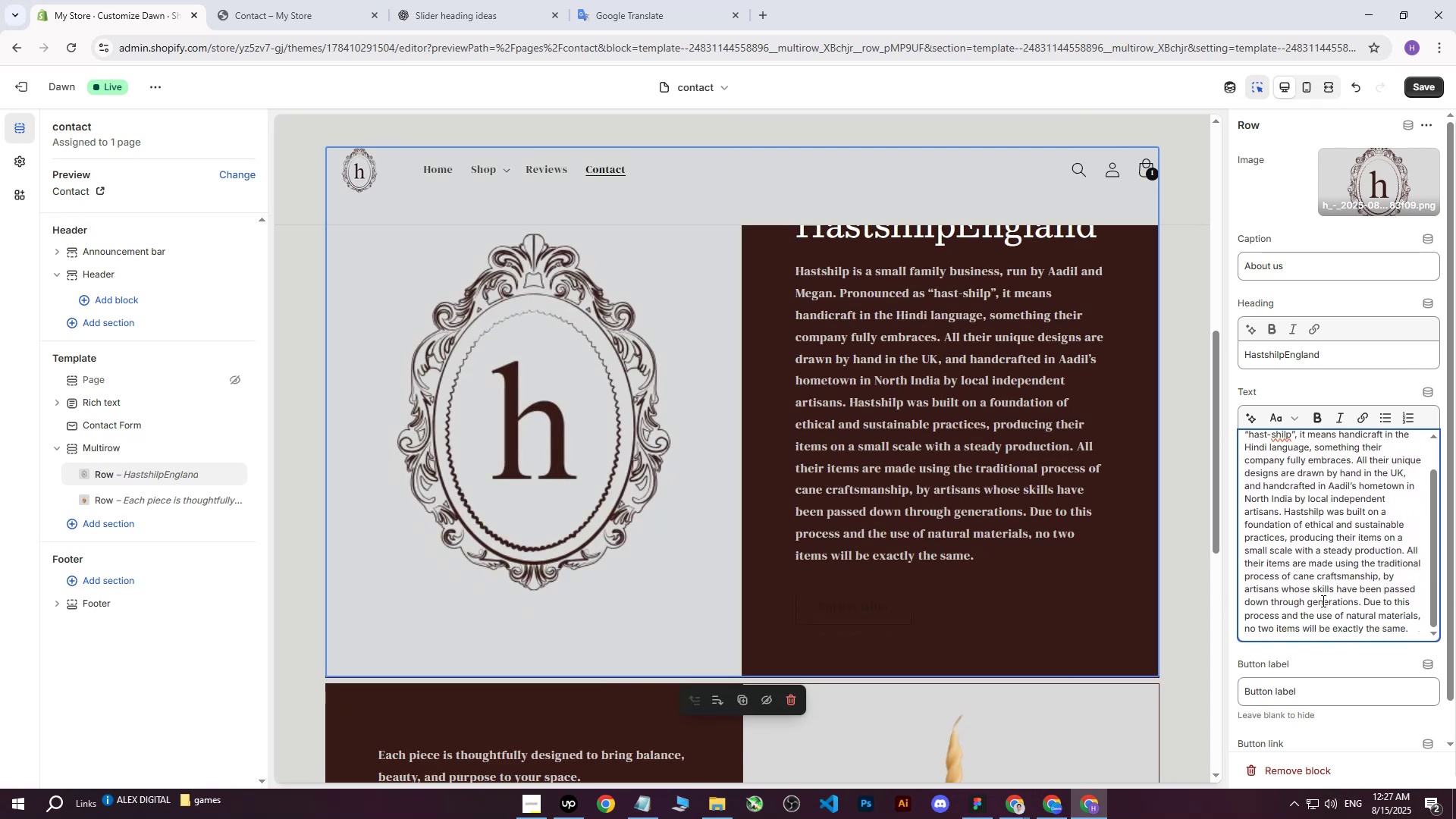 
scroll: coordinate [1322, 601], scroll_direction: up, amount: 1.0
 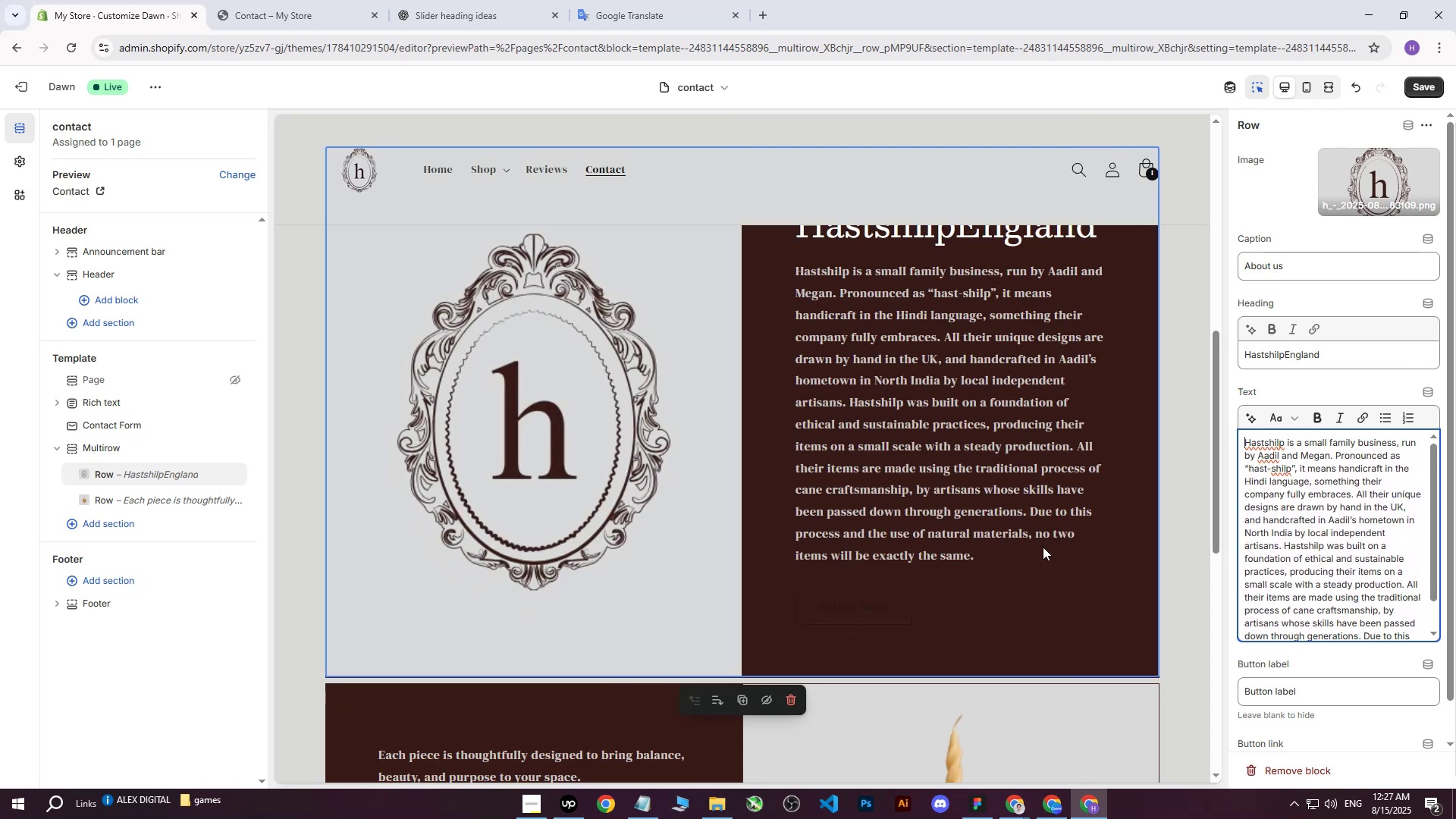 
scroll: coordinate [1009, 526], scroll_direction: down, amount: 3.0
 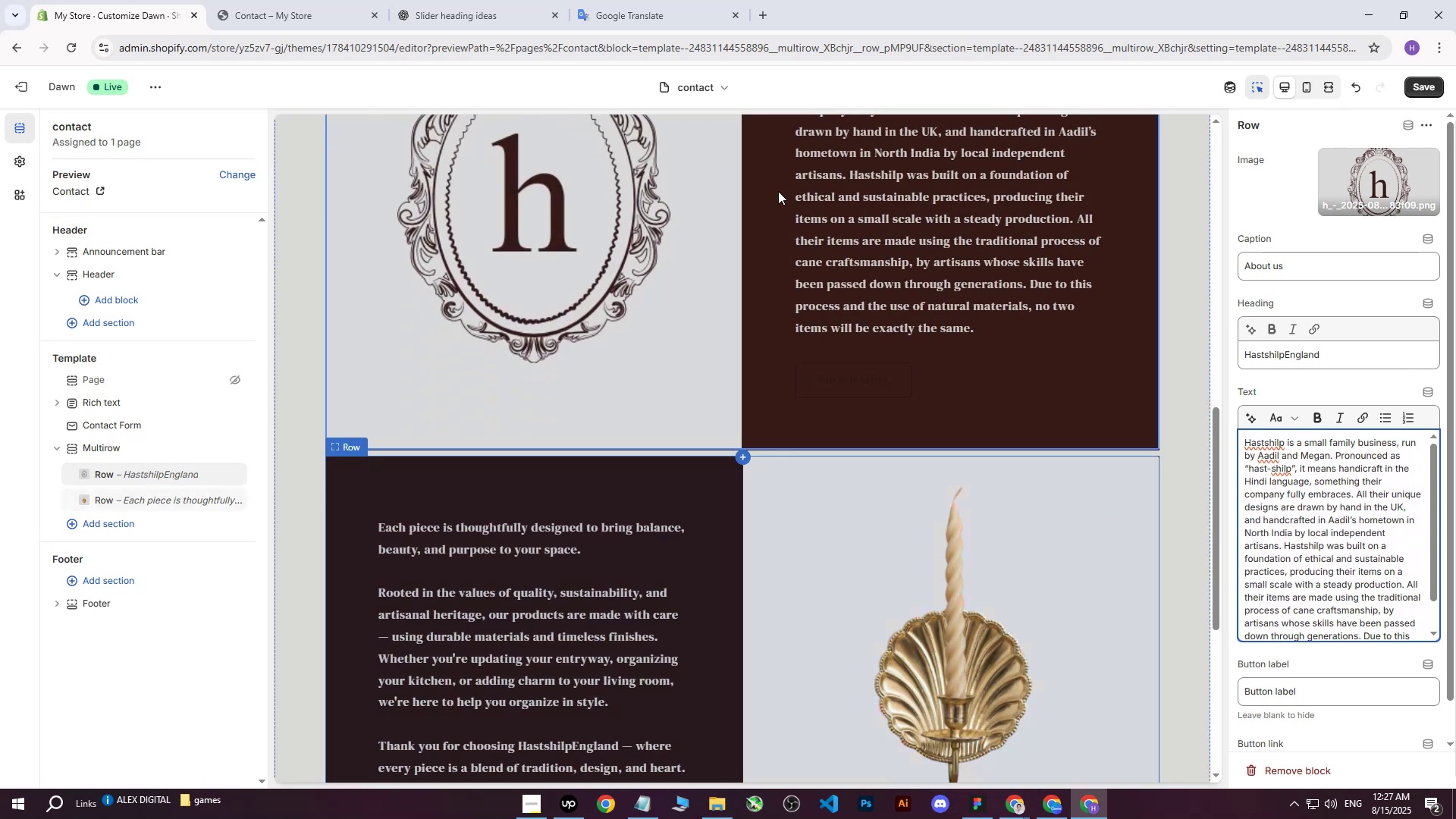 
left_click([653, 0])
 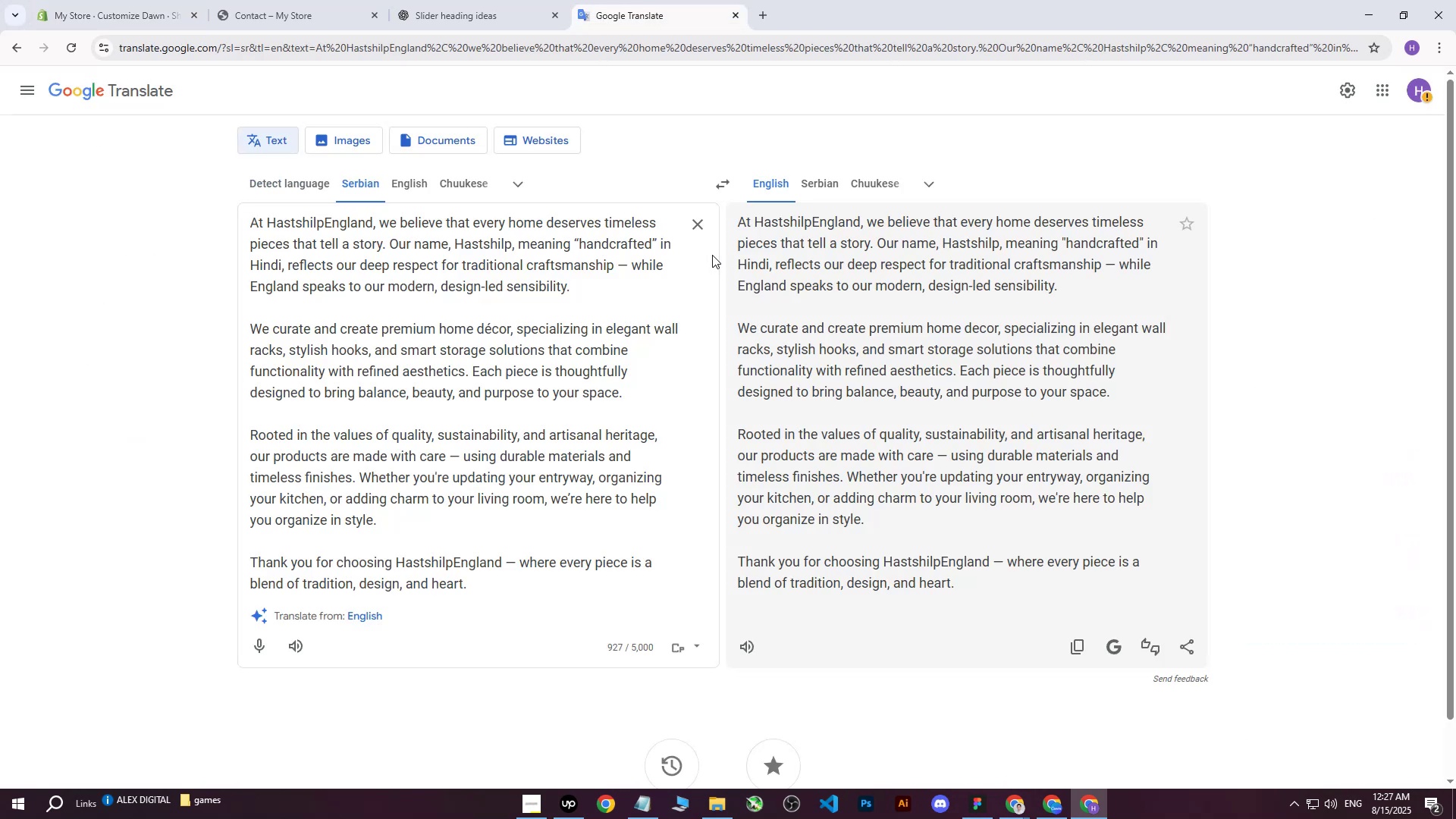 
left_click([701, 228])
 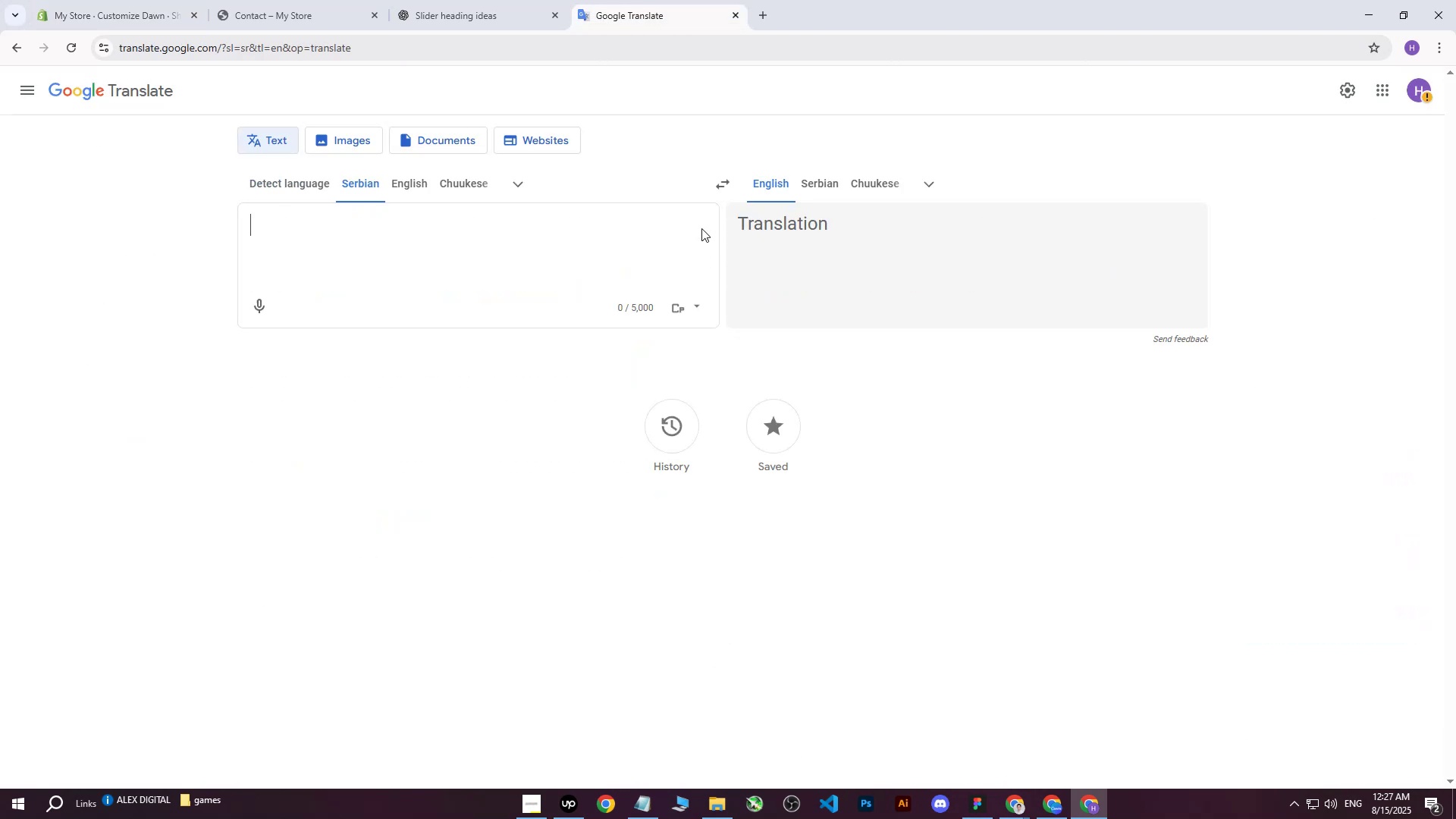 
key(Control+ControlLeft)
 